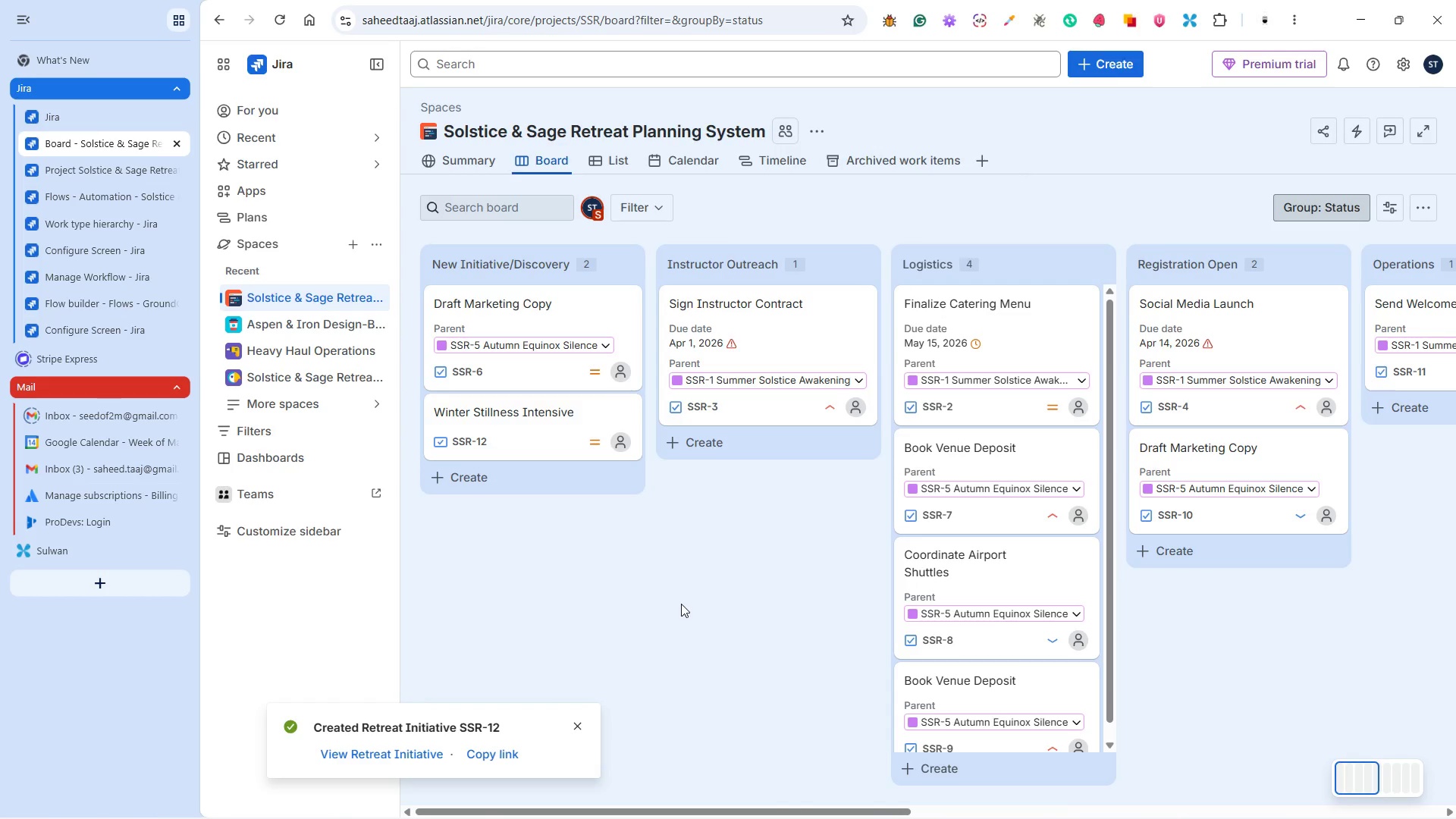 
left_click([526, 416])
 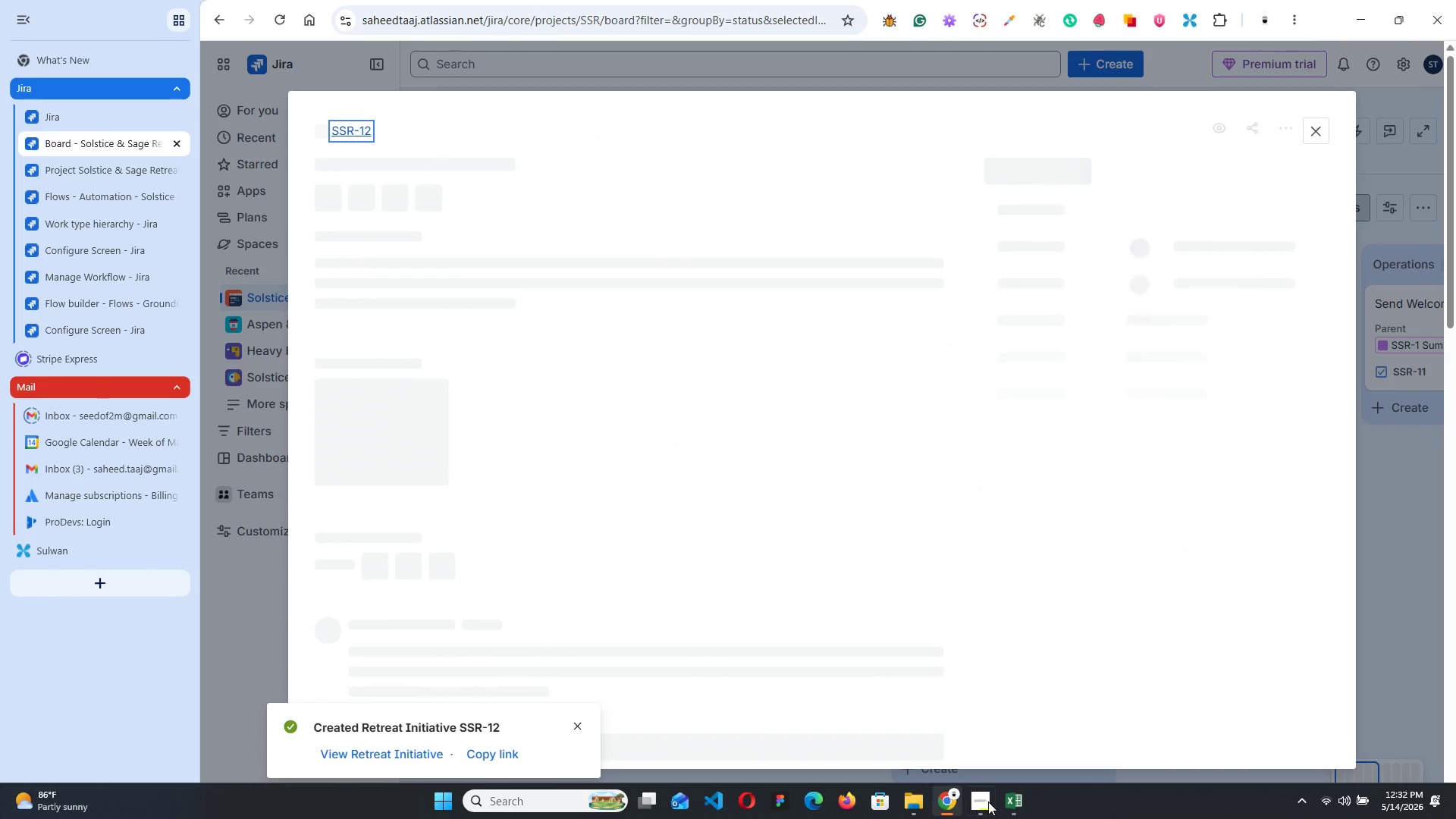 
left_click([1012, 802])
 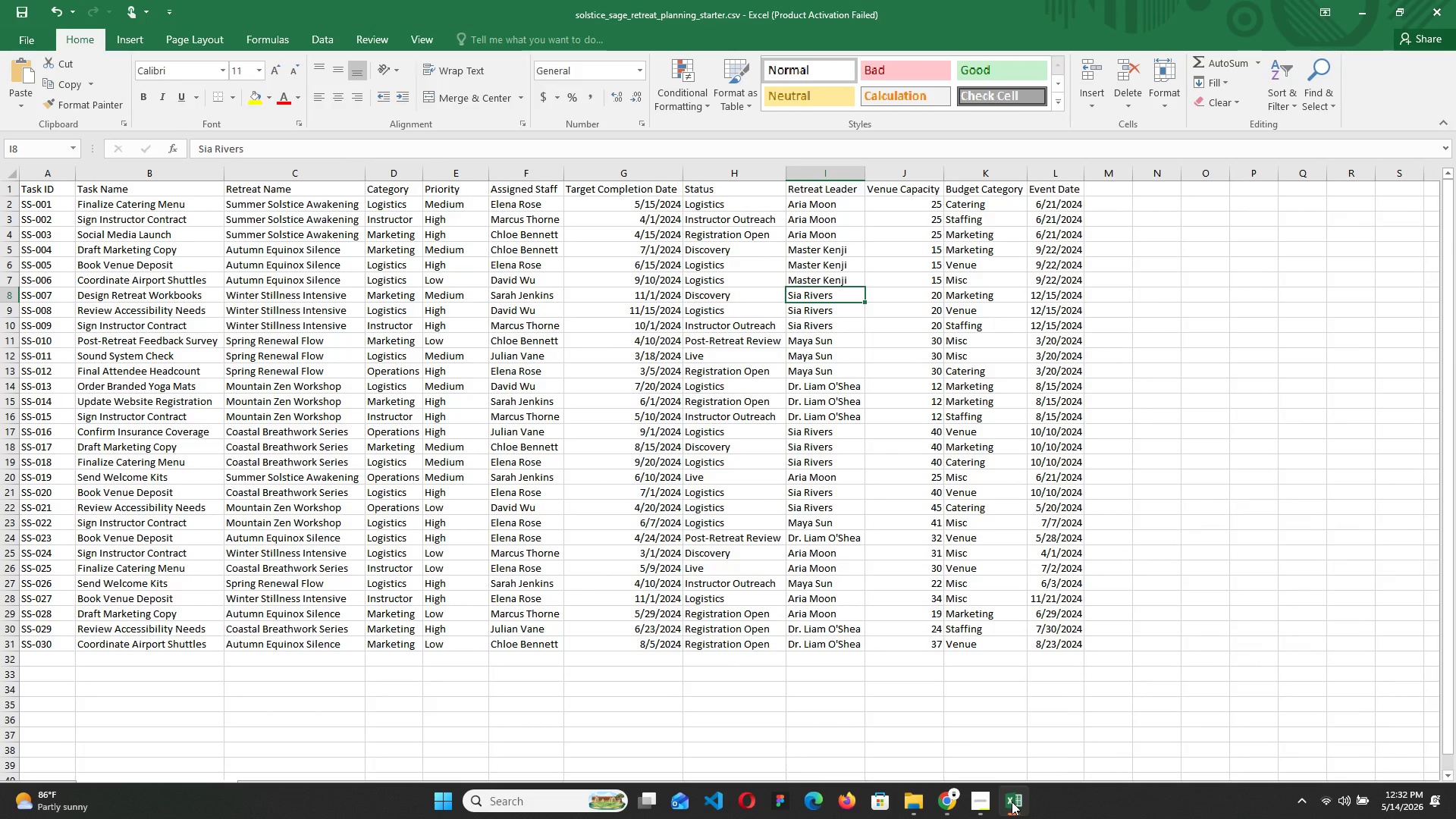 
left_click([1012, 802])
 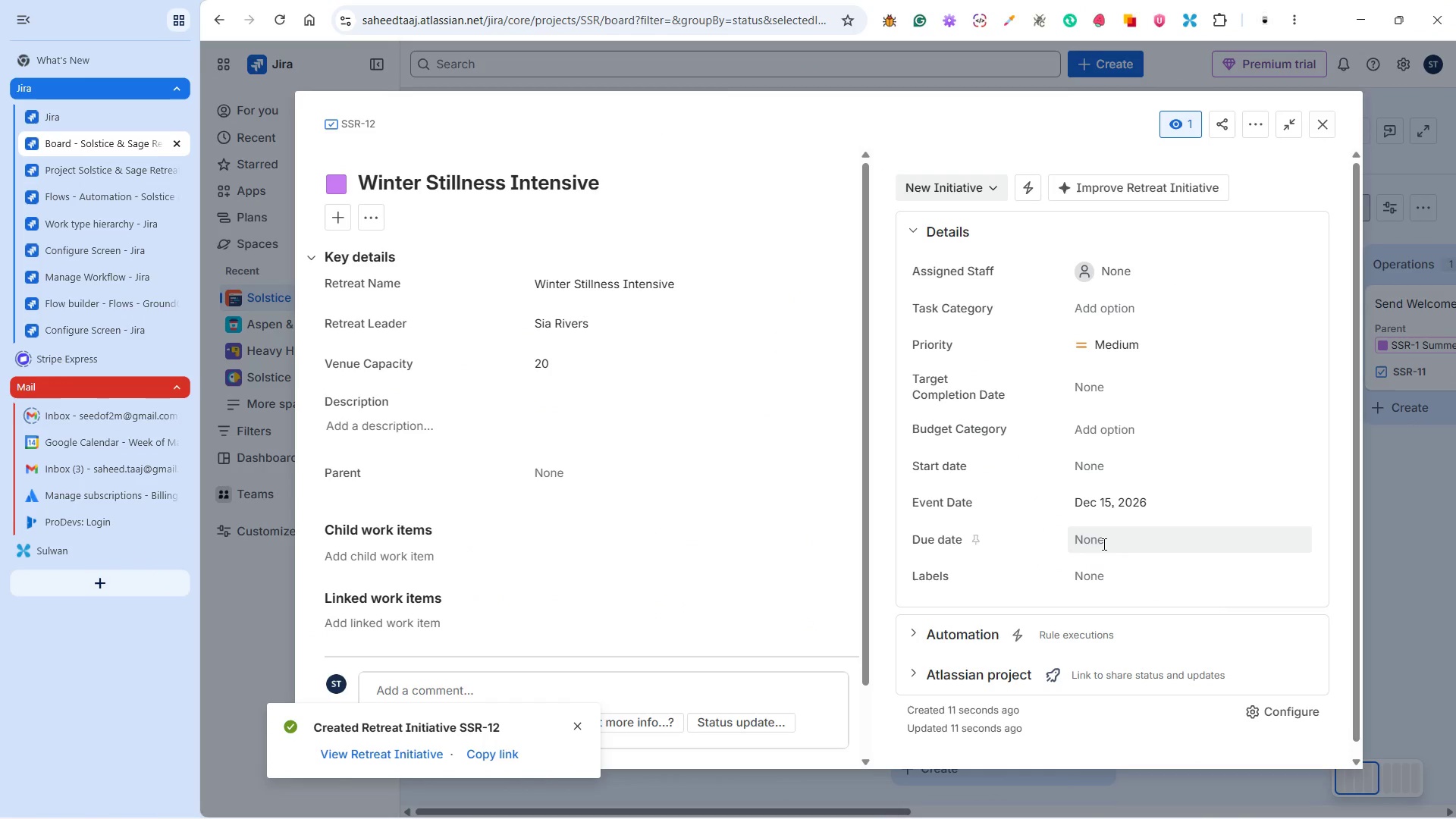 
left_click([1112, 548])
 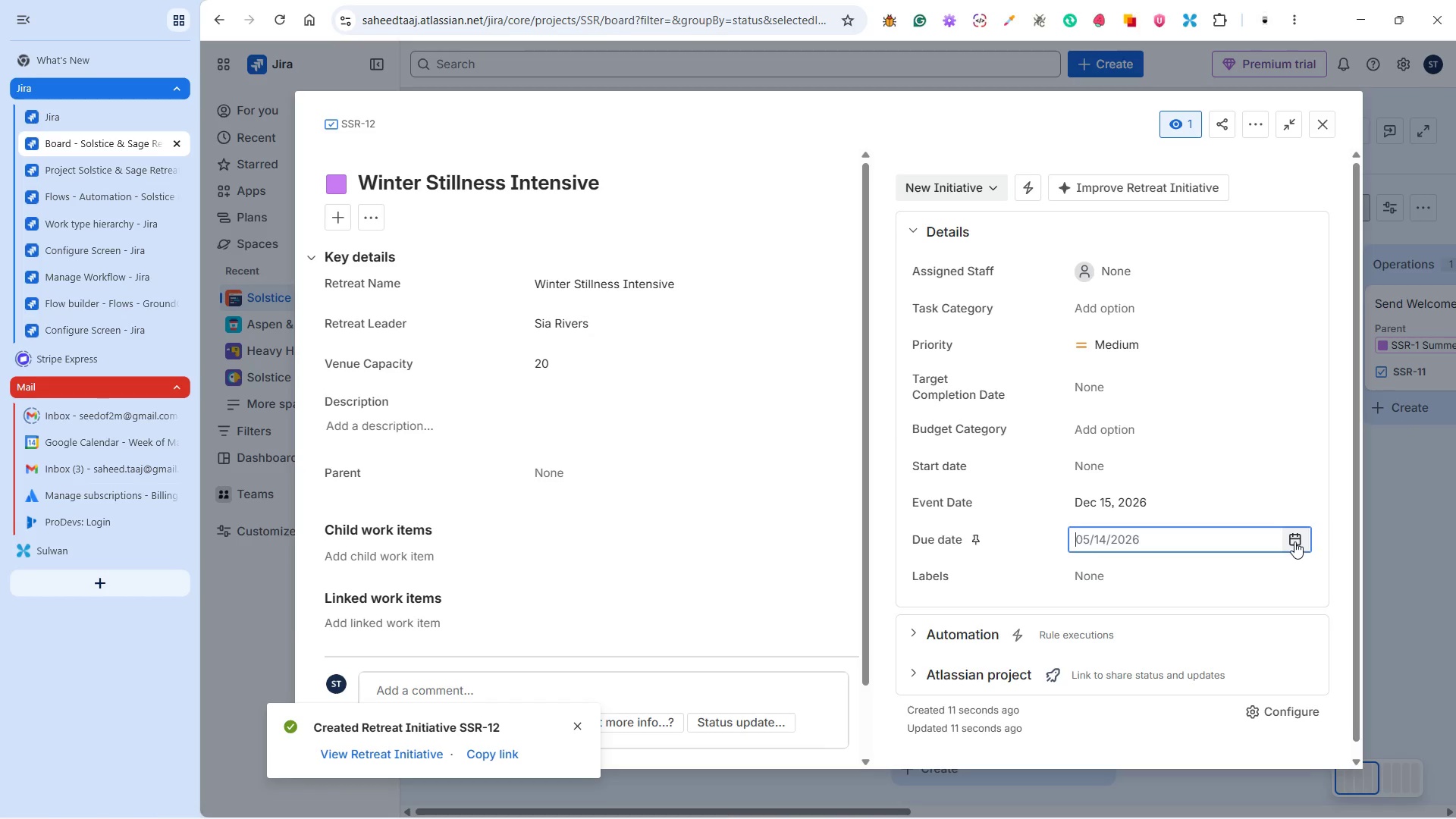 
left_click([1294, 535])
 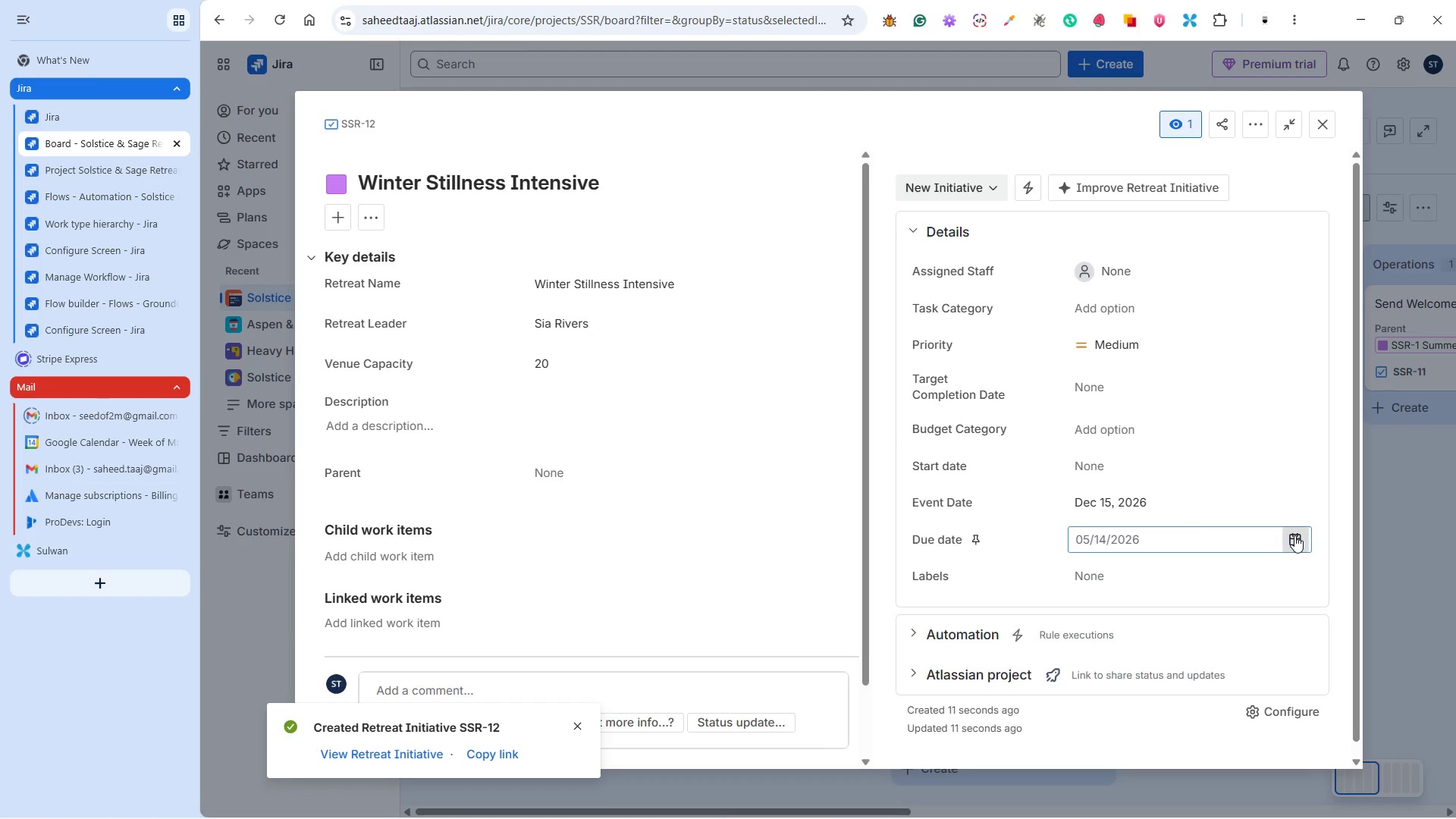 
mouse_move([1272, 538])
 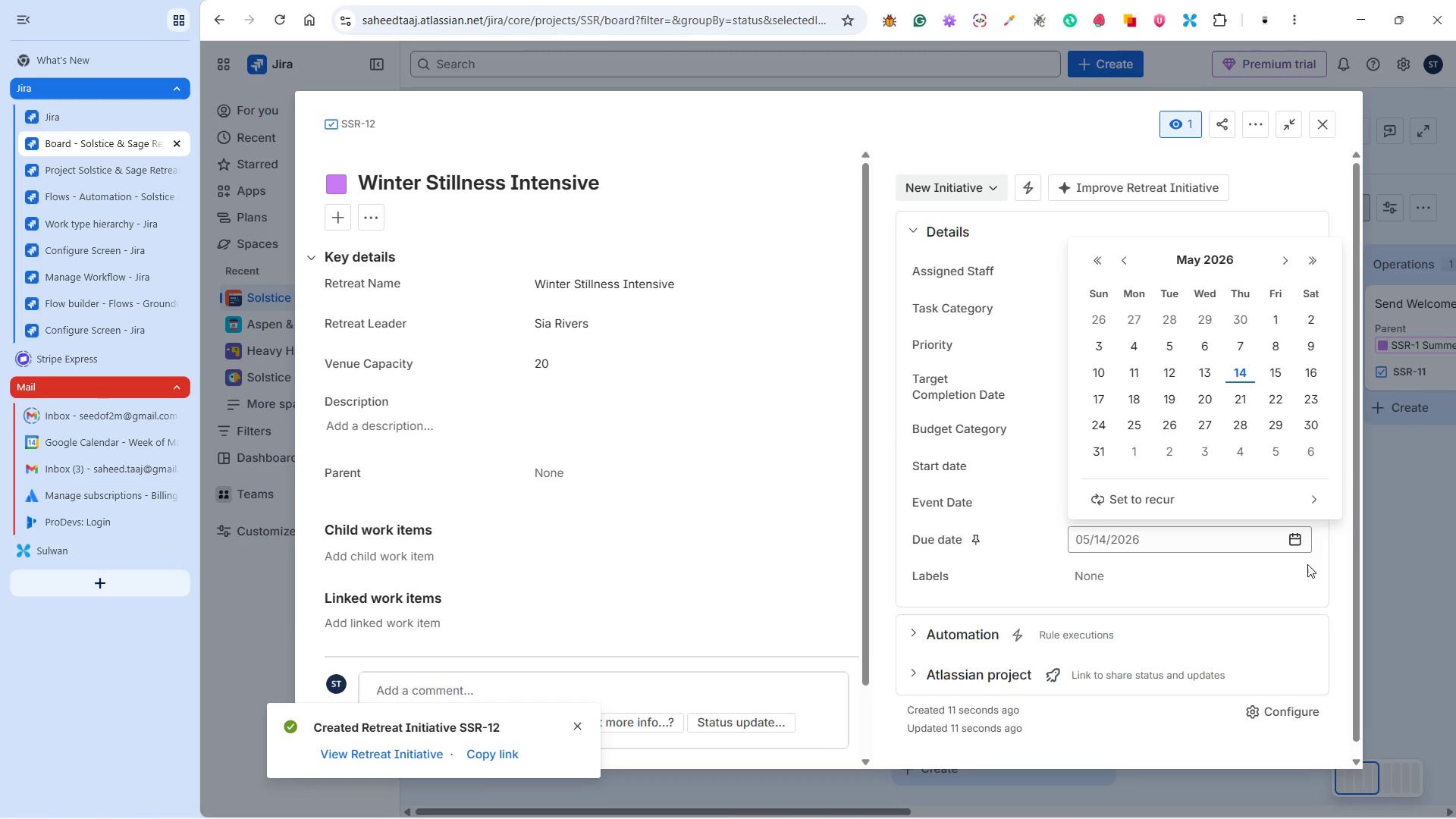 
left_click([1307, 570])
 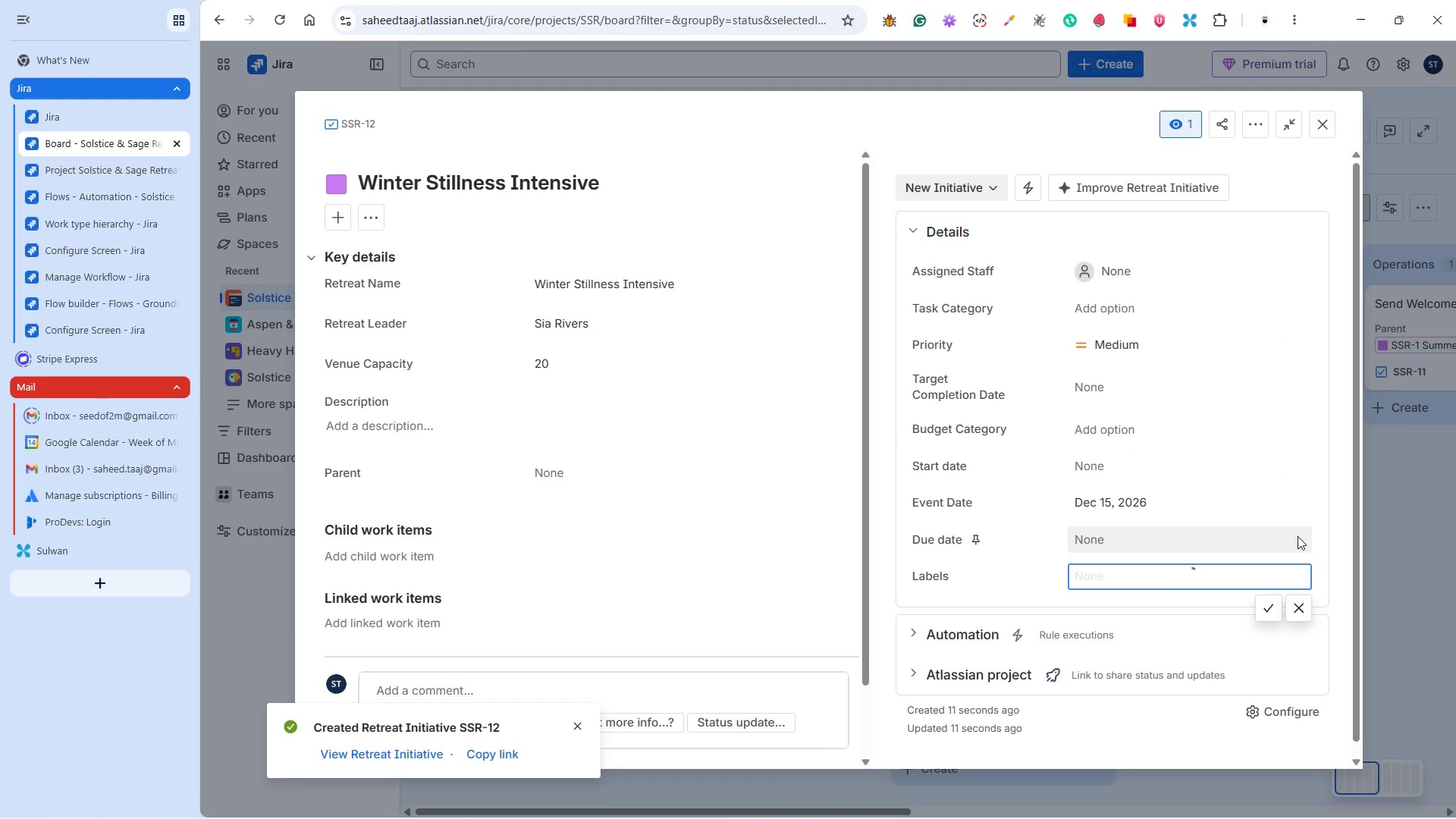 
left_click([1298, 536])
 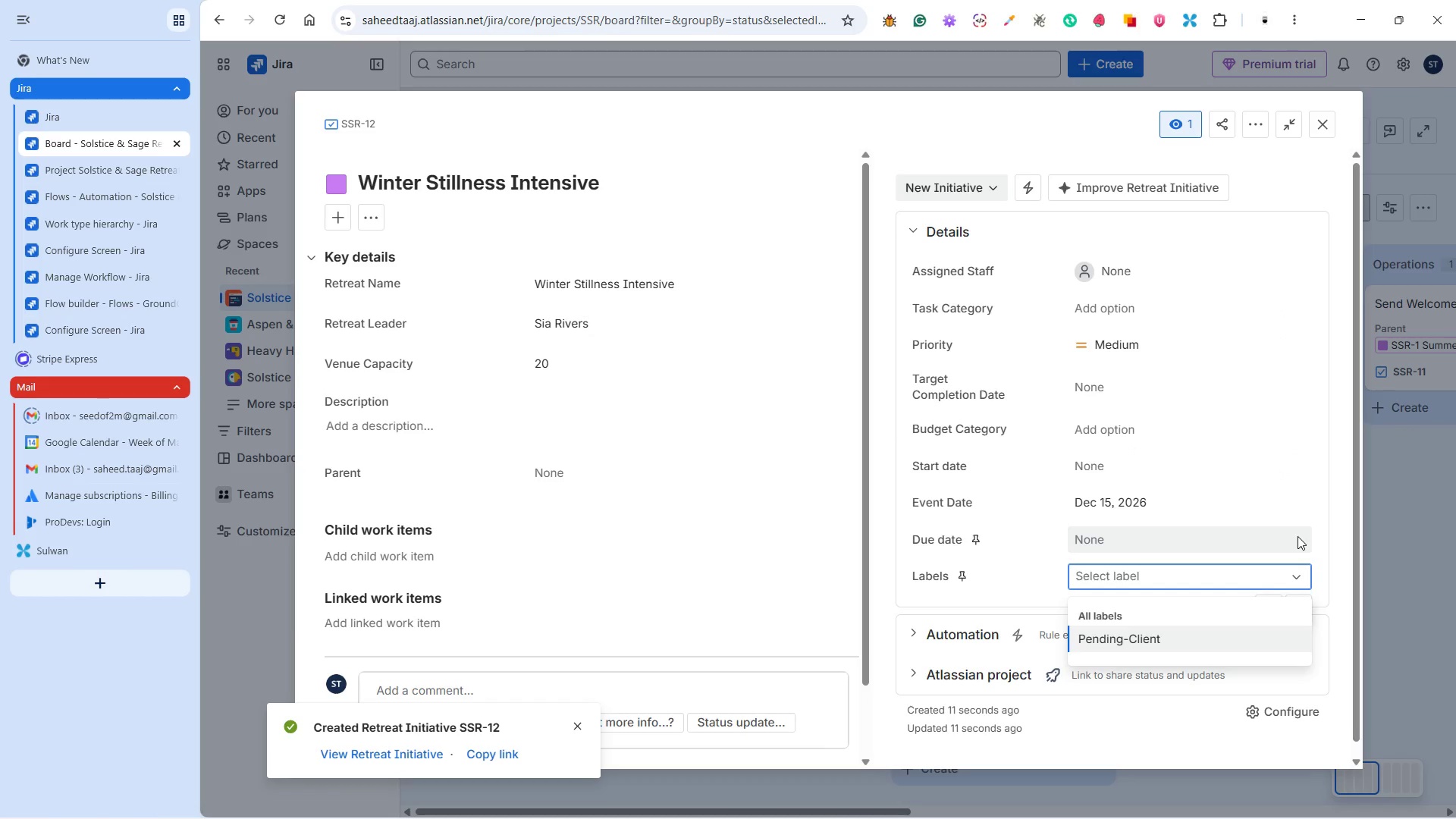 
left_click([1293, 536])
 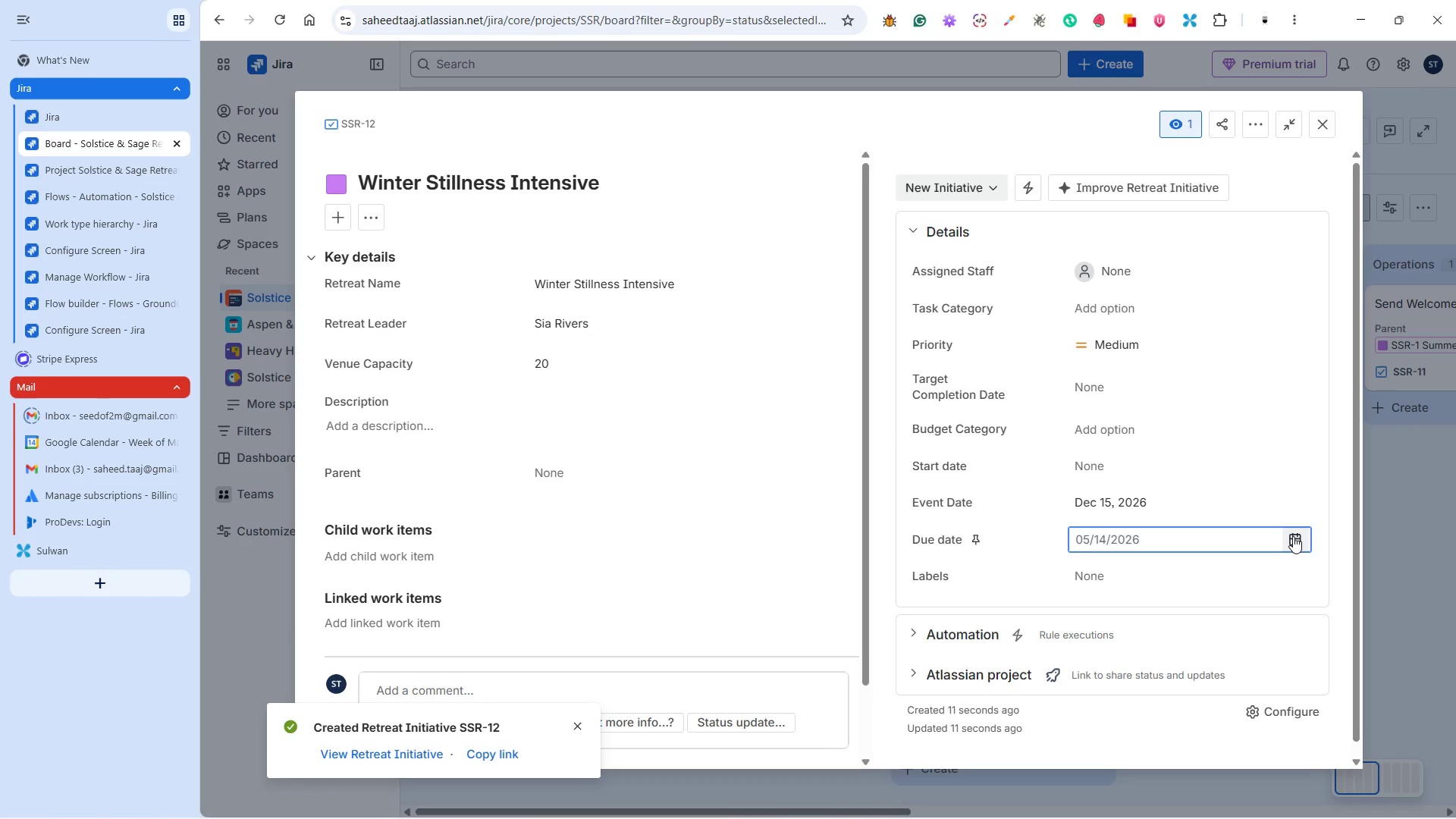 
left_click([1293, 536])
 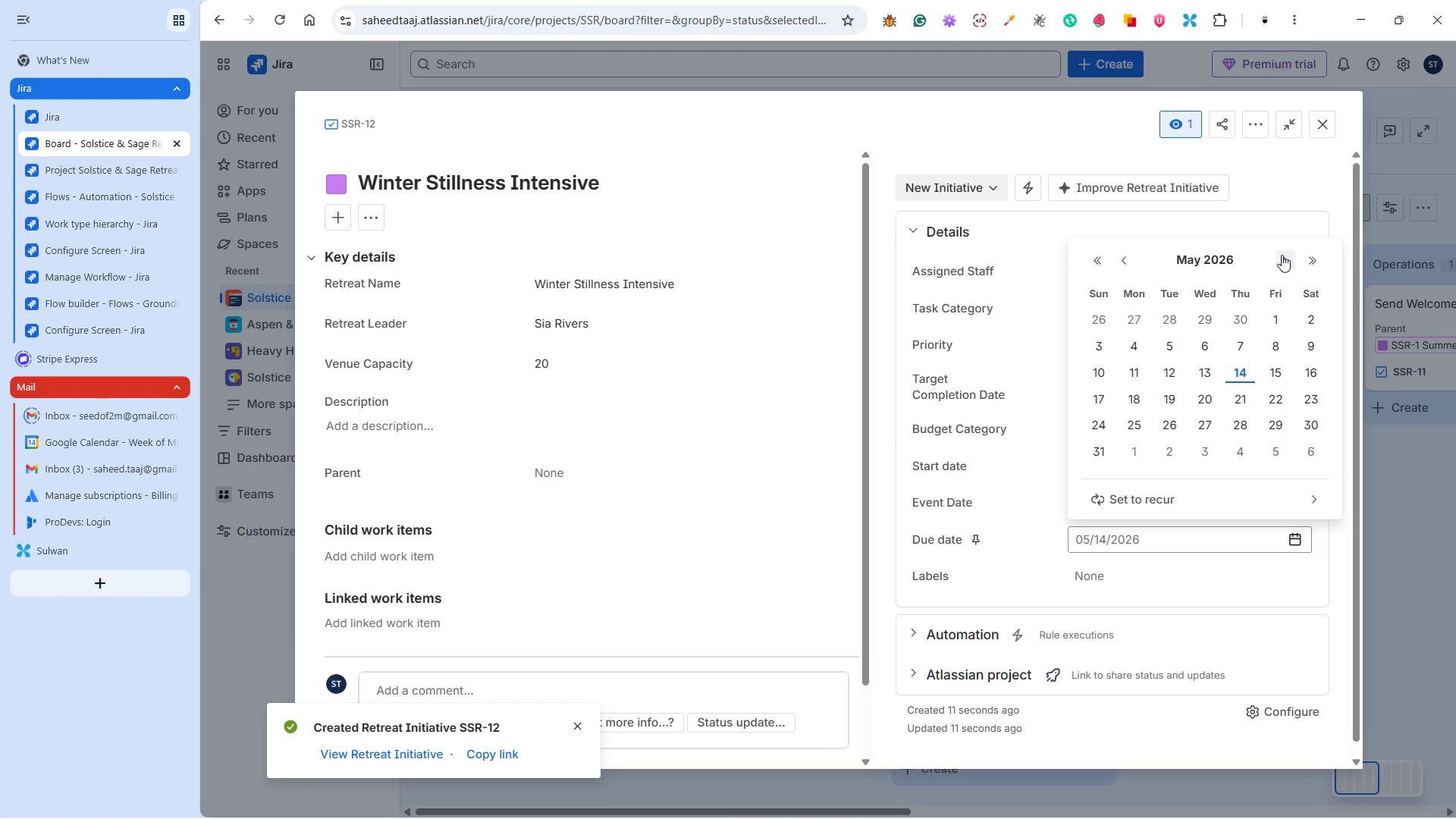 
double_click([1282, 255])
 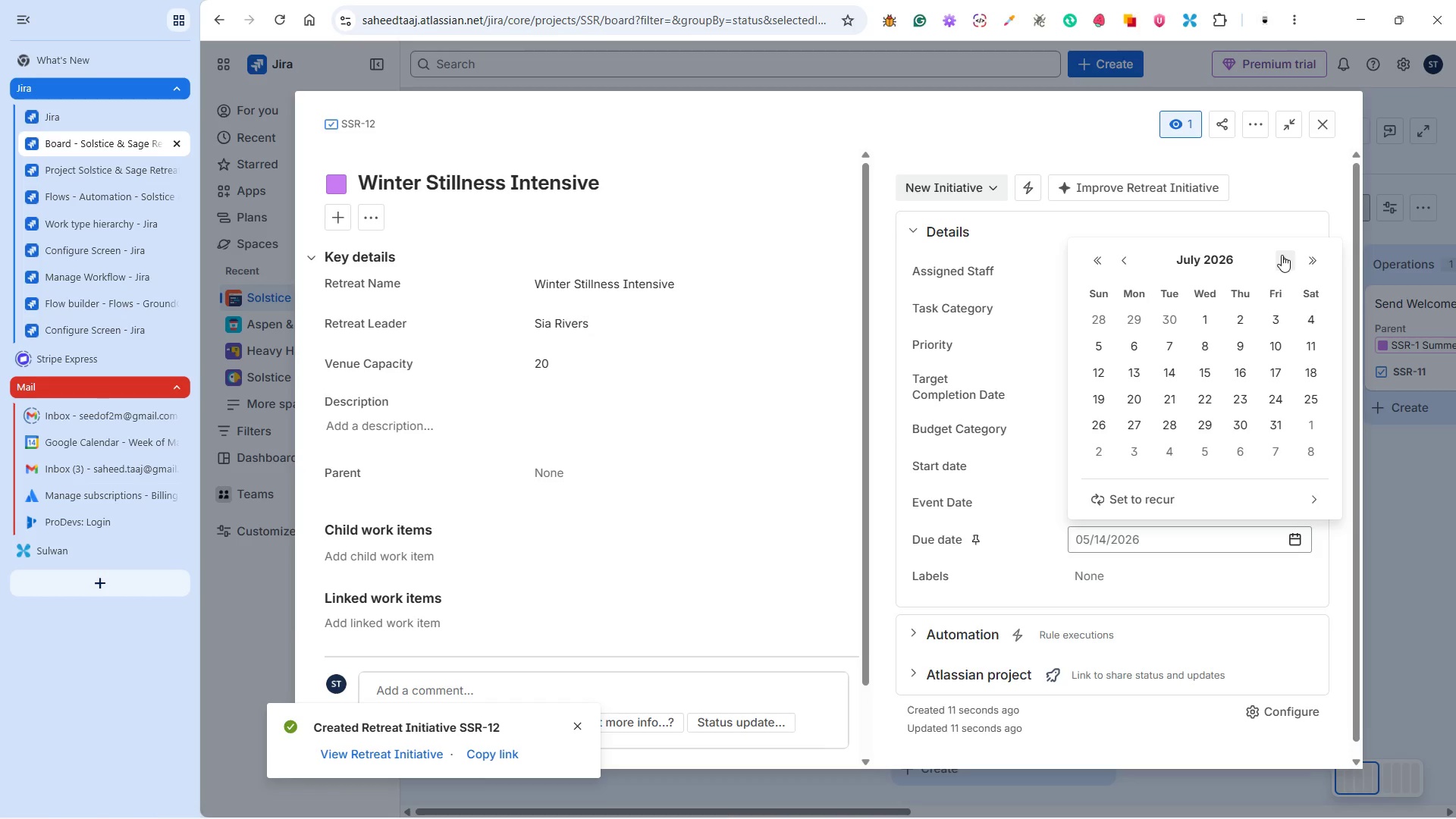 
triple_click([1282, 255])
 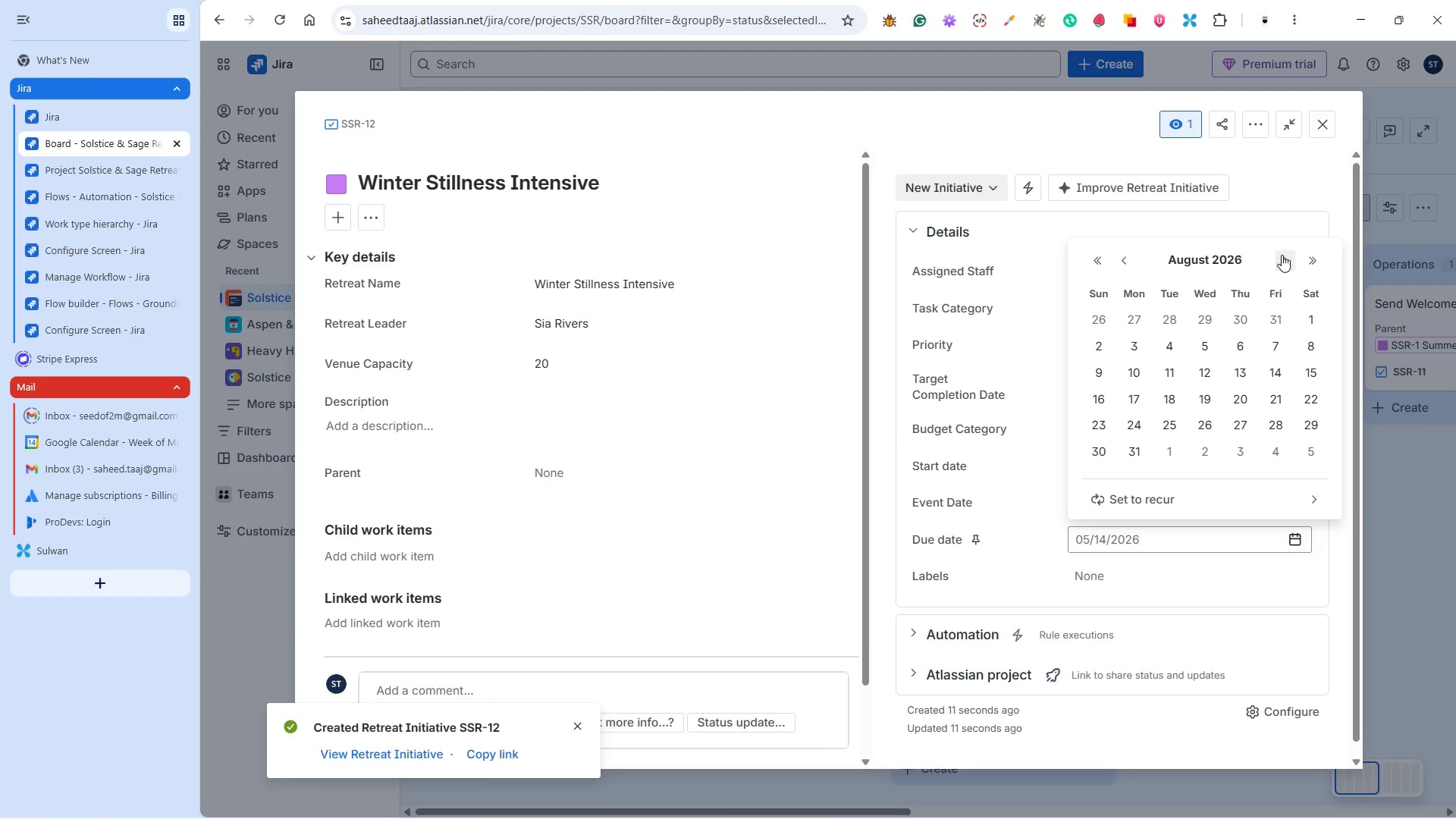 
triple_click([1282, 255])
 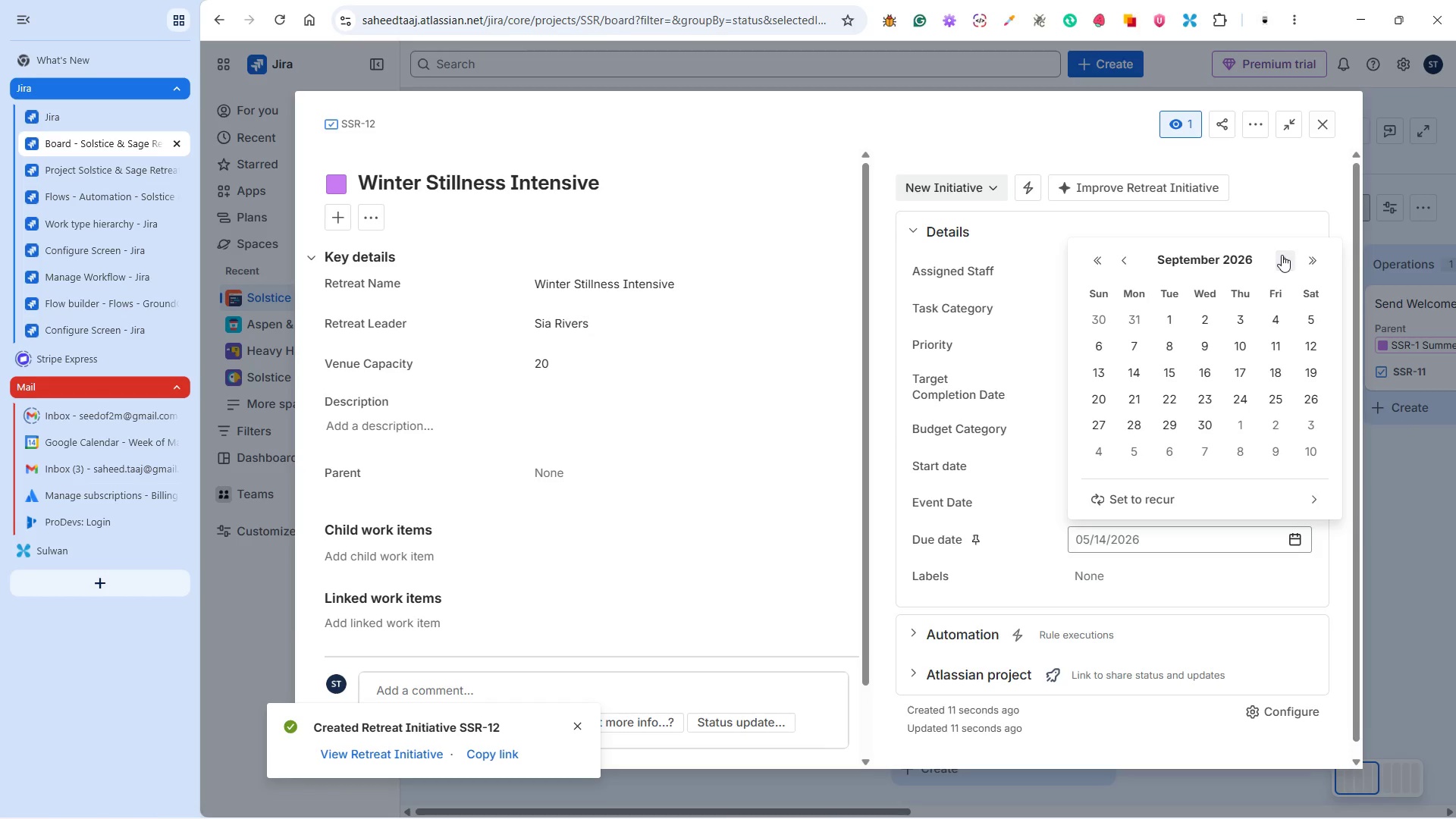 
triple_click([1282, 255])
 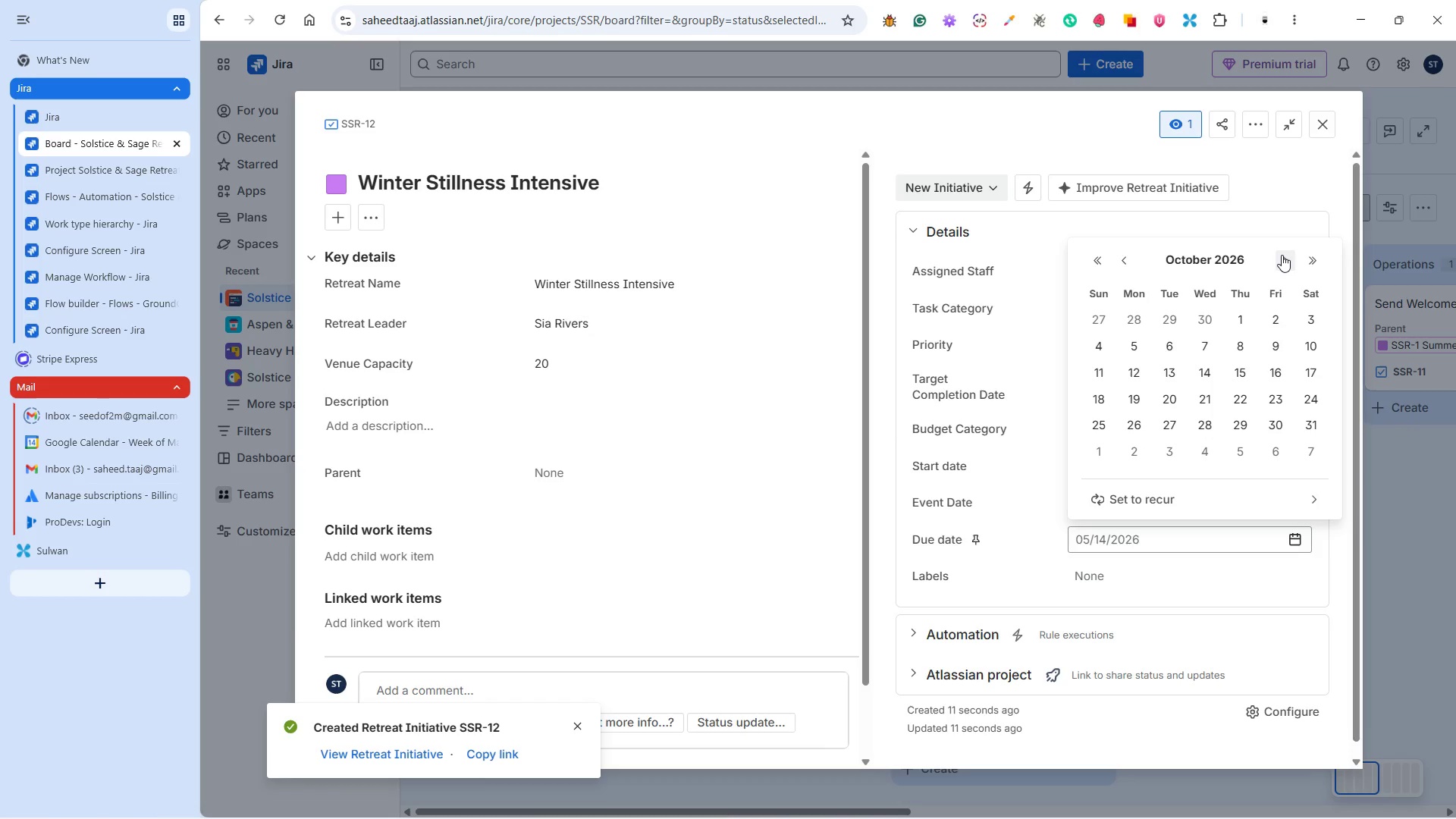 
triple_click([1282, 255])
 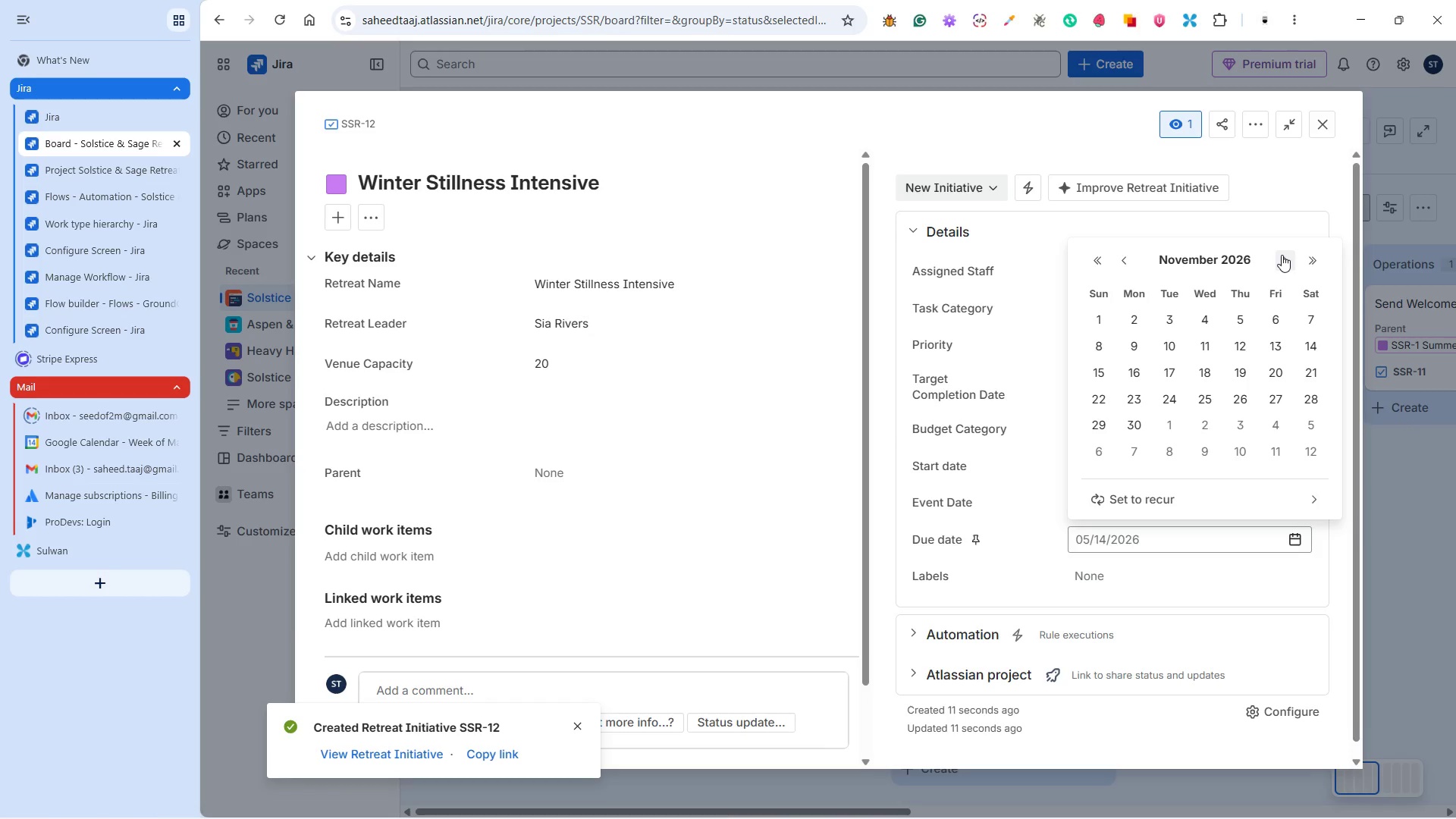 
triple_click([1282, 255])
 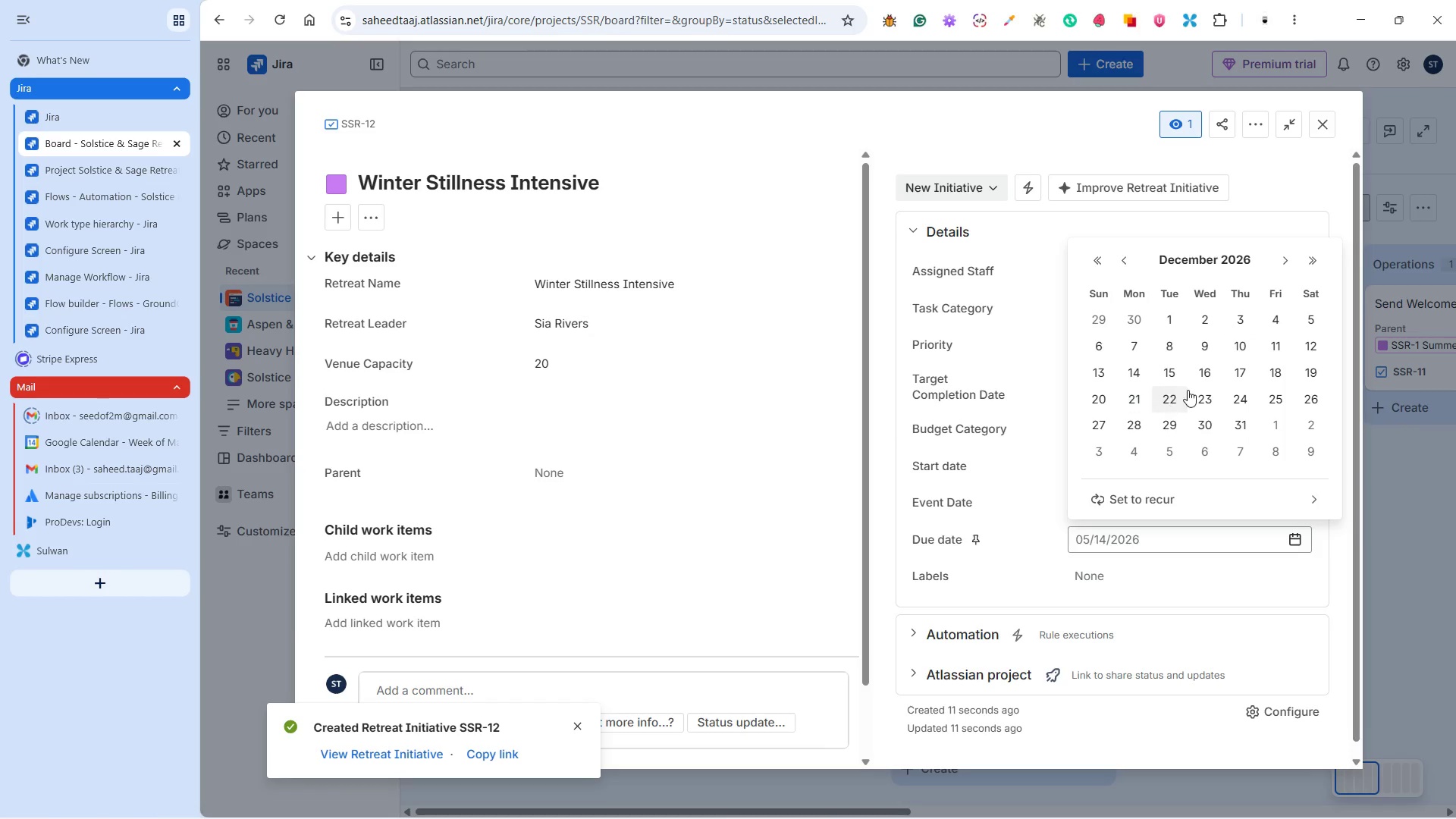 
left_click([1277, 395])
 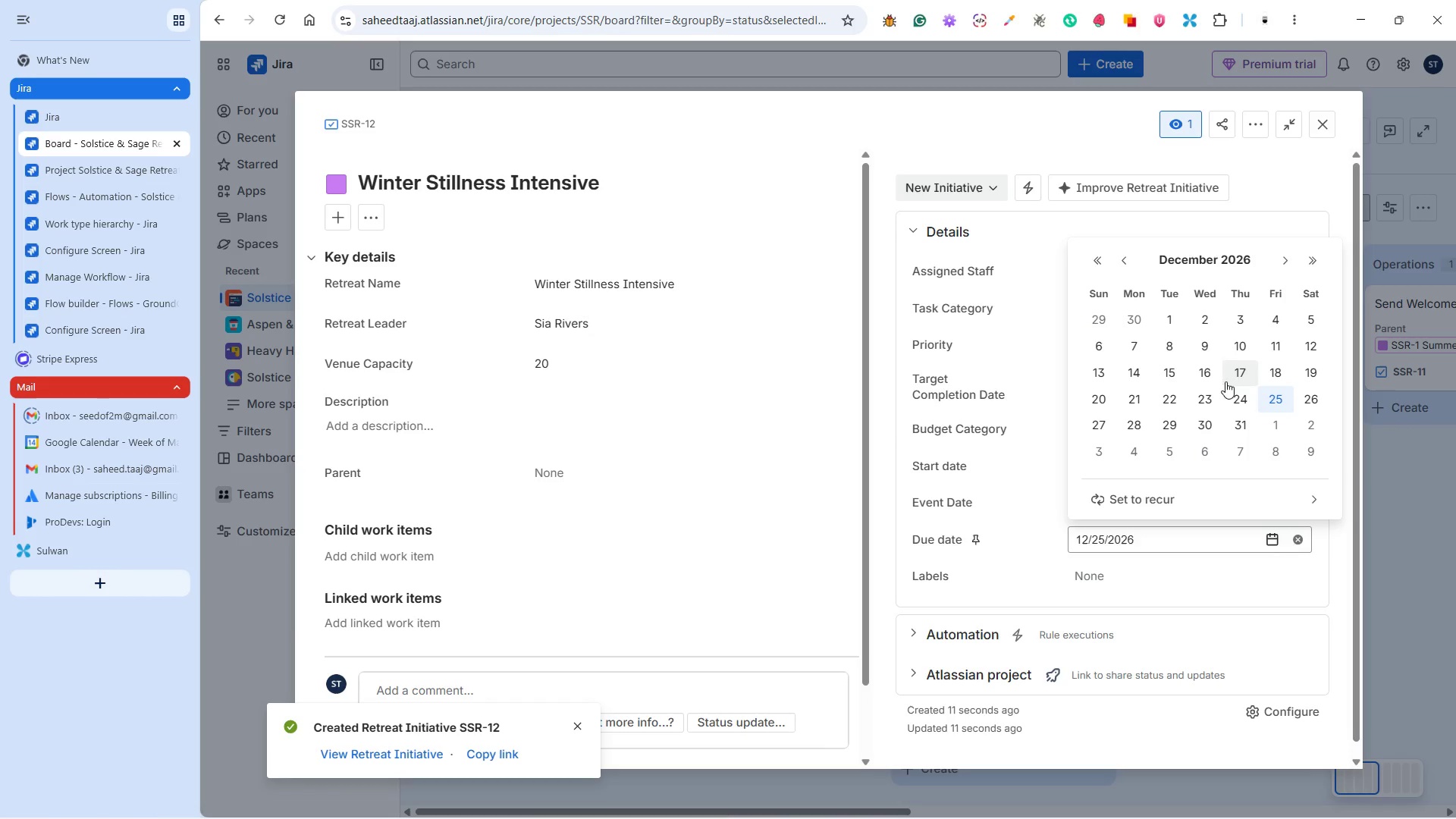 
left_click([1167, 369])
 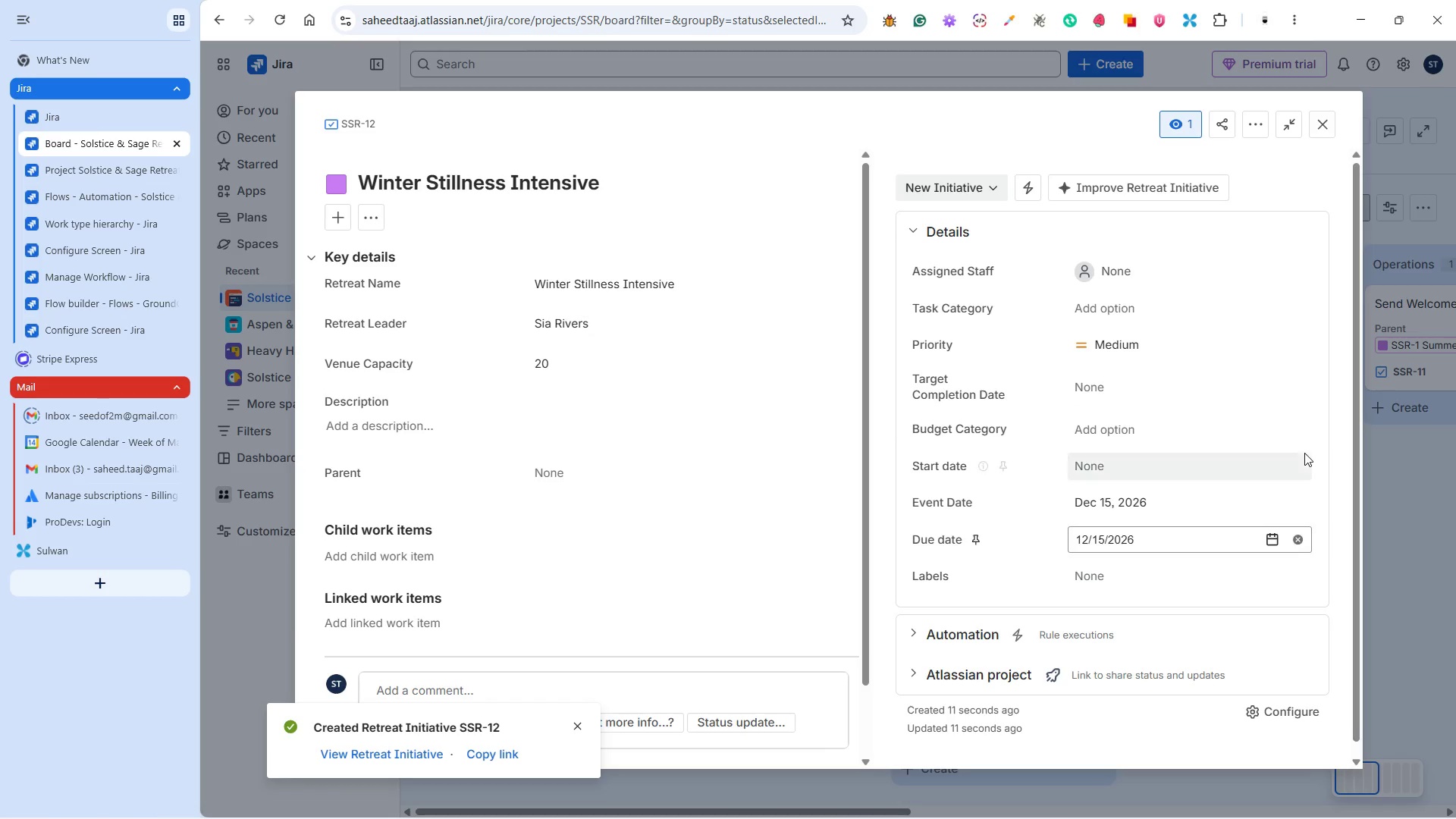 
left_click([1318, 460])
 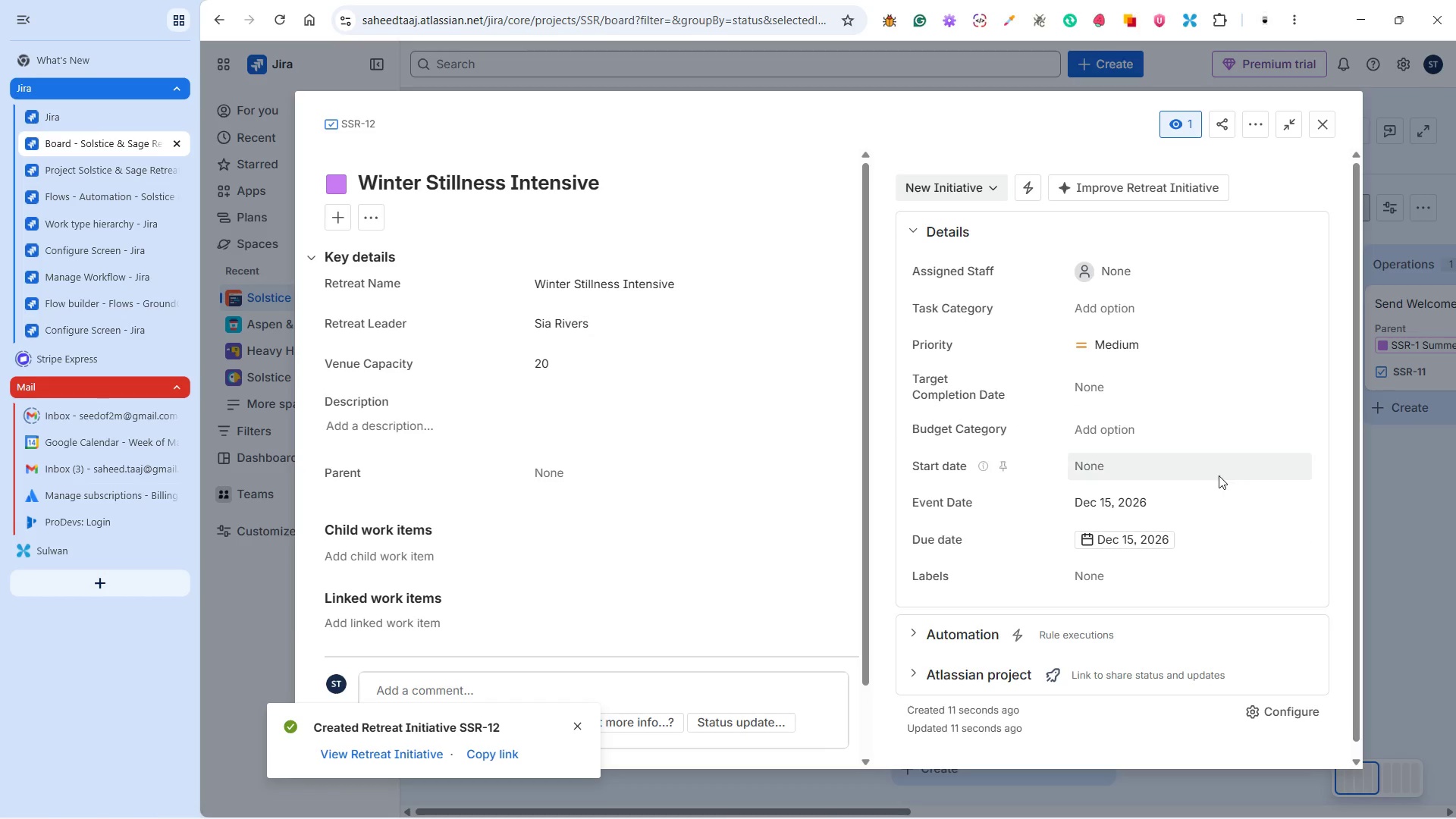 
scroll: coordinate [1216, 475], scroll_direction: down, amount: 3.0
 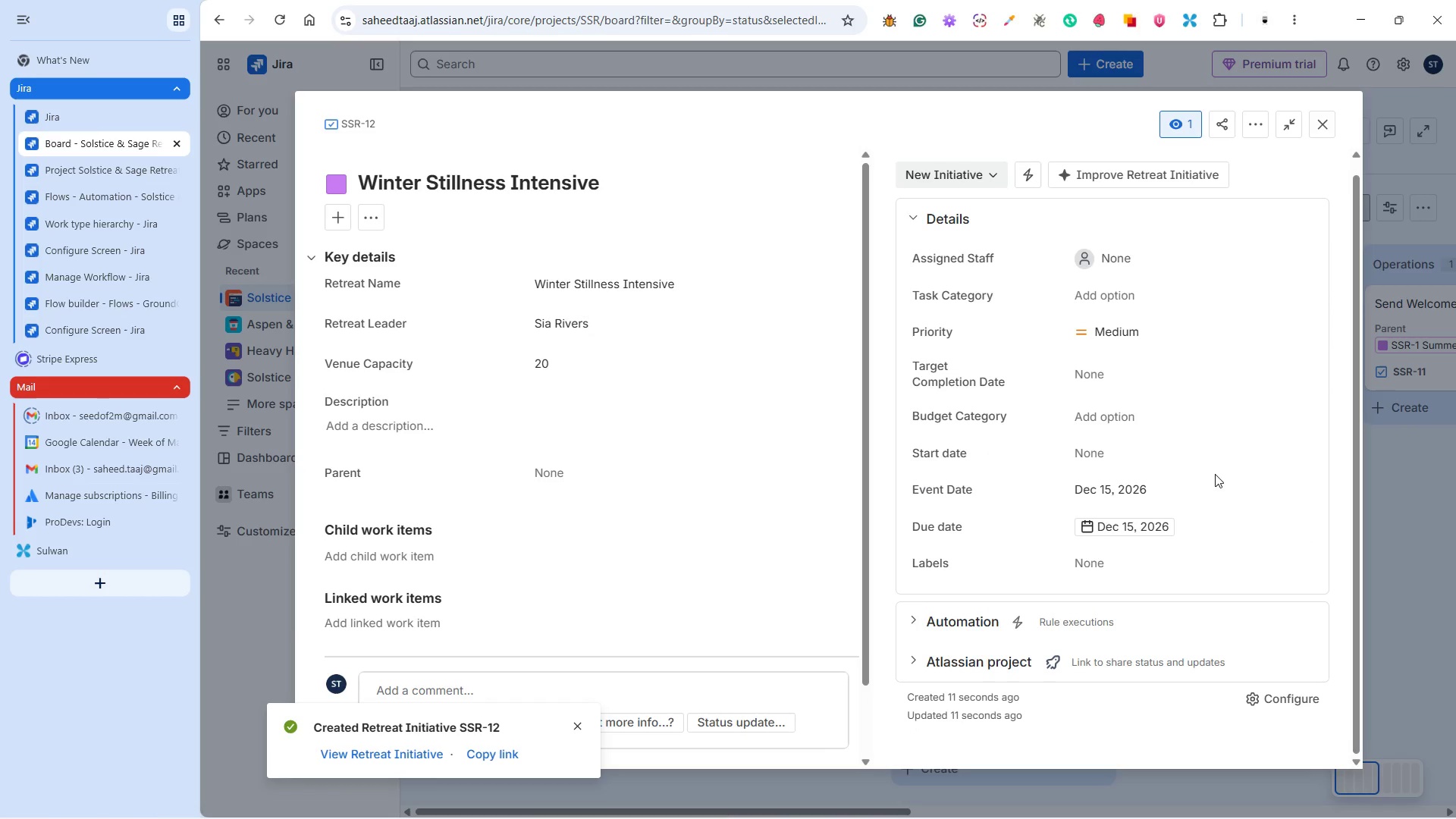 
scroll: coordinate [1209, 475], scroll_direction: up, amount: 4.0
 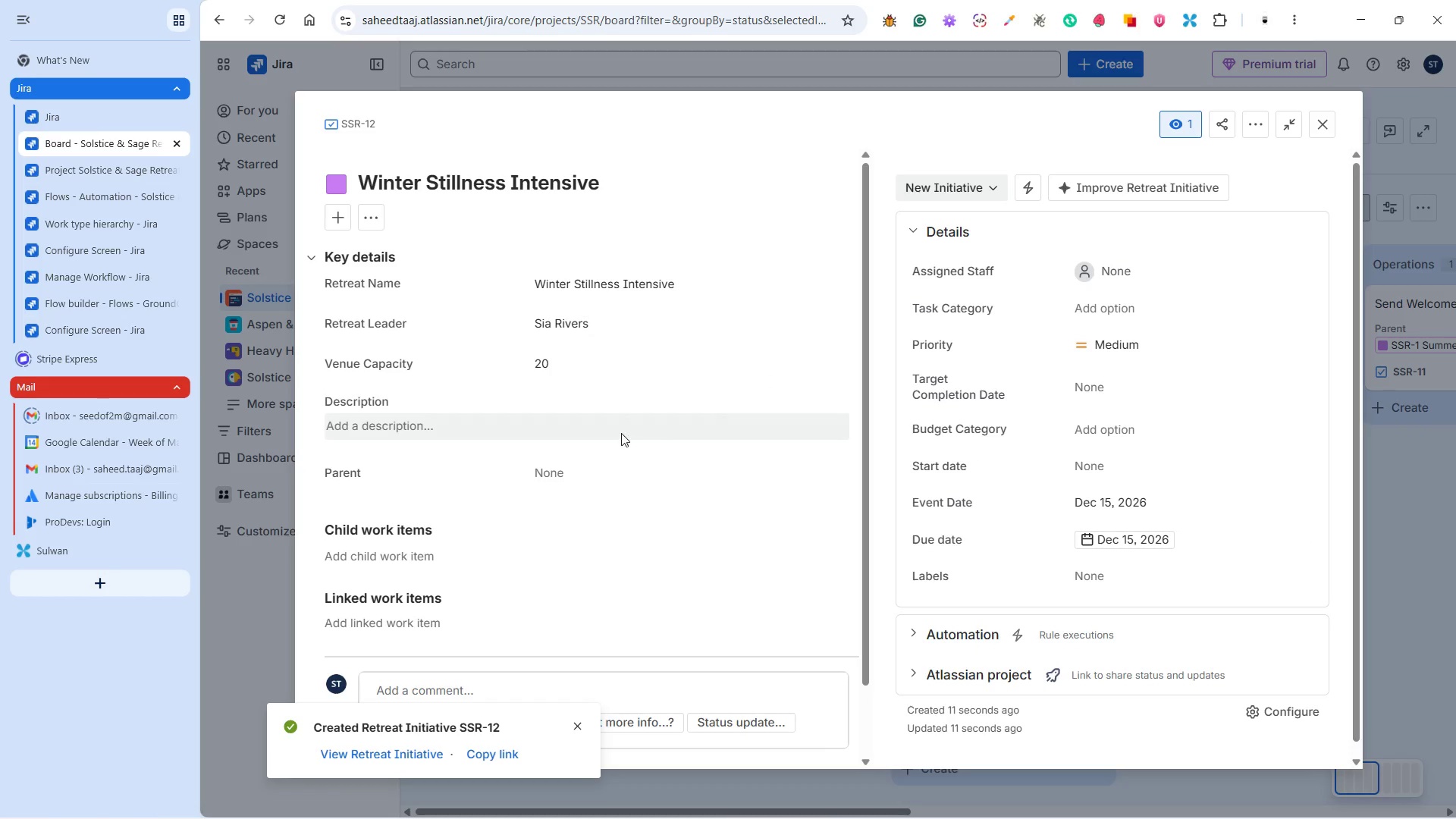 
scroll: coordinate [622, 425], scroll_direction: down, amount: 7.0
 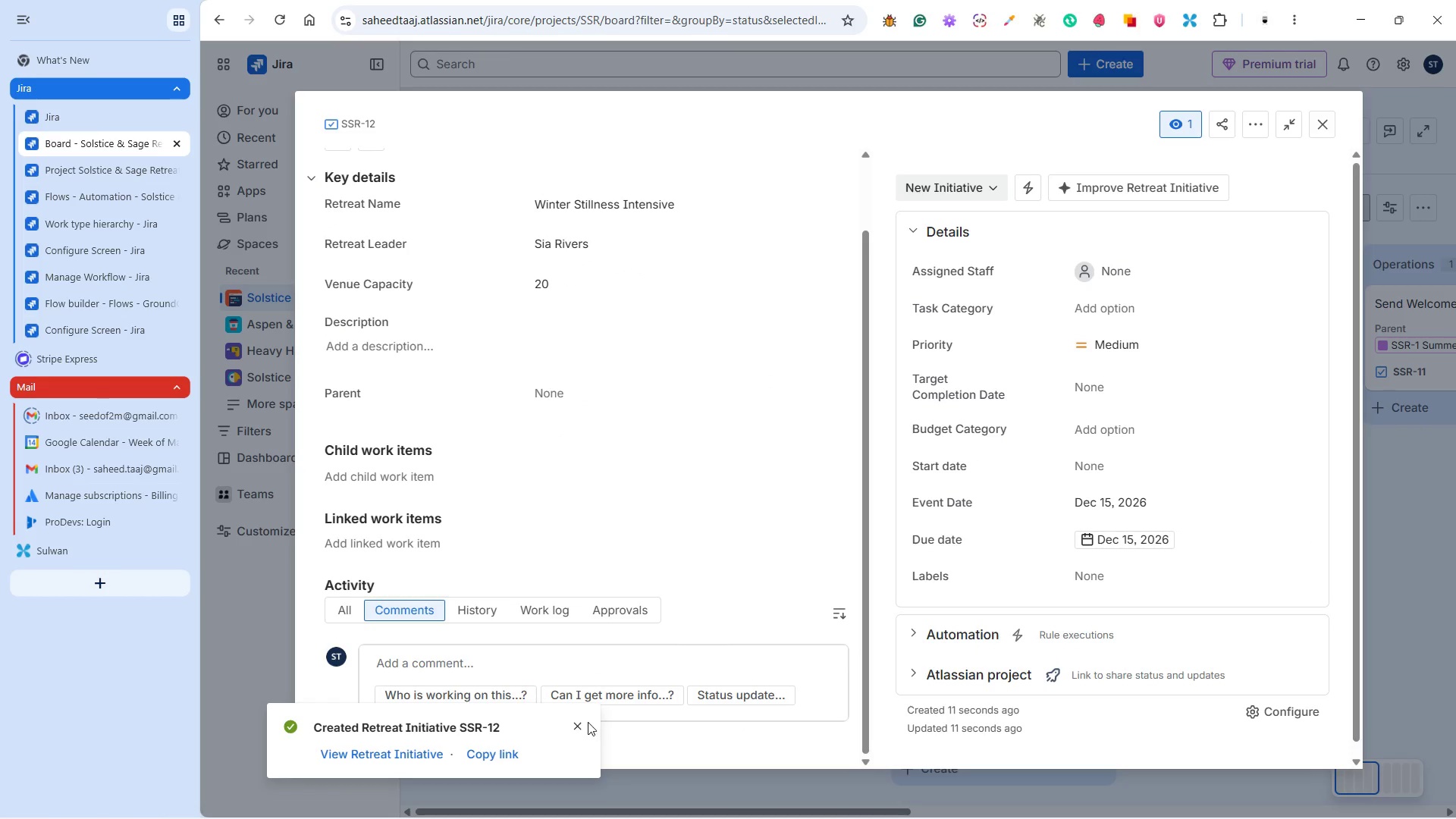 
left_click([580, 724])
 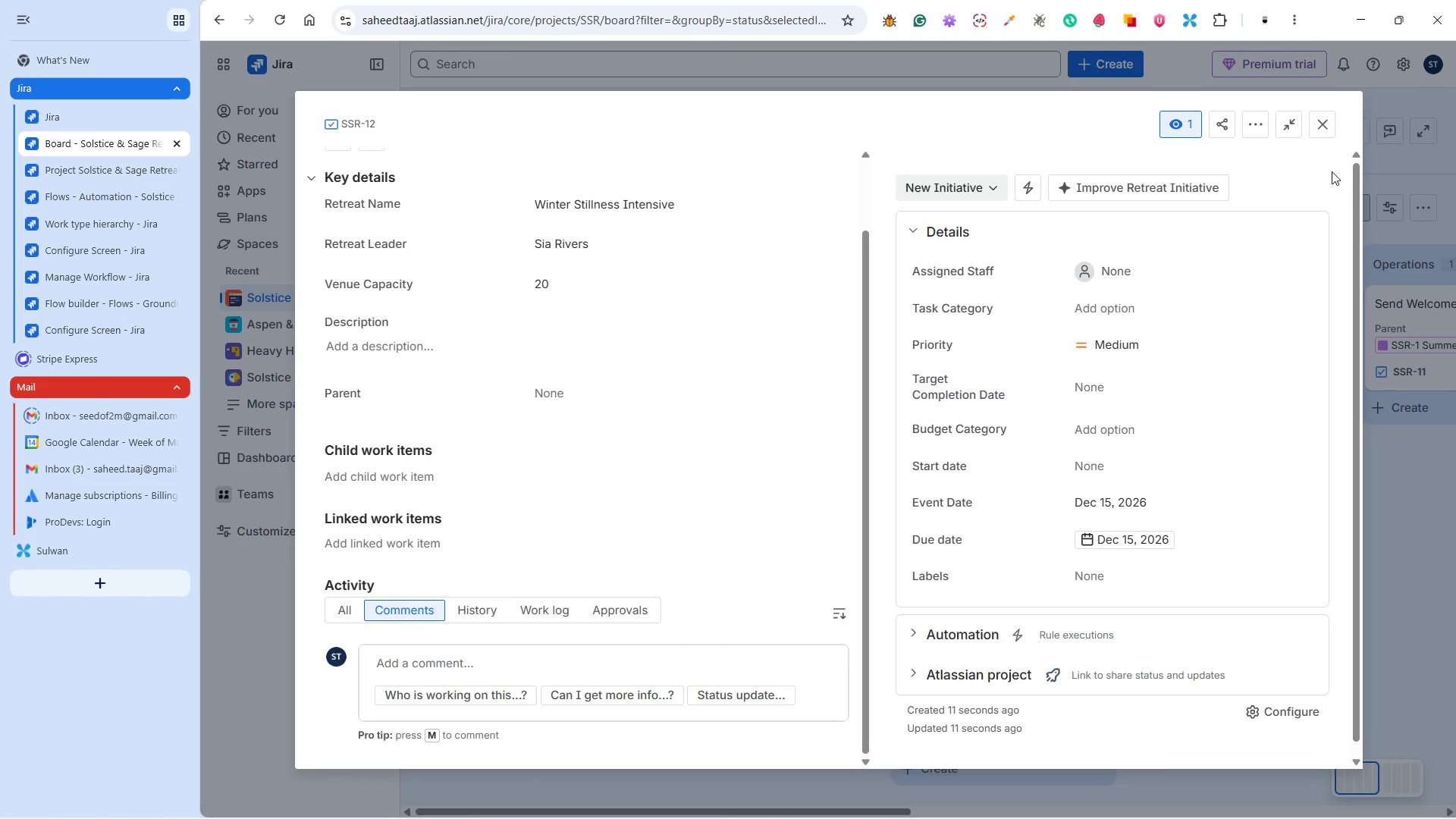 
left_click([1322, 135])
 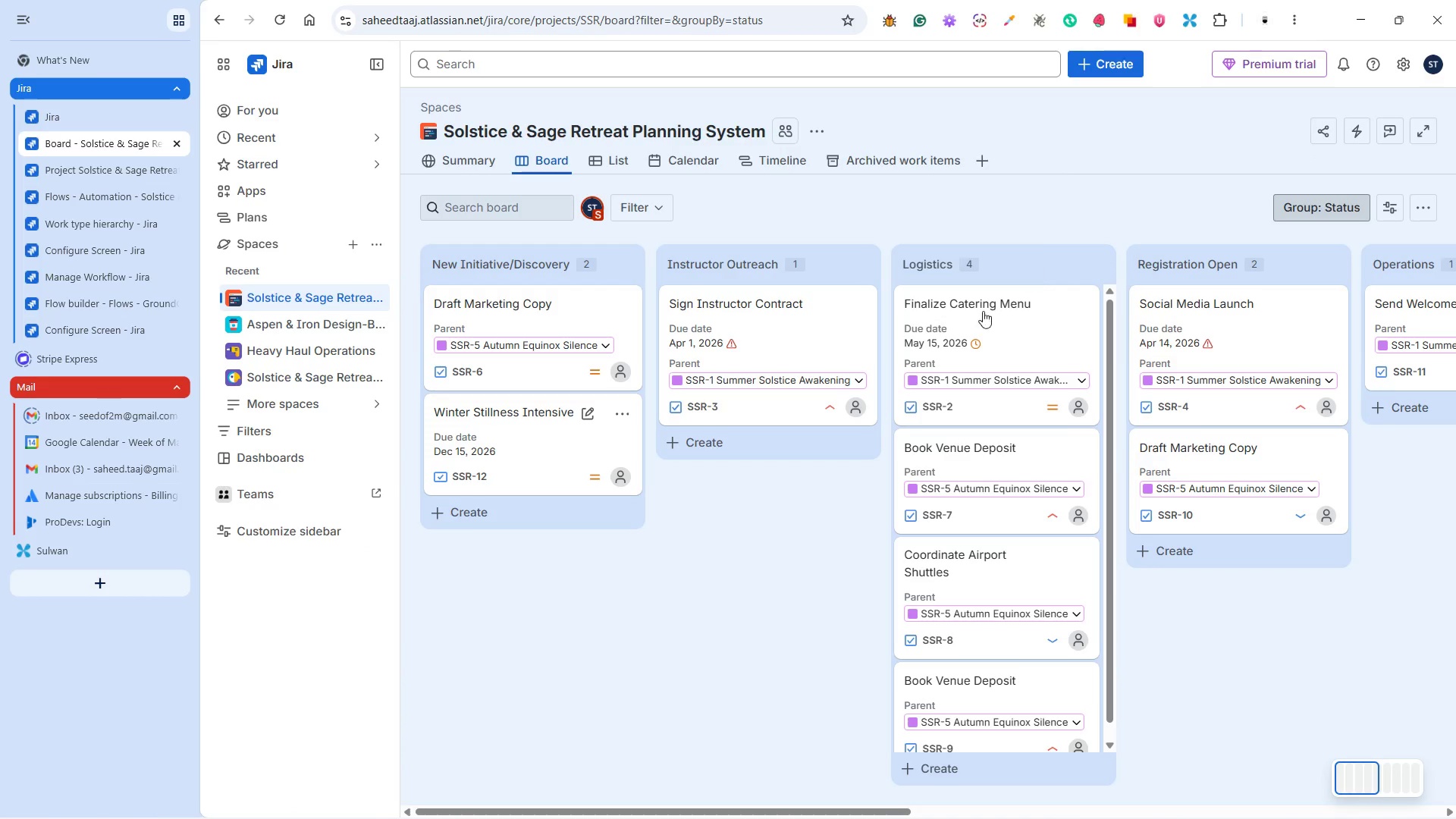 
scroll: coordinate [863, 410], scroll_direction: up, amount: 2.0
 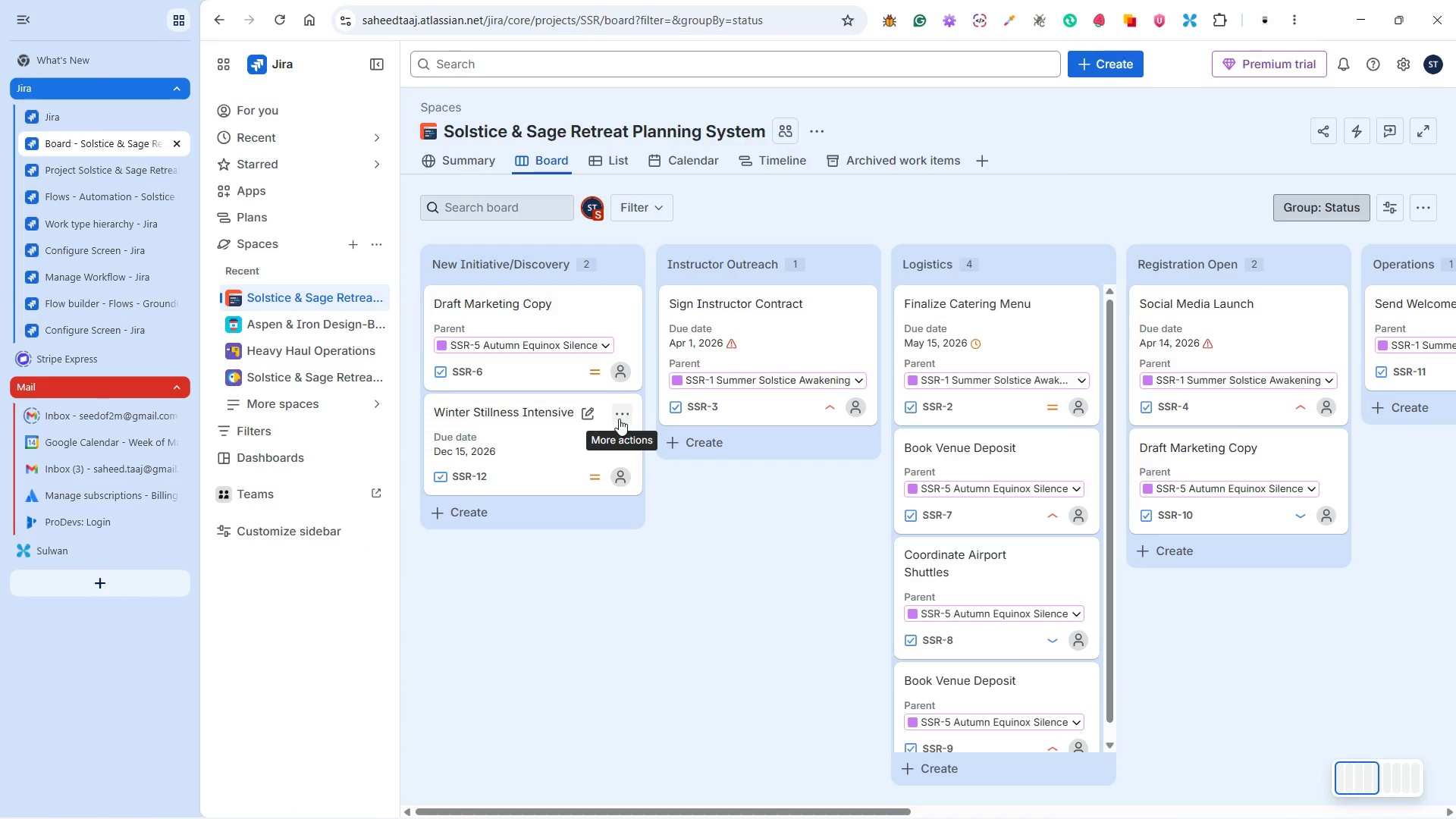 
left_click([619, 416])
 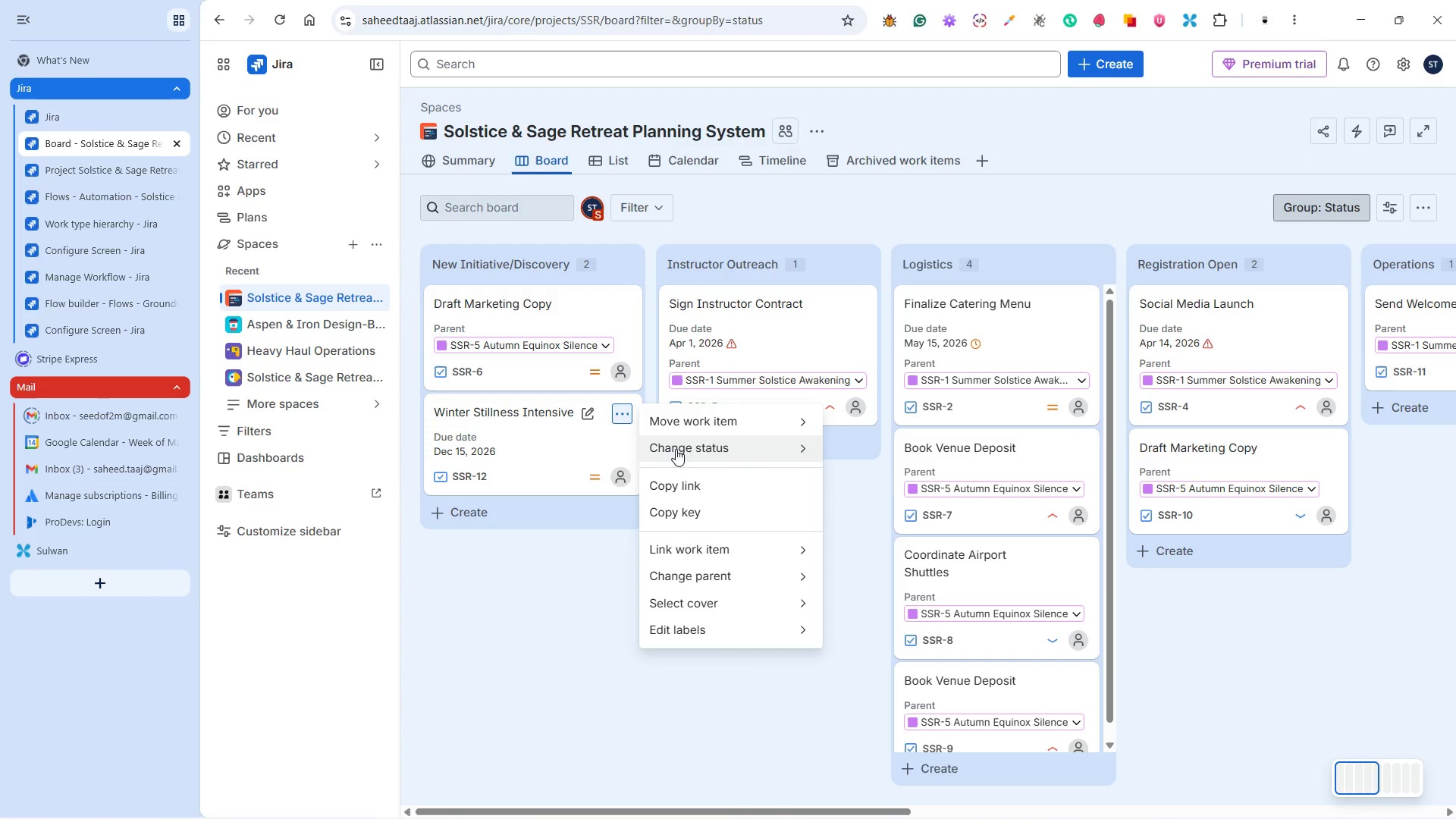 
left_click([676, 449])
 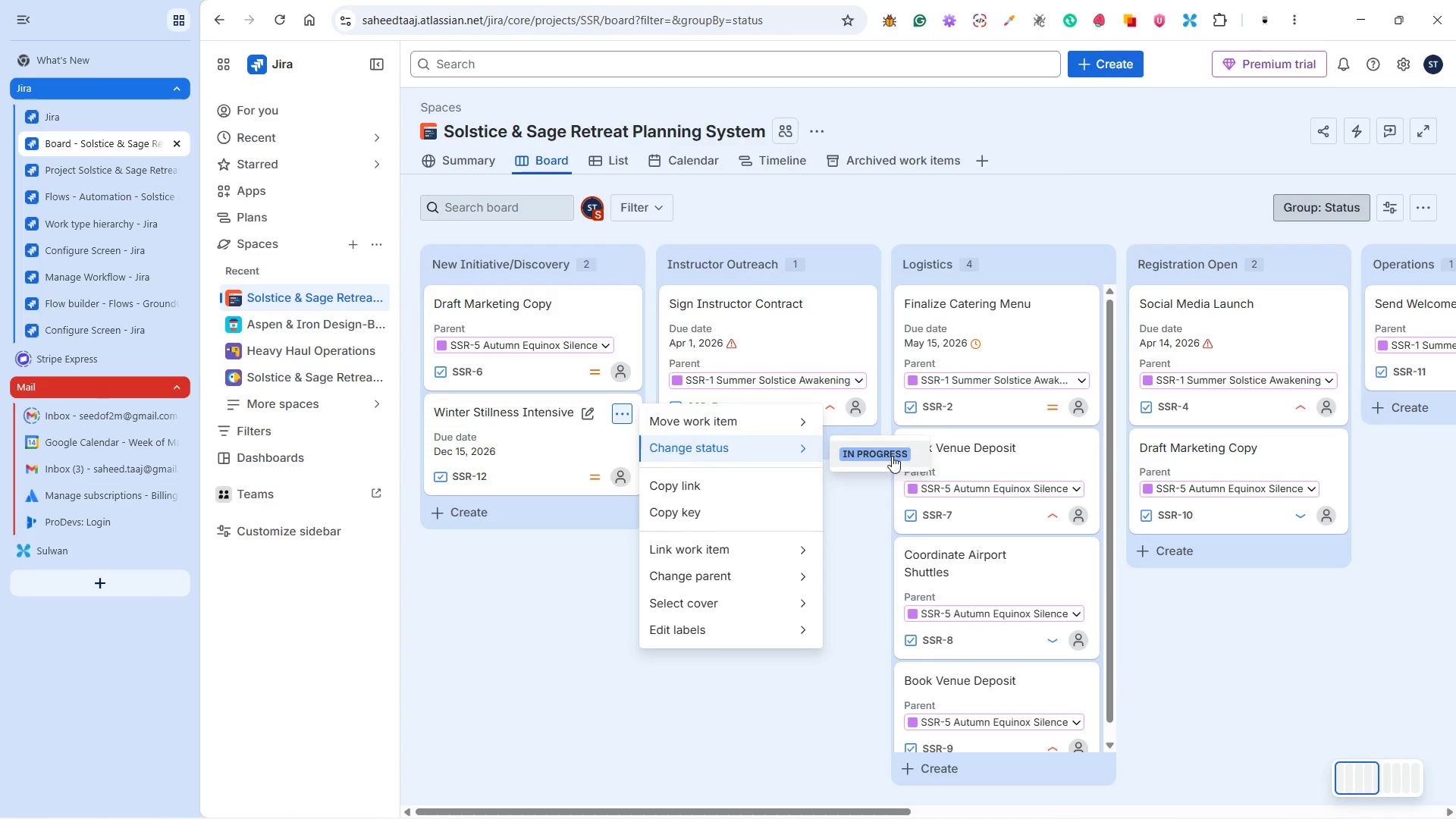 
left_click([892, 456])
 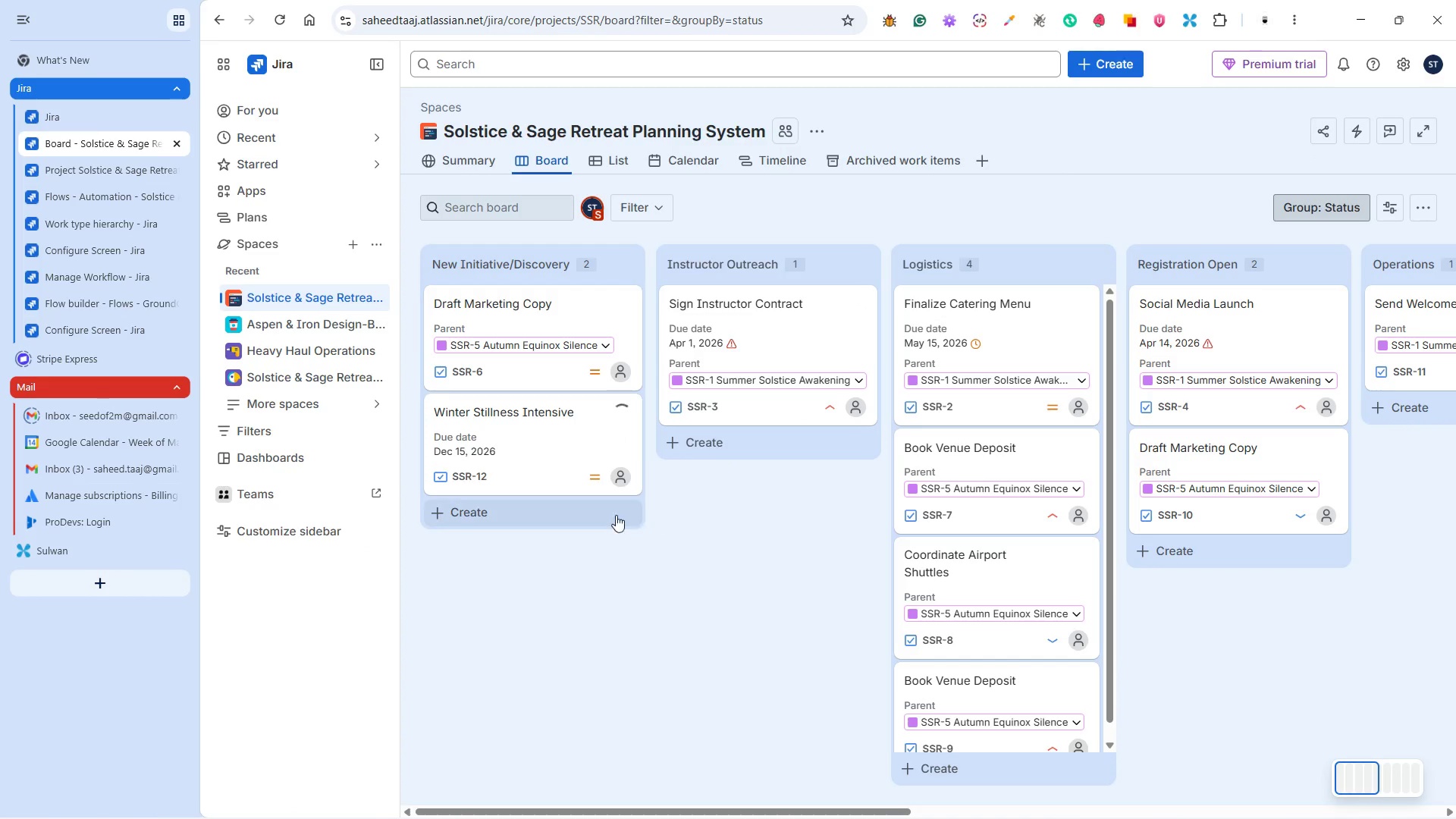 
left_click([582, 560])
 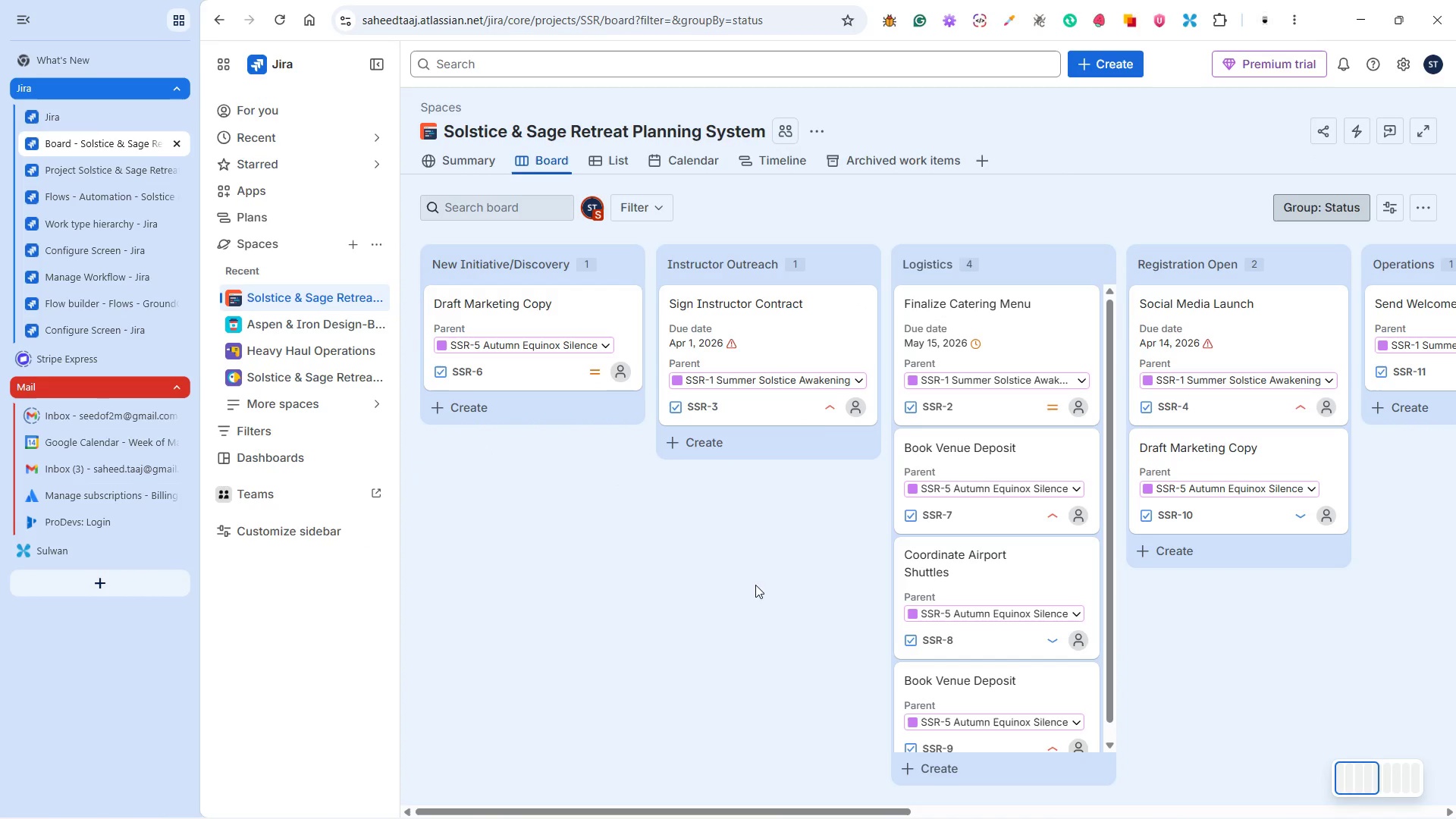 
scroll: coordinate [759, 582], scroll_direction: down, amount: 2.0
 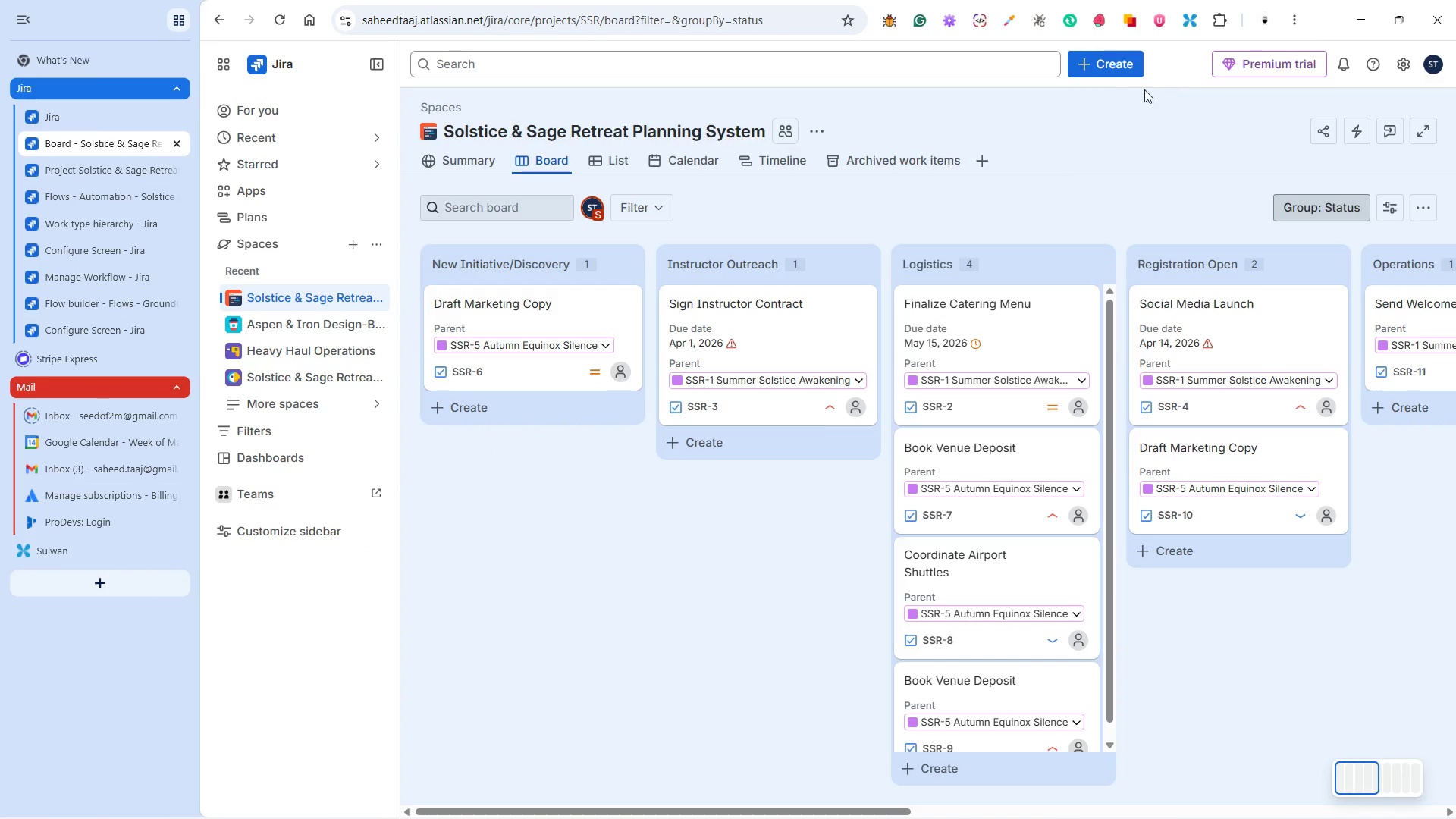 
left_click([1106, 58])
 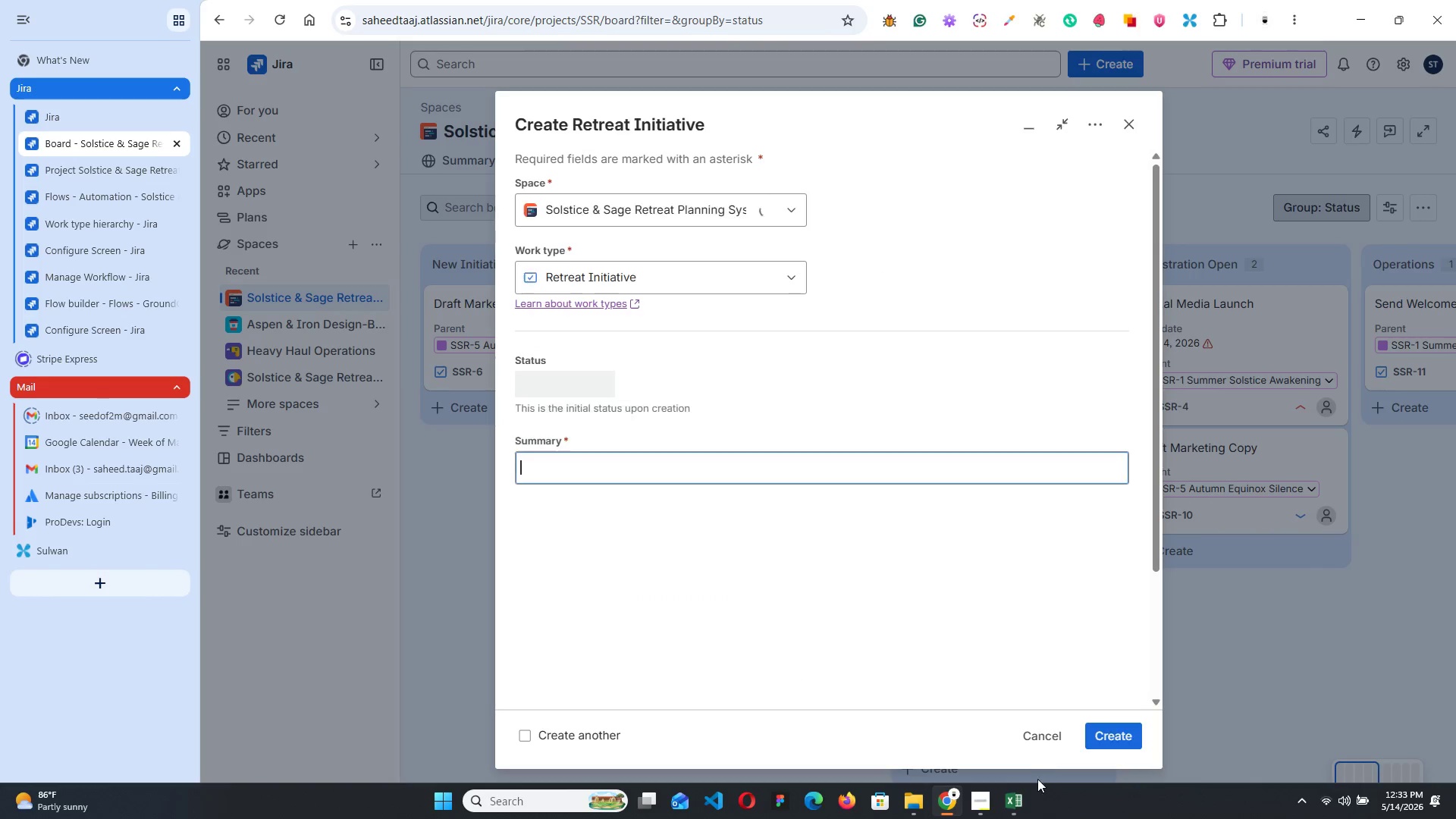 
left_click([1023, 800])
 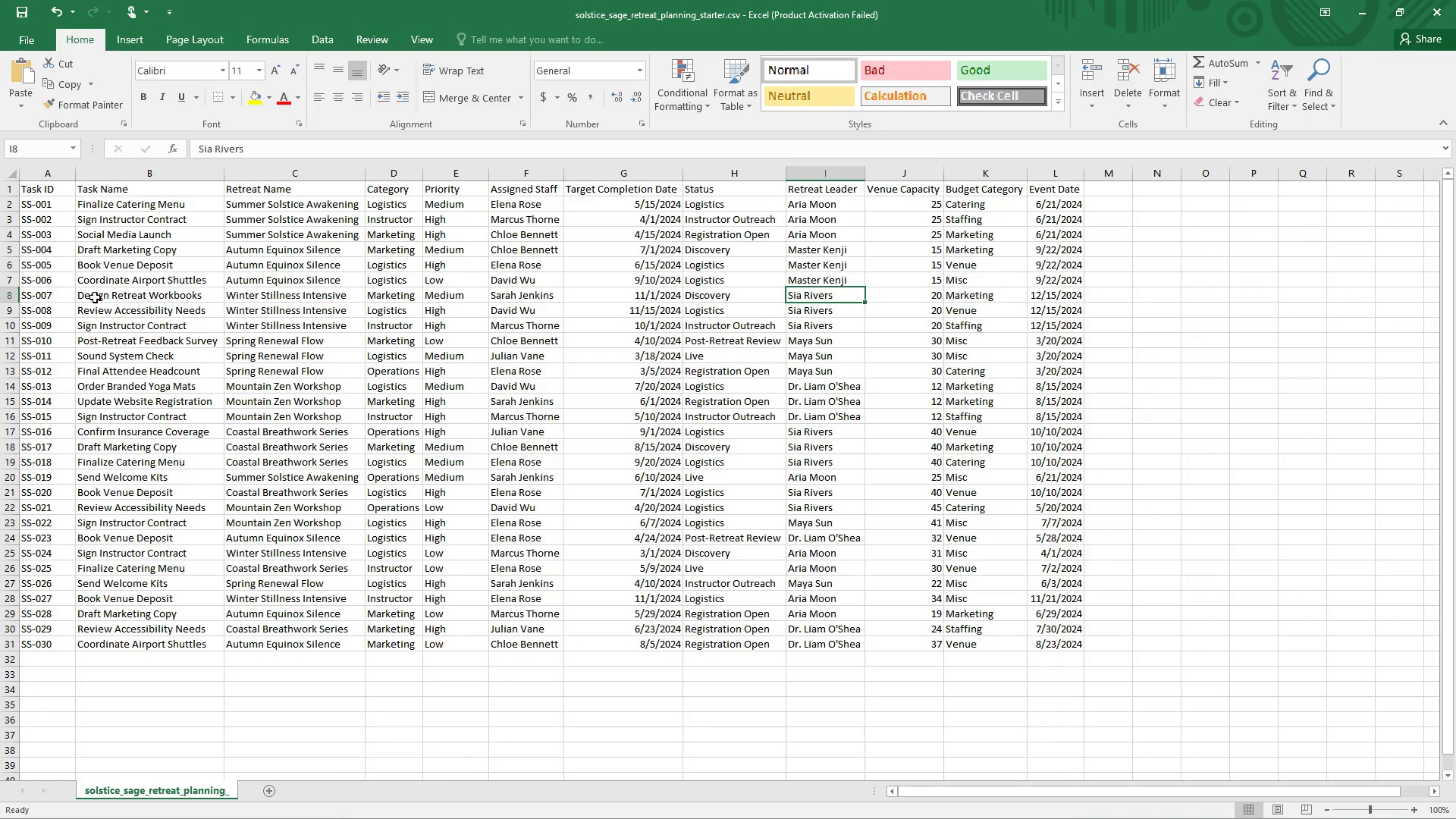 
left_click([94, 297])
 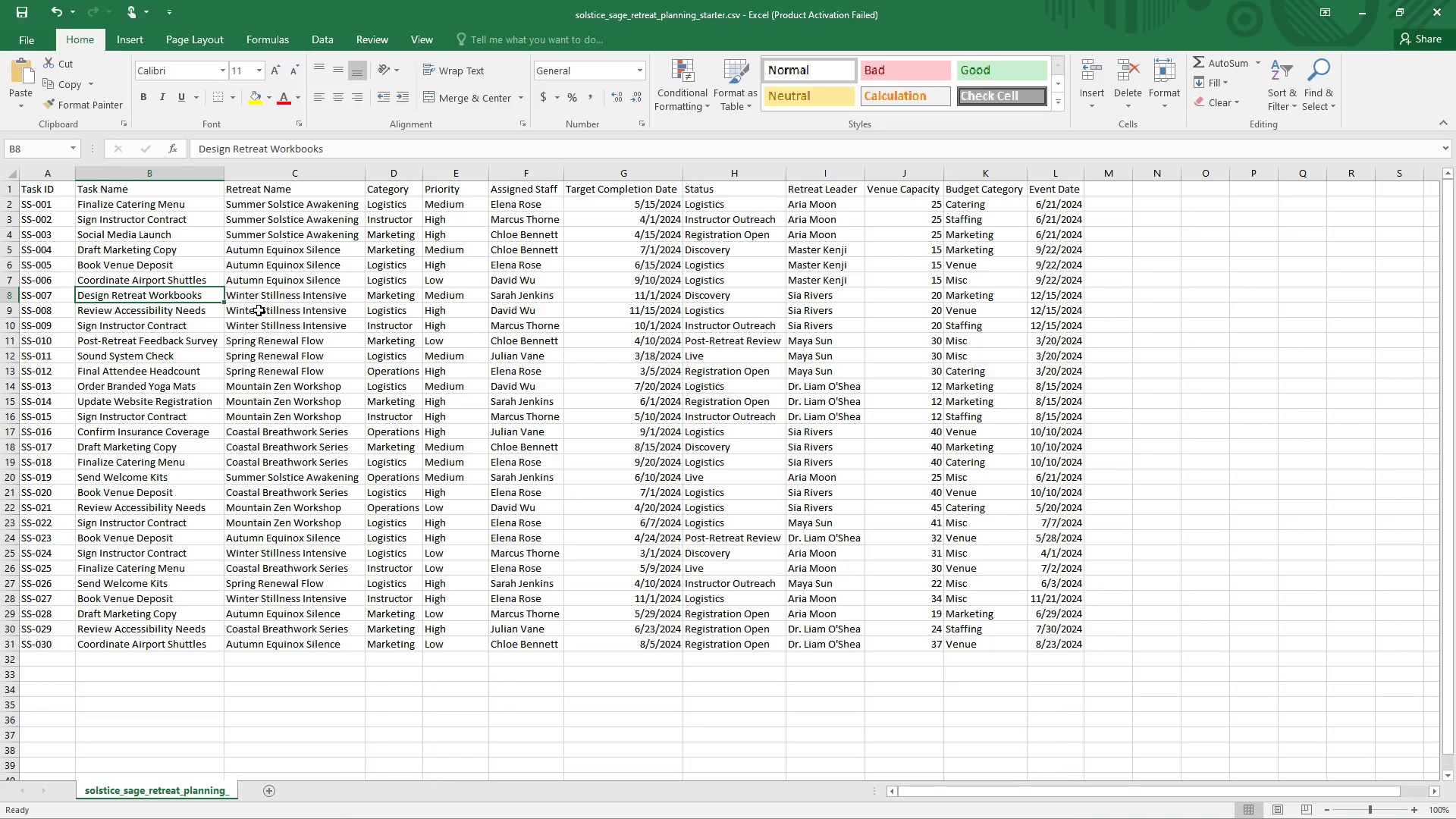 
key(Control+C)
 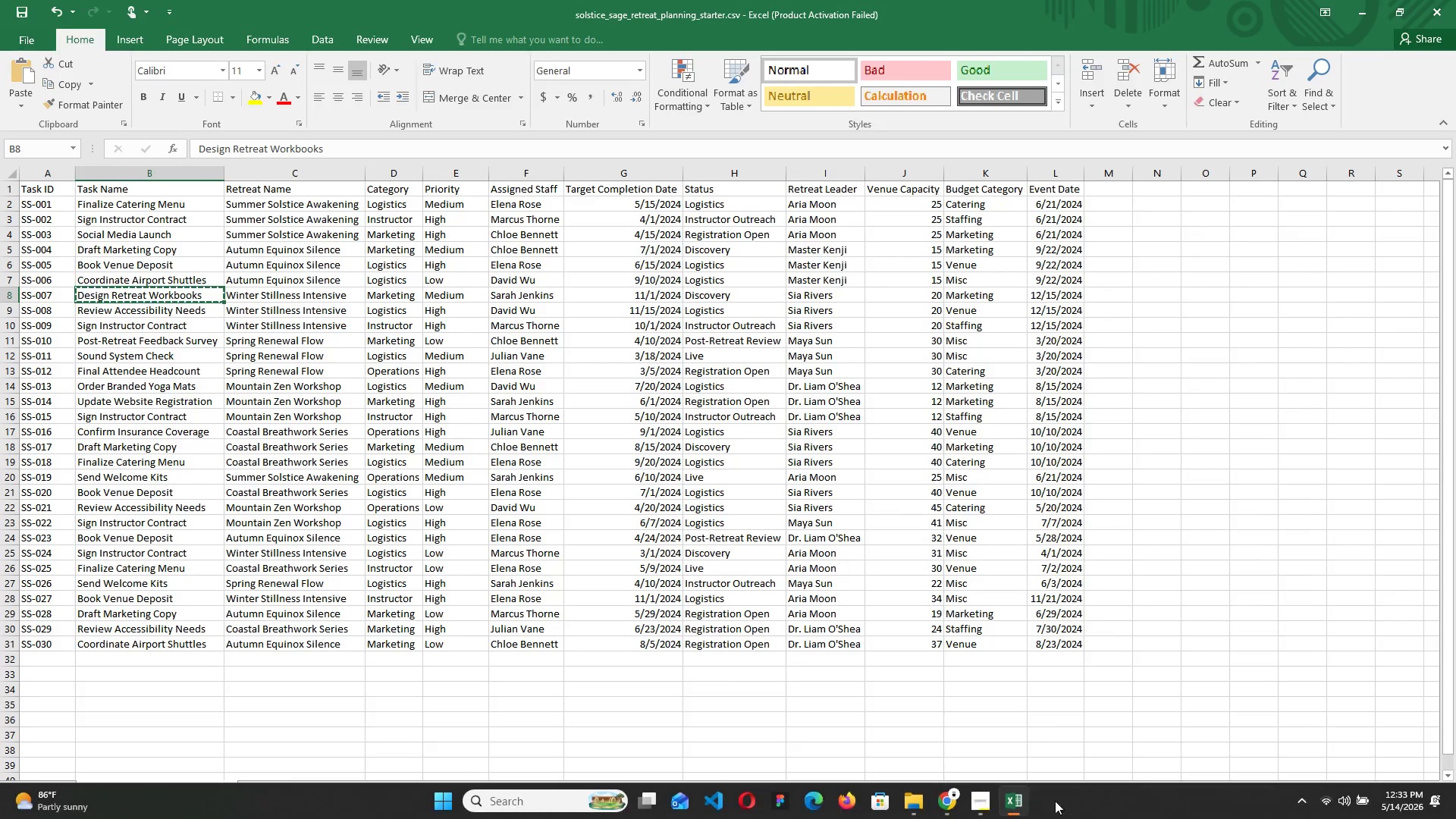 
left_click([1003, 804])
 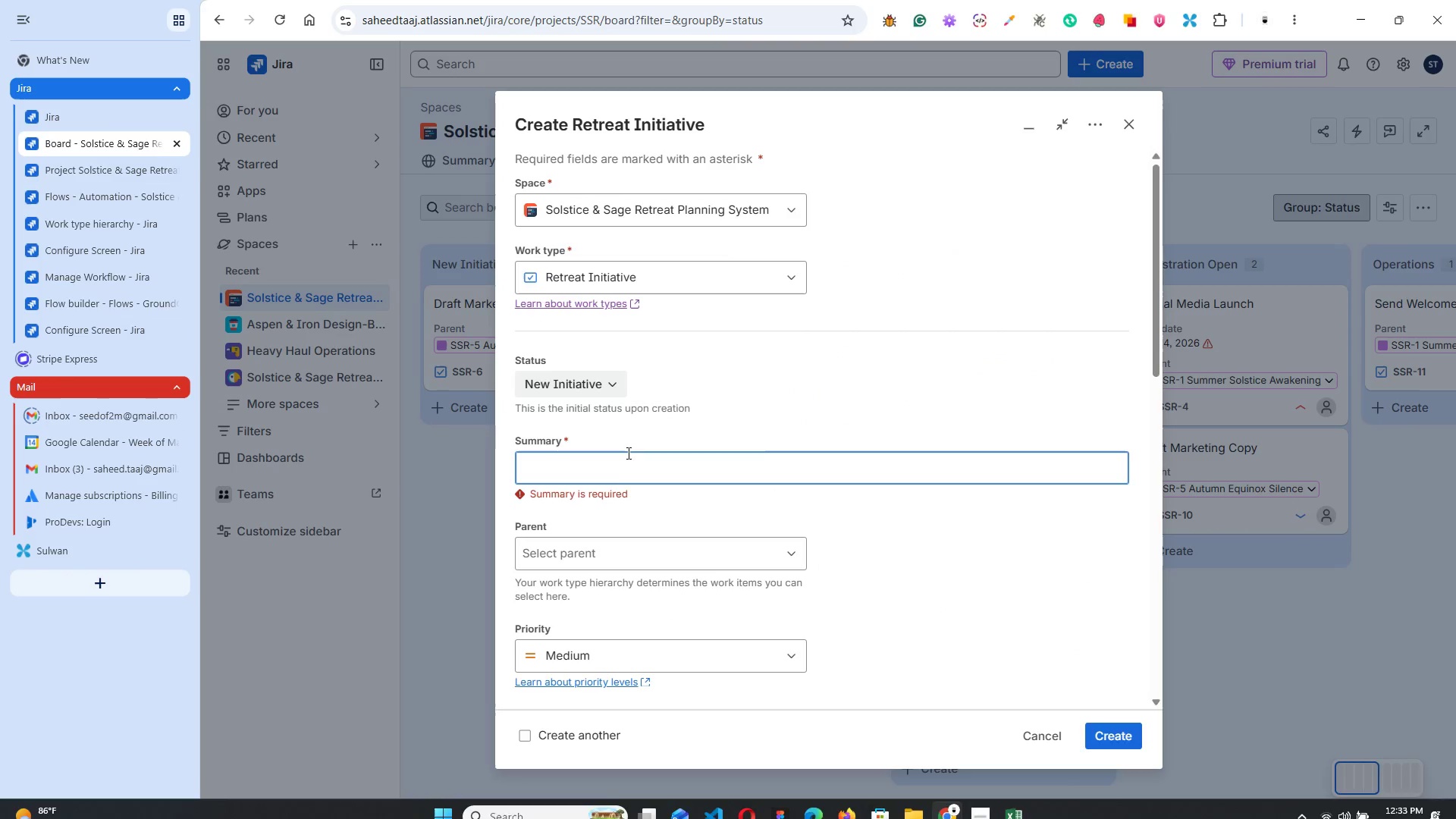 
left_click([616, 469])
 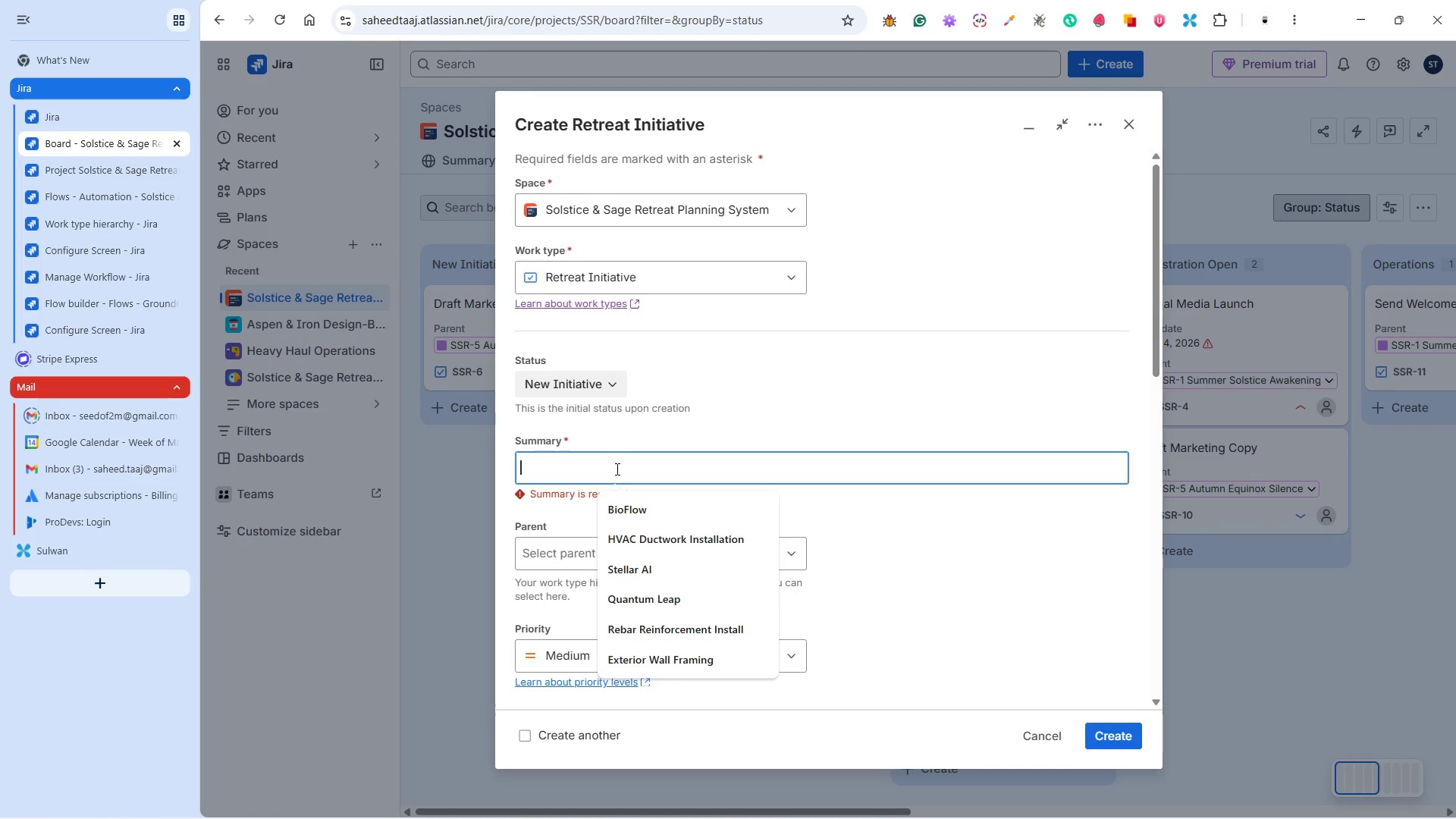 
key(Control+V)
 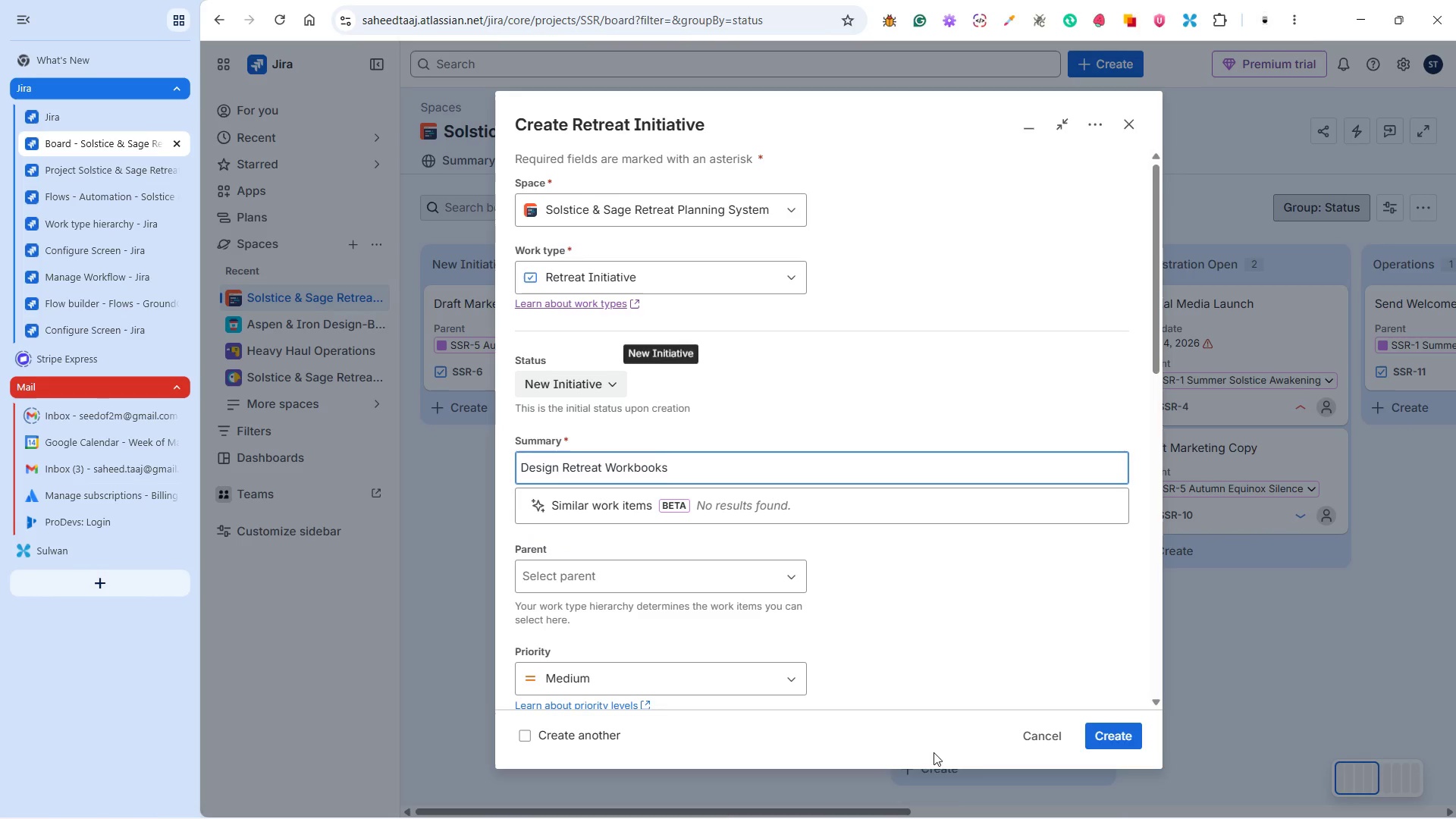 
left_click([1010, 802])
 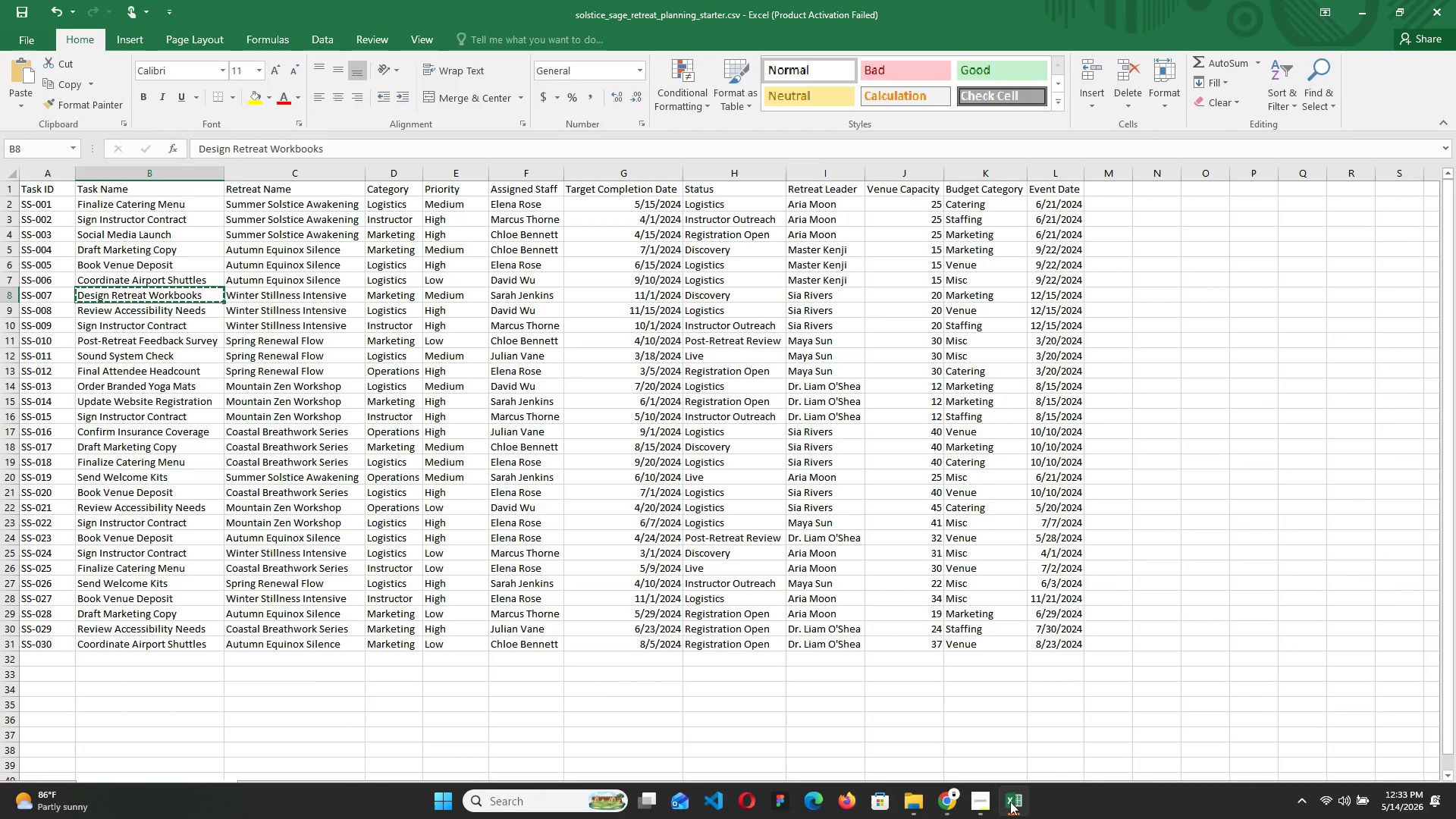 
left_click([1010, 802])
 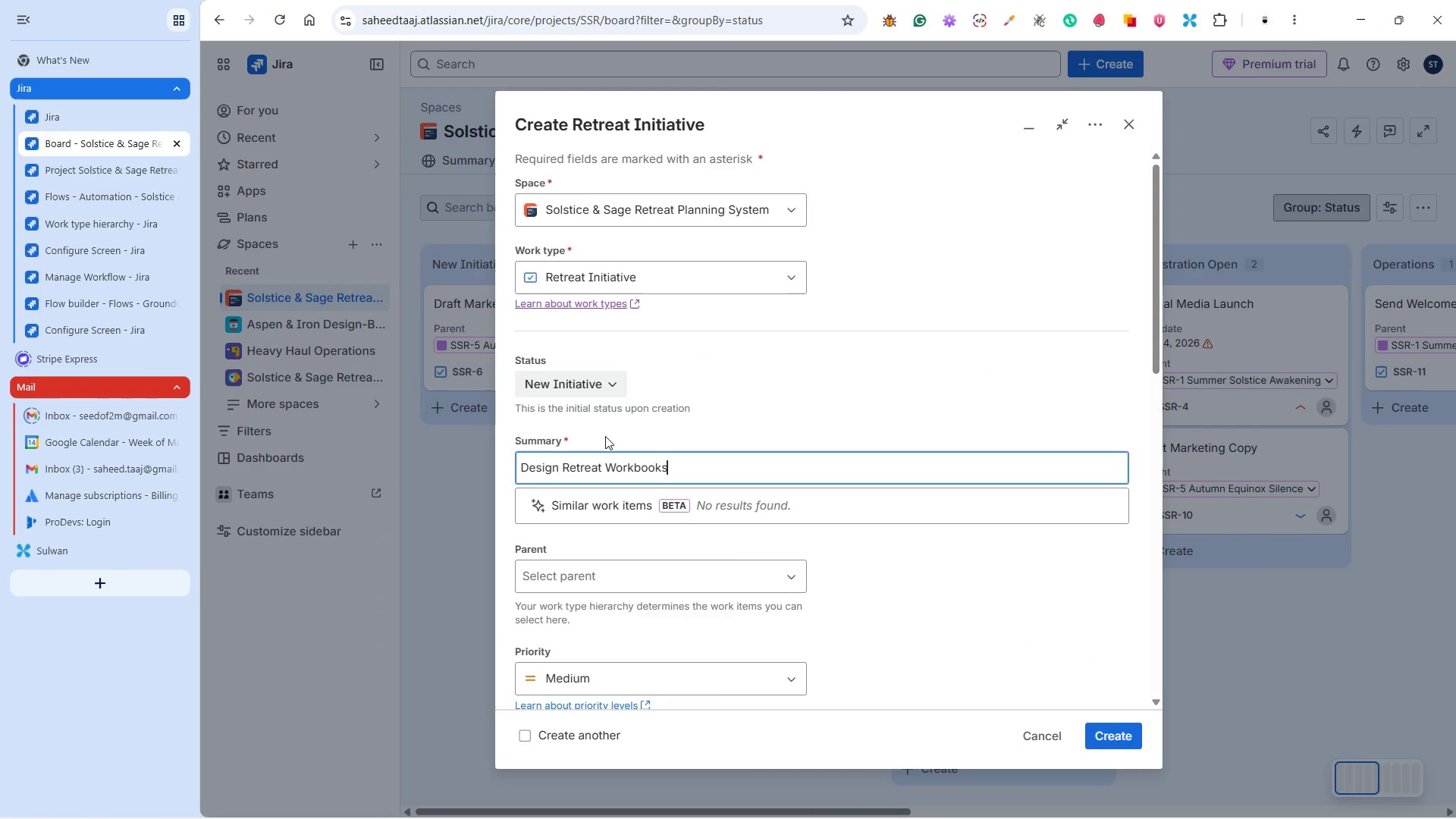 
left_click([595, 388])
 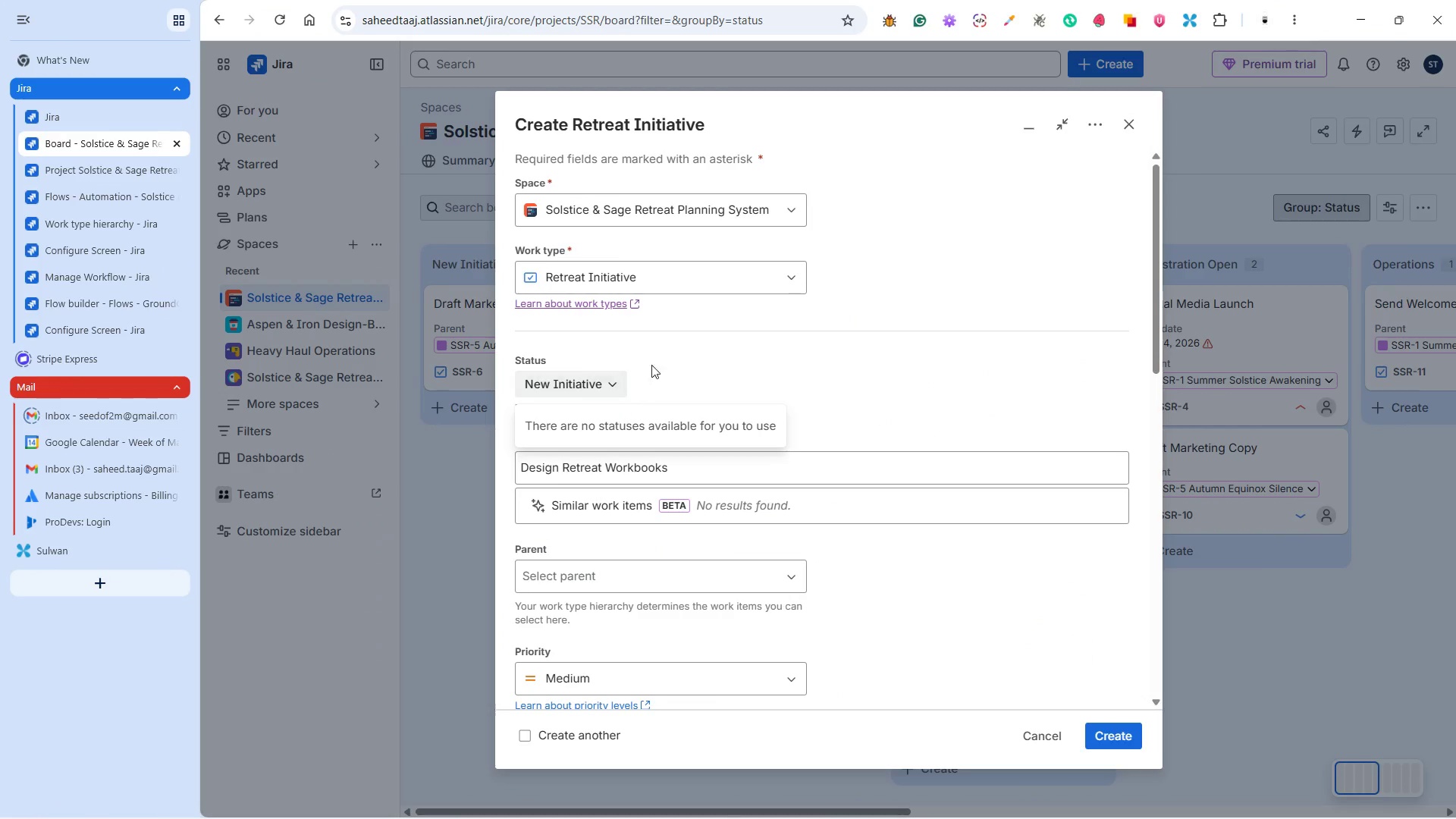 
left_click([665, 353])
 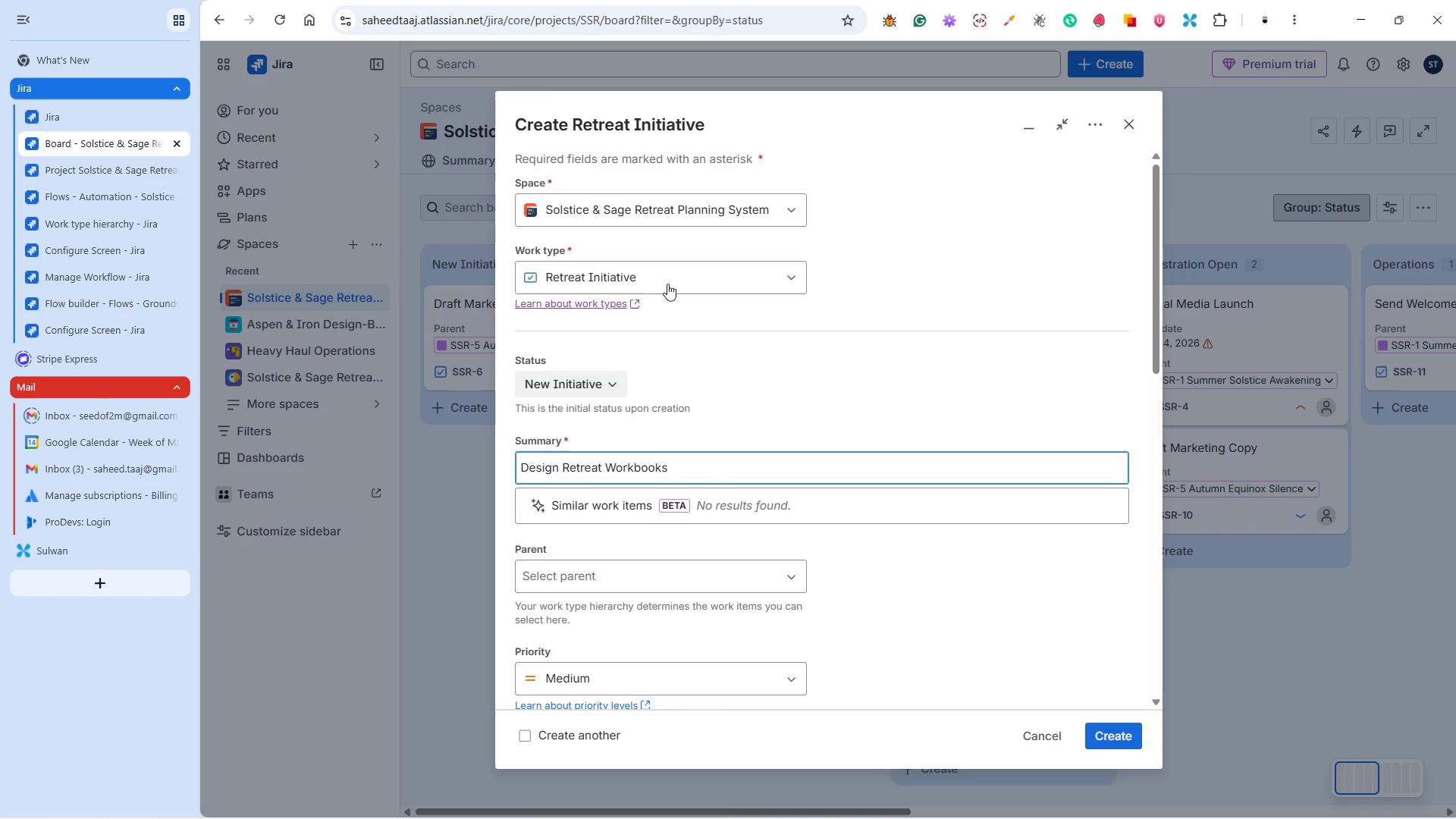 
left_click([667, 281])
 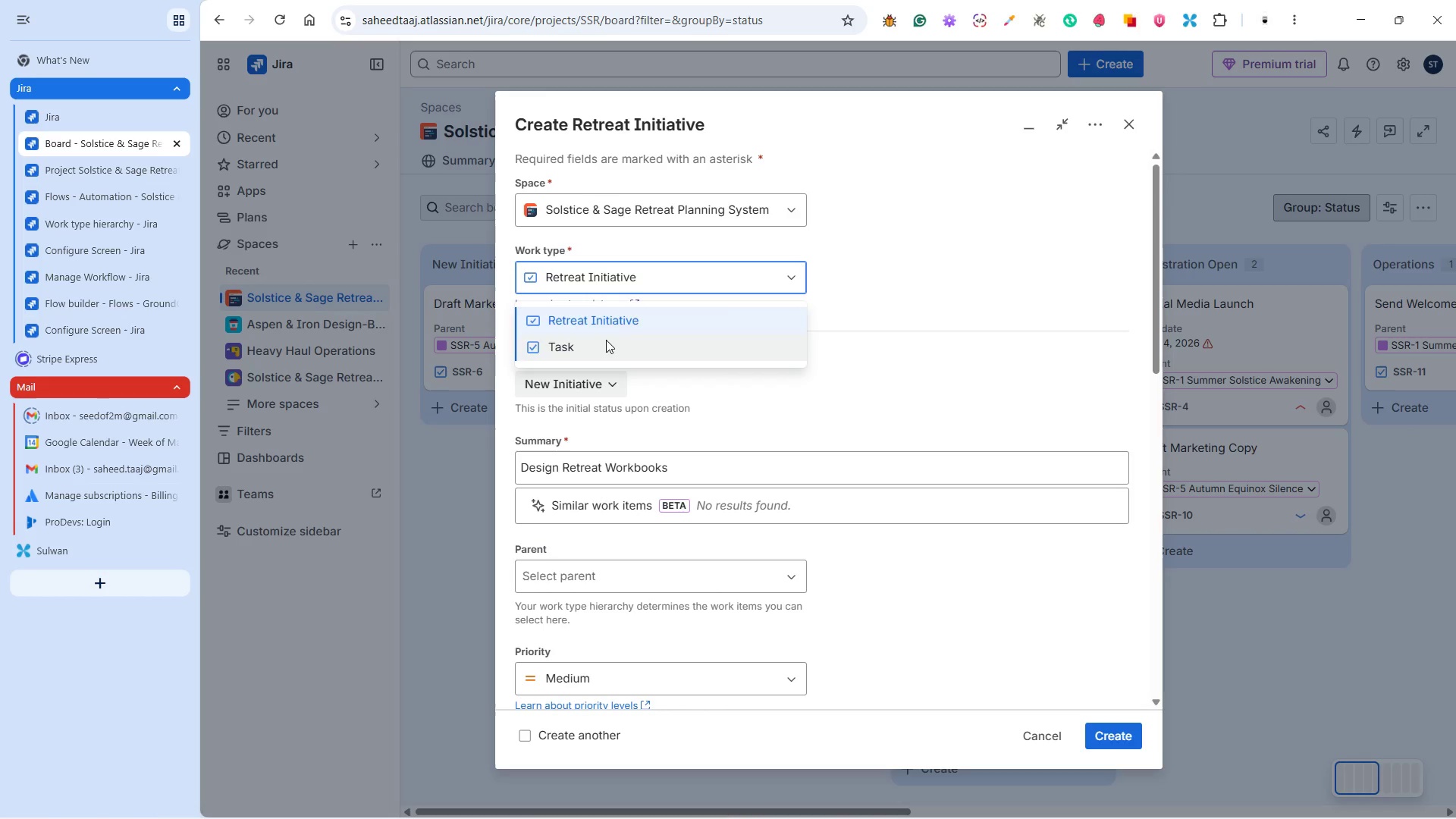 
left_click([606, 340])
 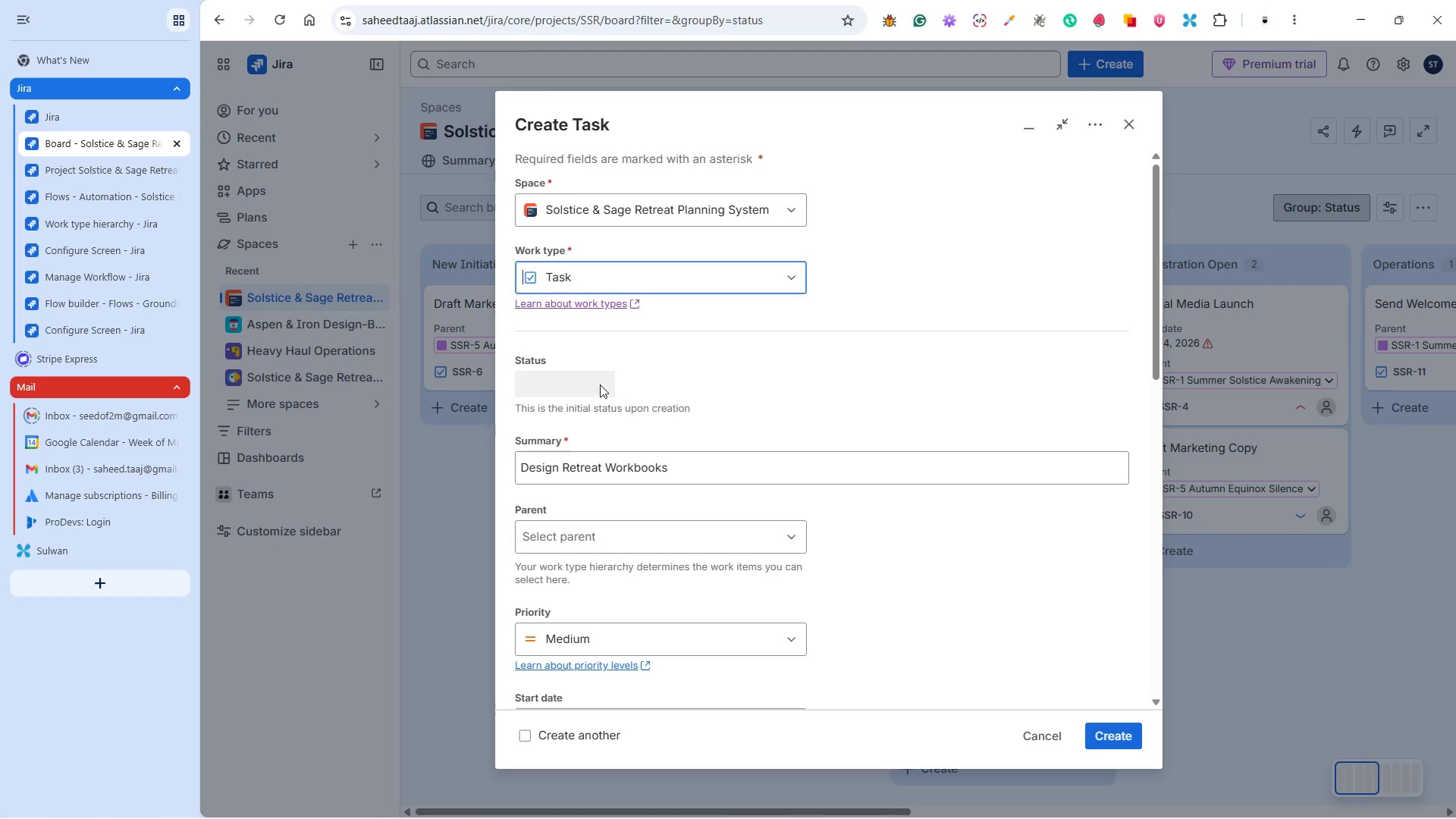 
left_click([596, 380])
 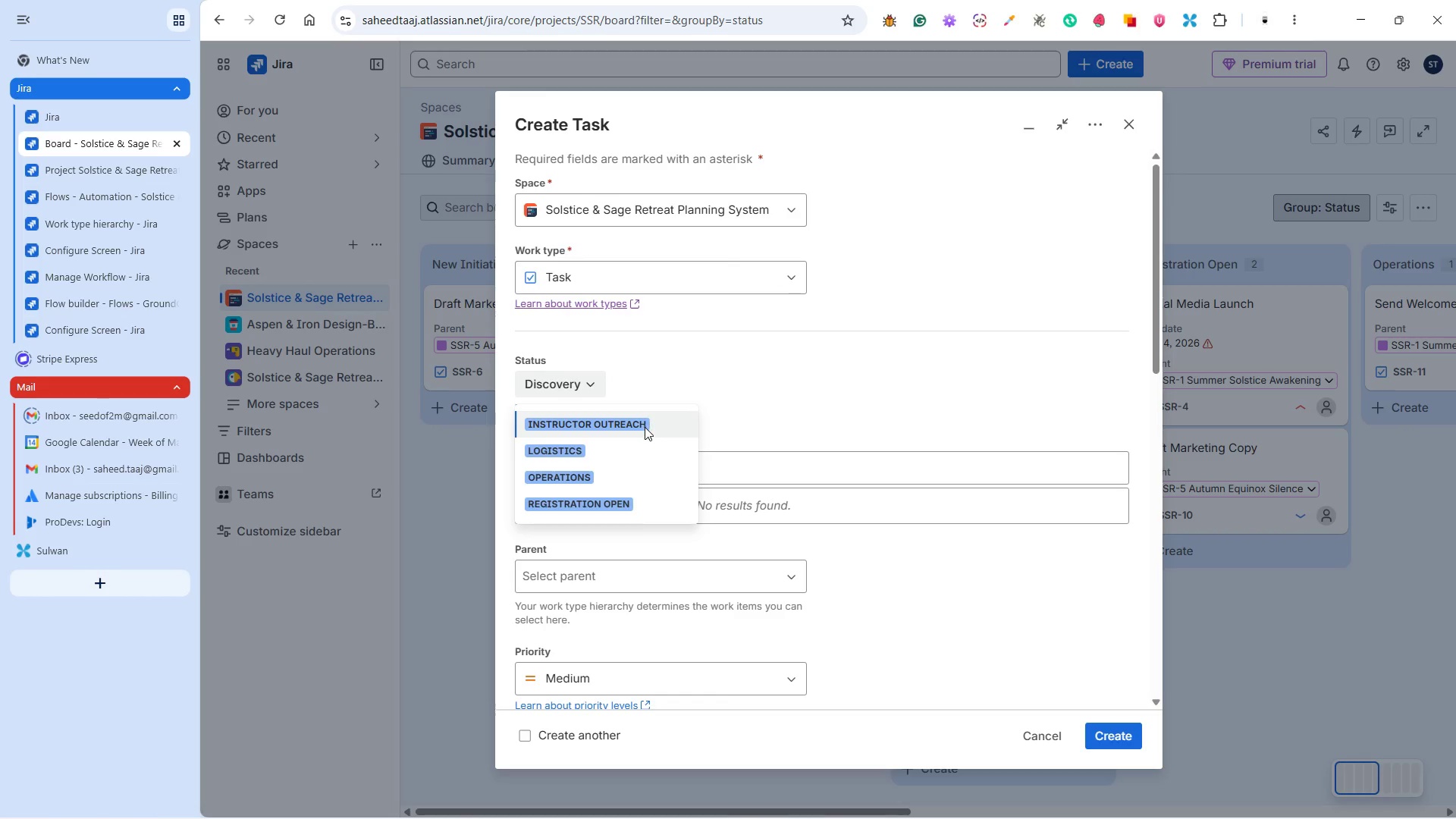 
wait(6.23)
 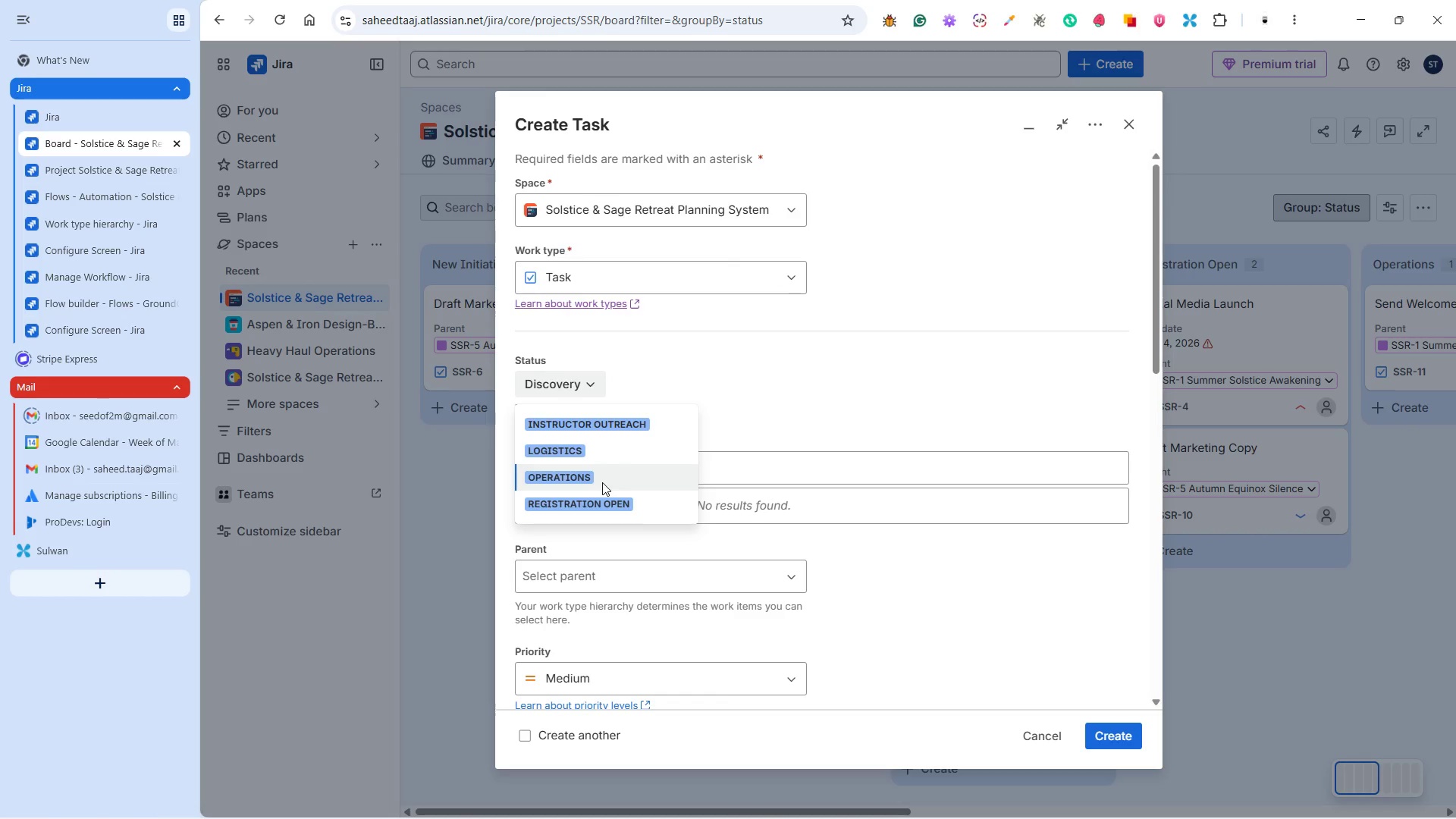 
left_click([806, 388])
 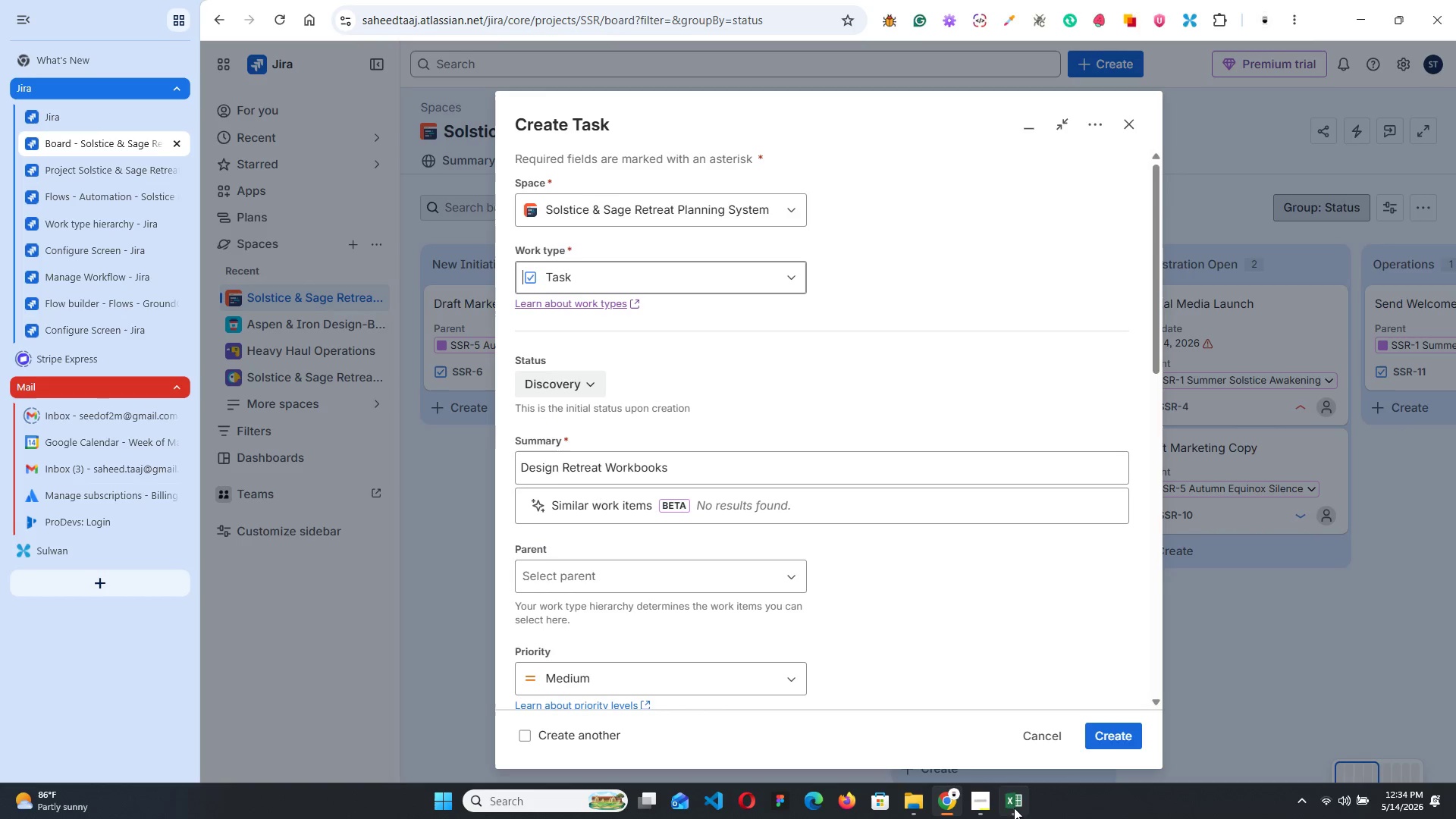 
left_click([1005, 802])
 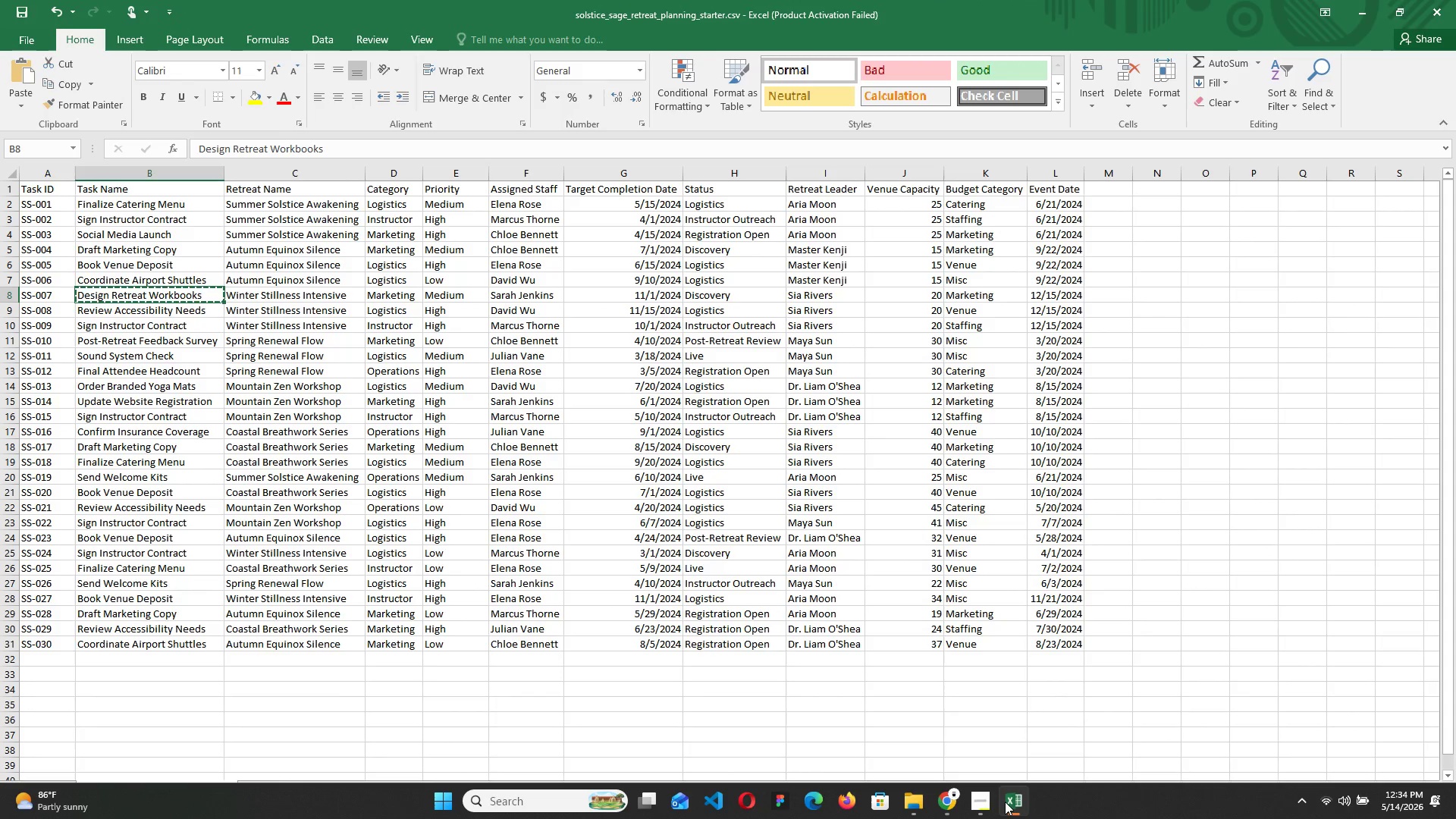 
left_click([1005, 802])
 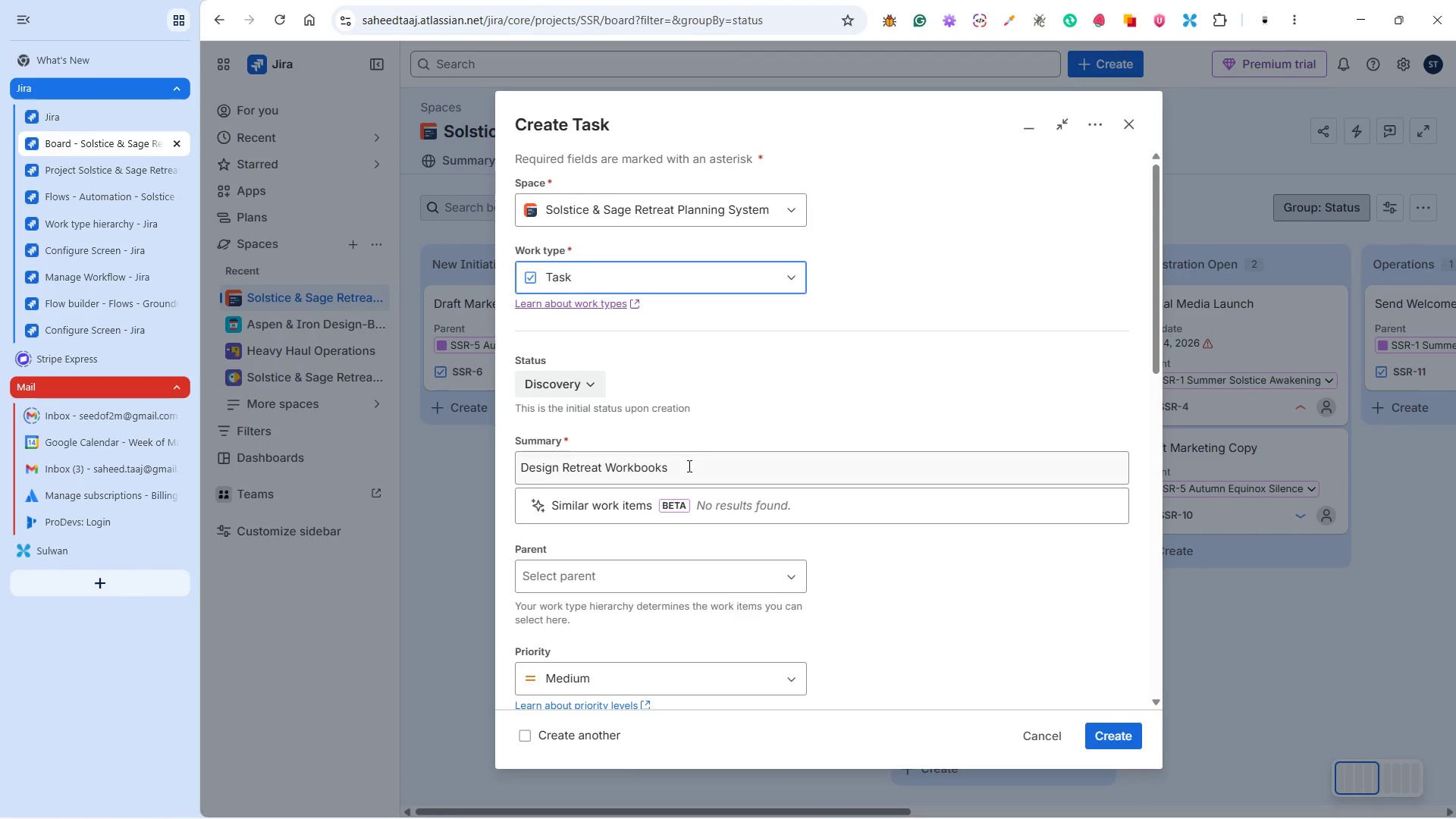 
left_click([579, 387])
 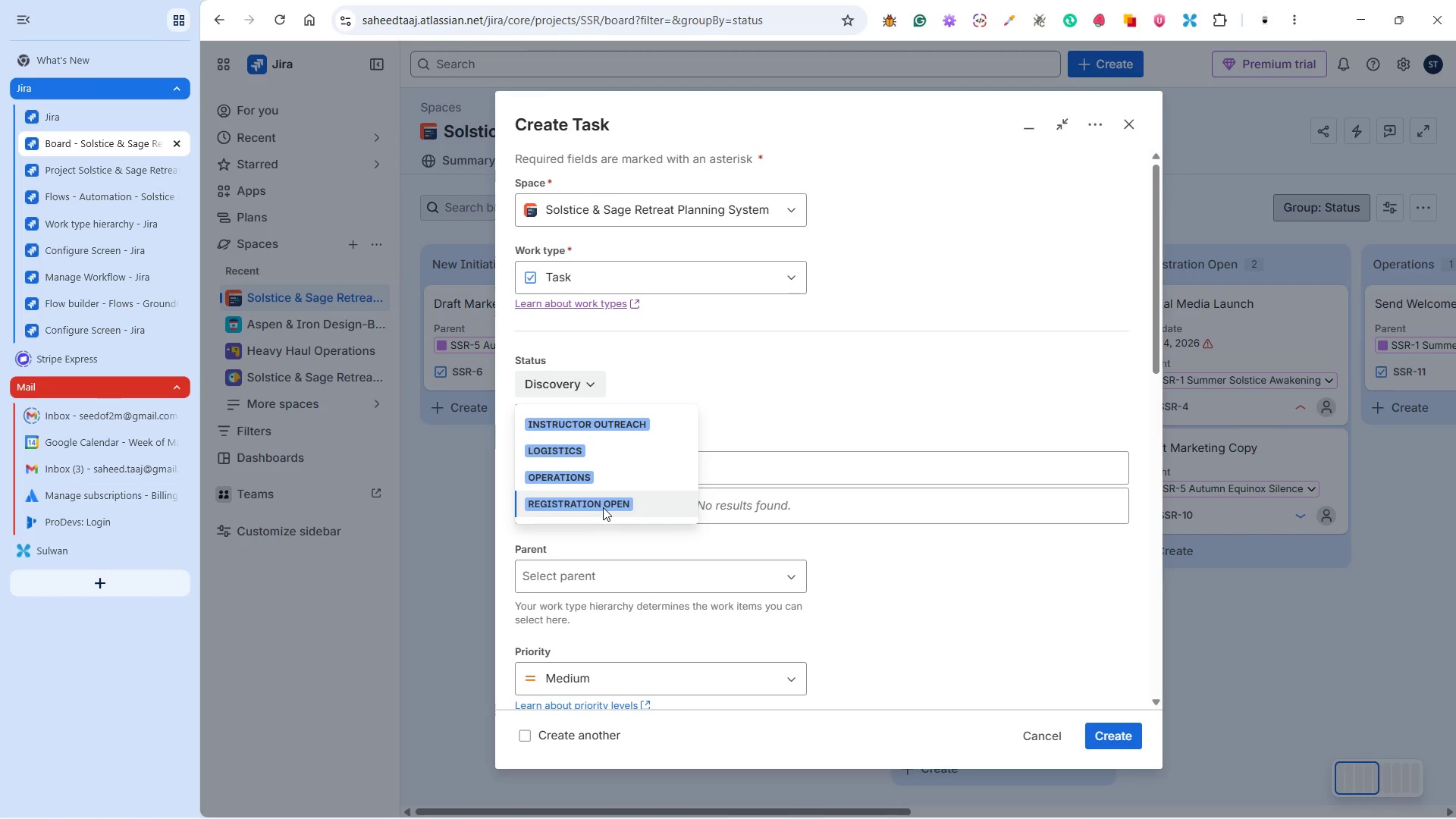 
left_click([602, 506])
 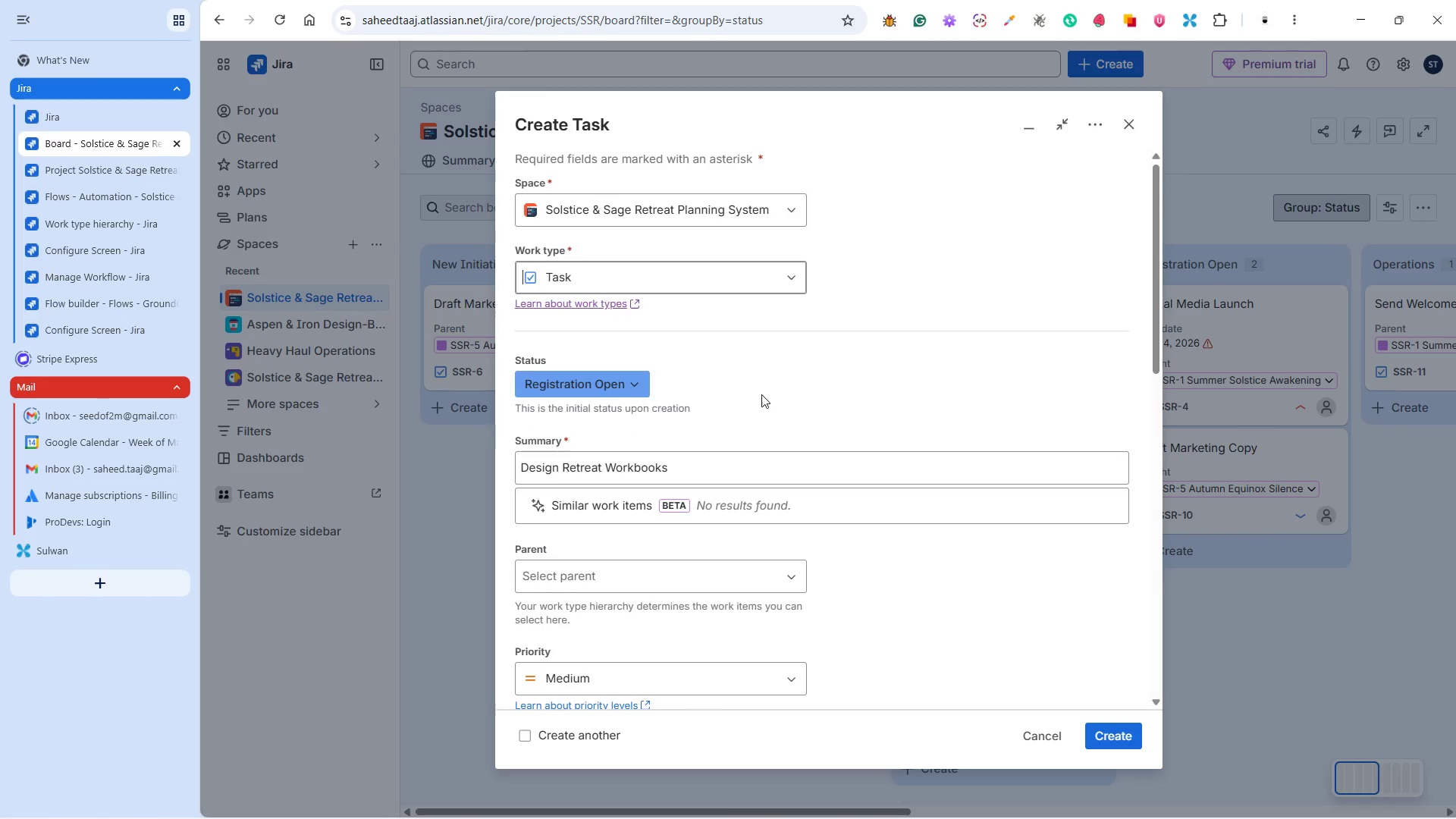 
left_click([768, 379])
 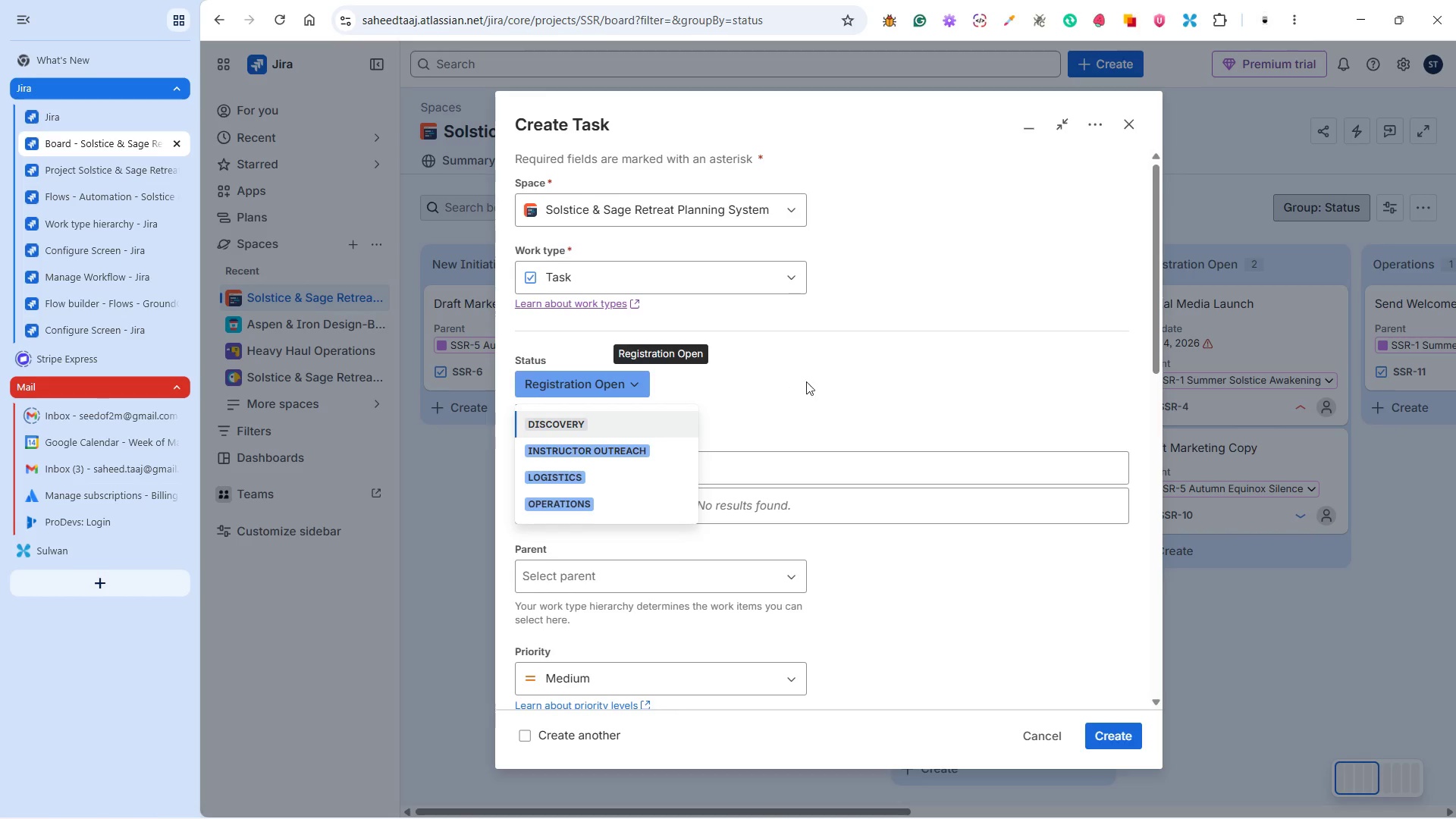 
left_click([828, 381])
 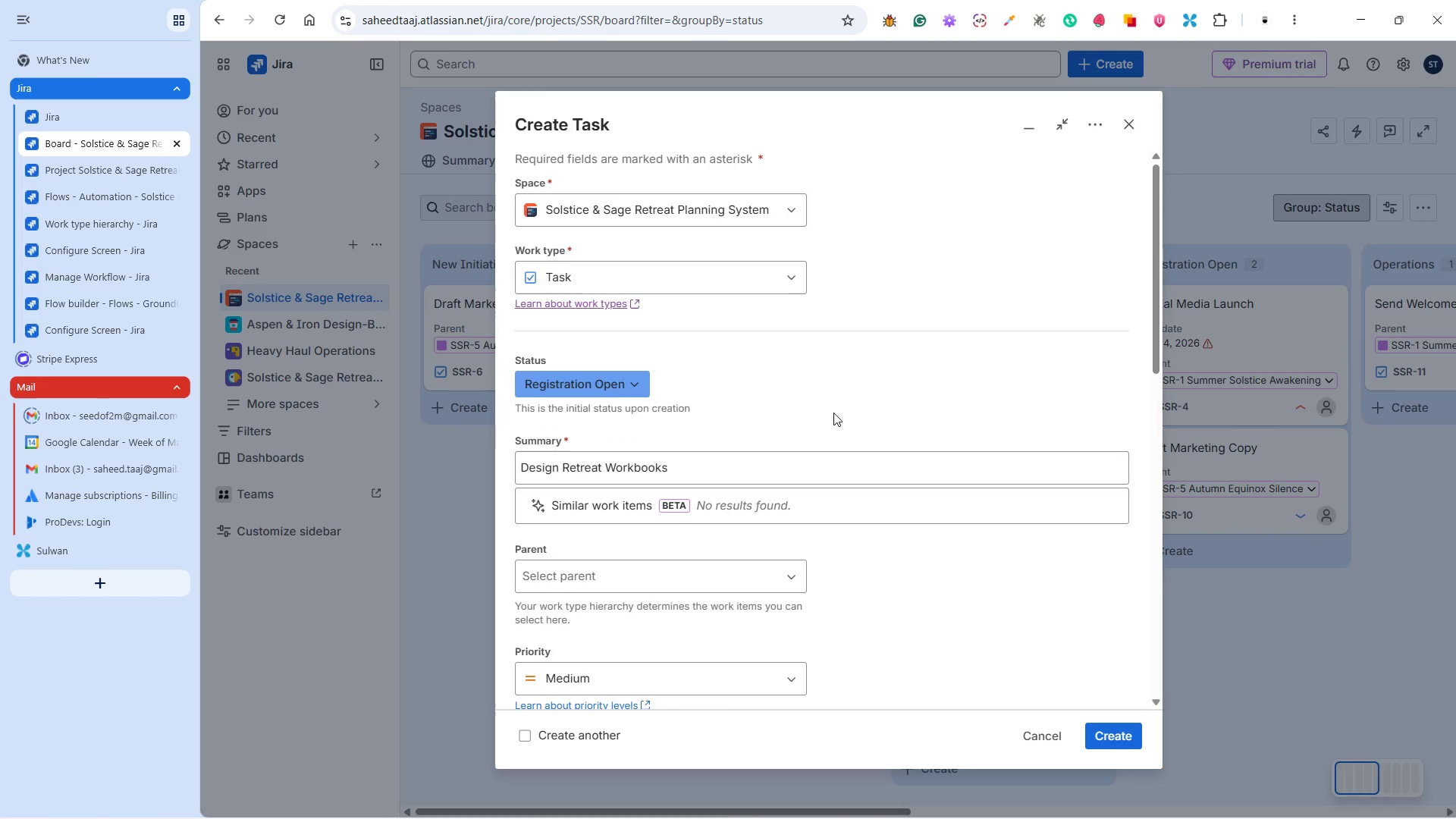 
scroll: coordinate [834, 453], scroll_direction: down, amount: 2.0
 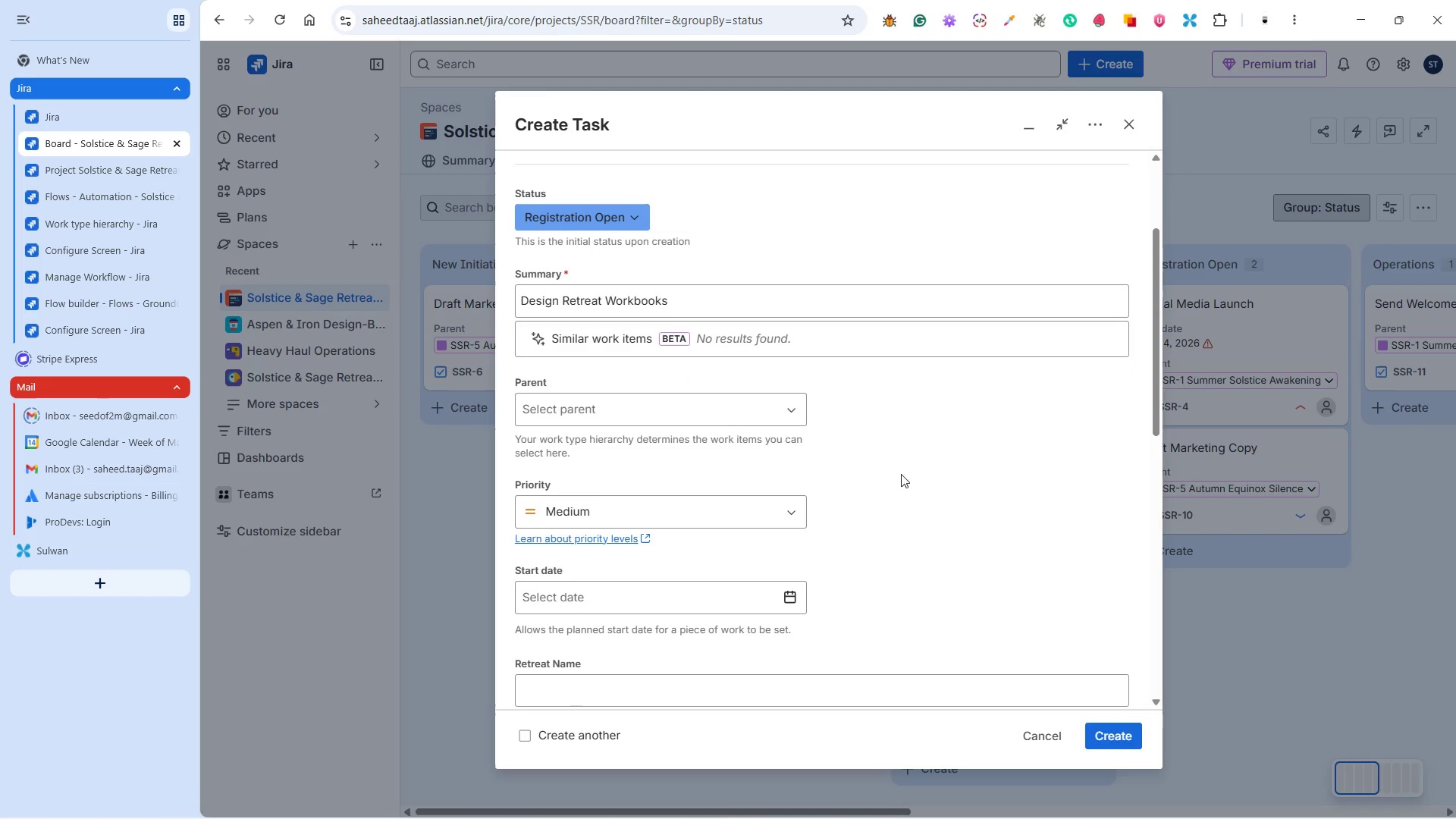 
left_click([778, 413])
 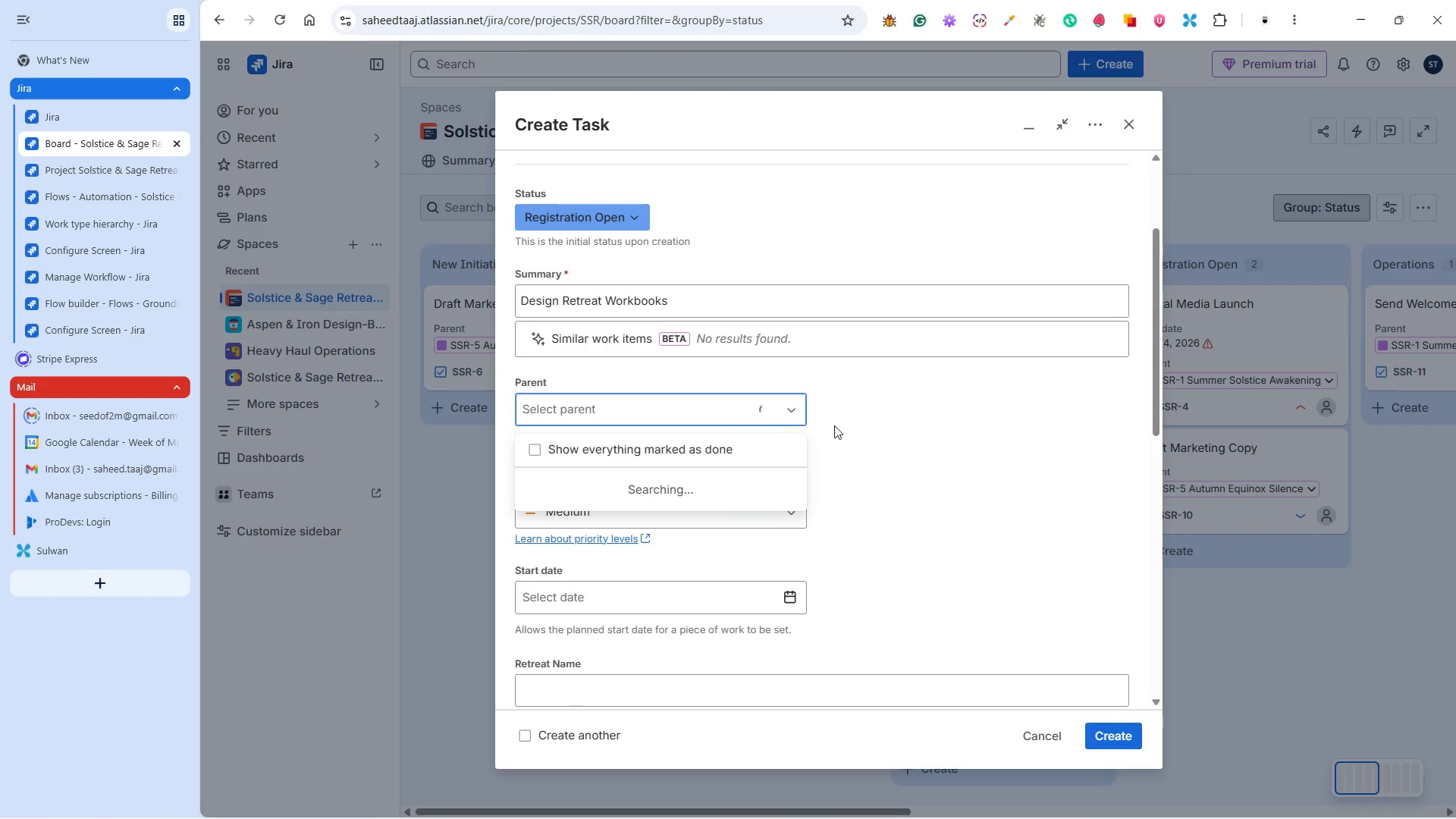 
scroll: coordinate [842, 437], scroll_direction: up, amount: 4.0
 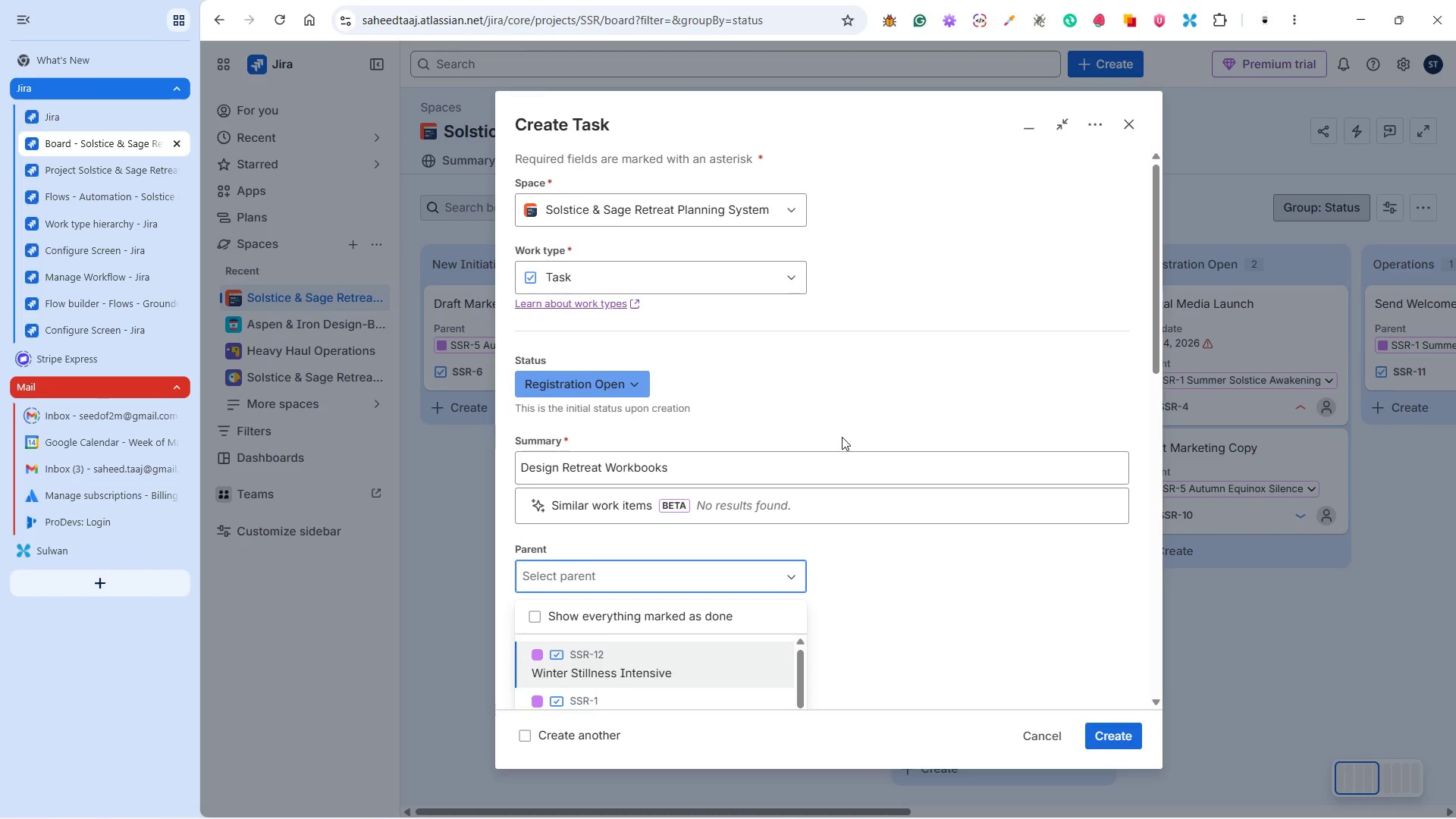 
scroll: coordinate [842, 437], scroll_direction: down, amount: 3.0
 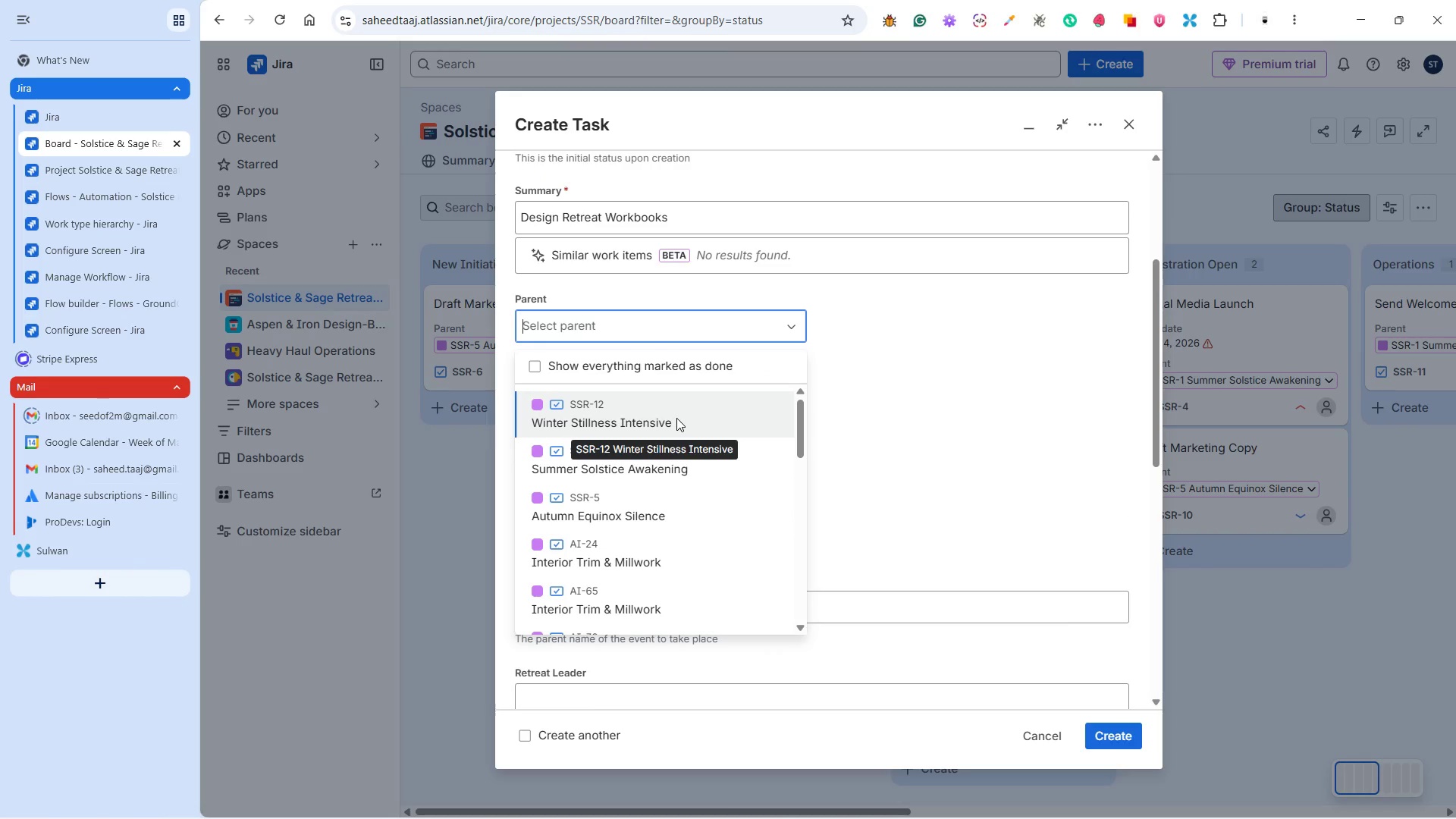 
left_click([694, 416])
 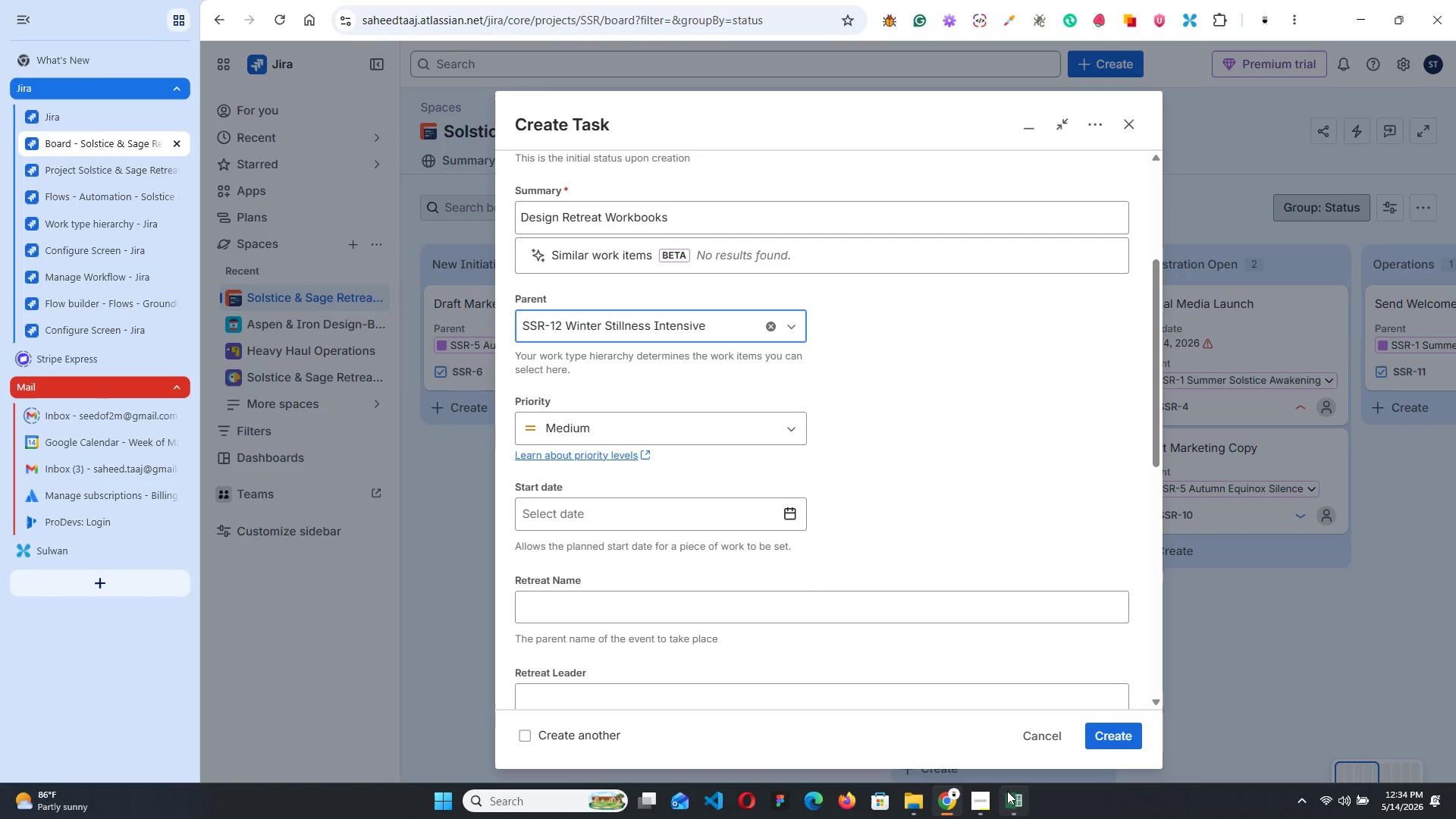 
left_click([1006, 796])
 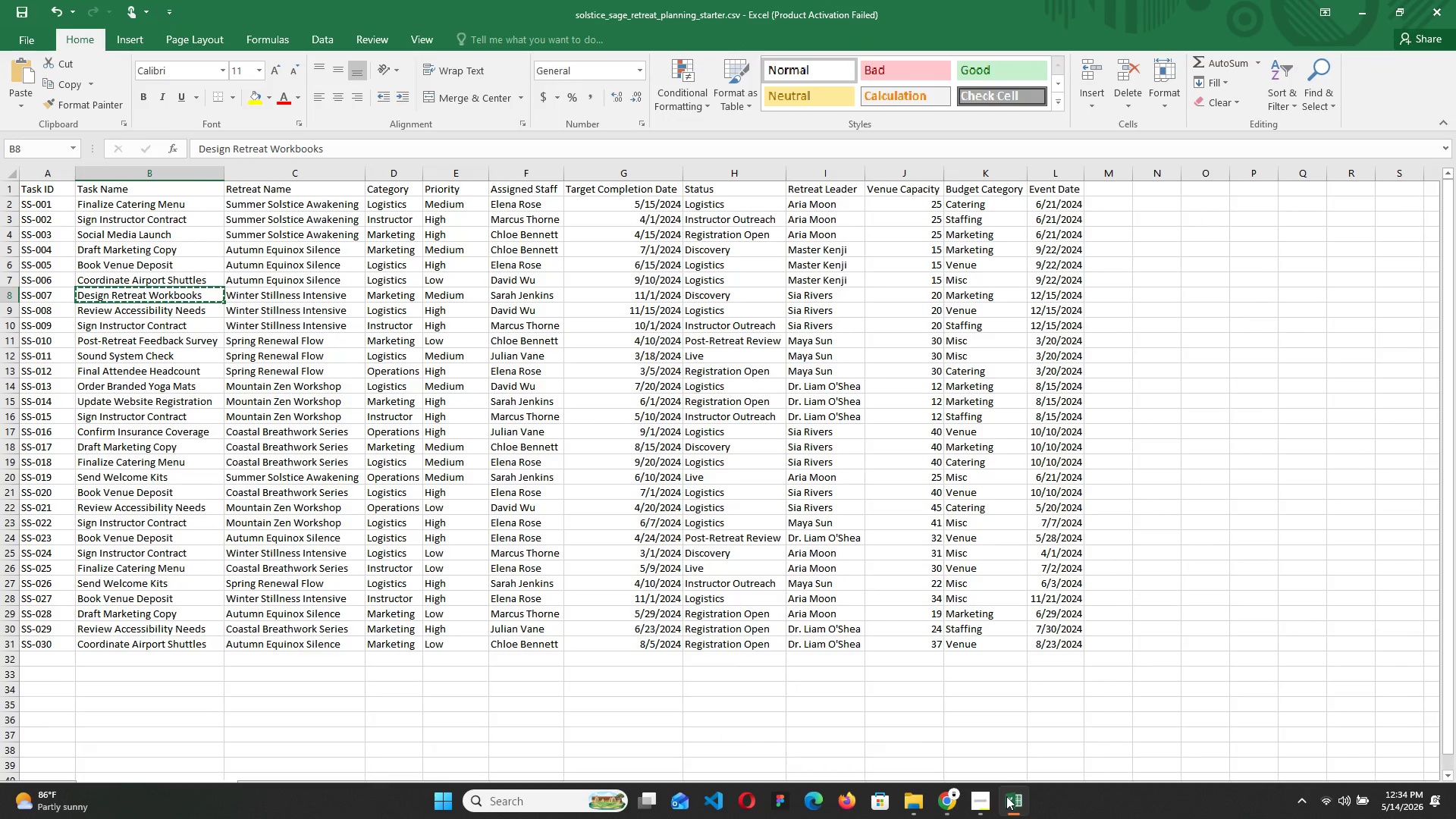 
left_click([1006, 796])
 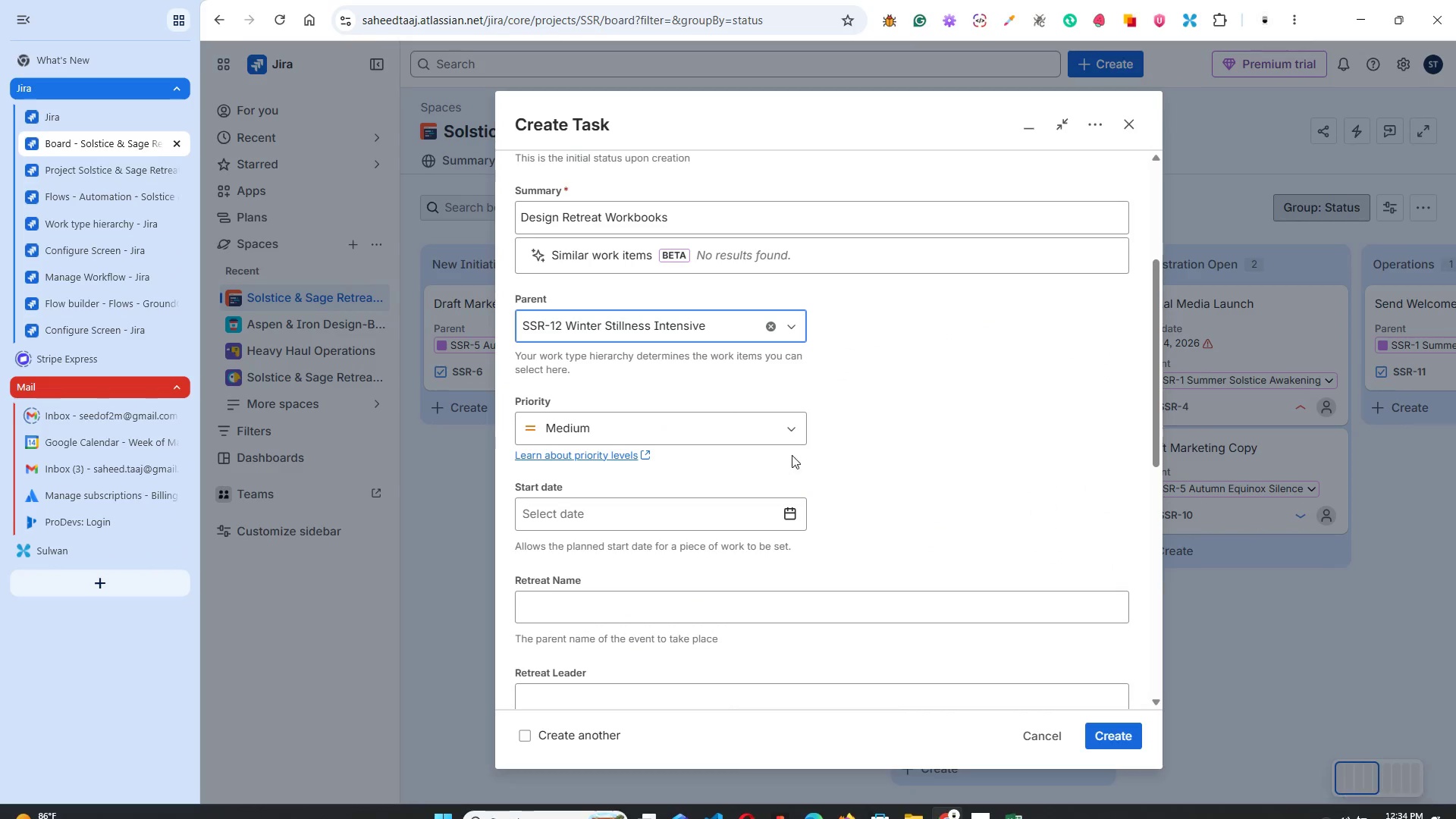 
scroll: coordinate [886, 472], scroll_direction: up, amount: 3.0
 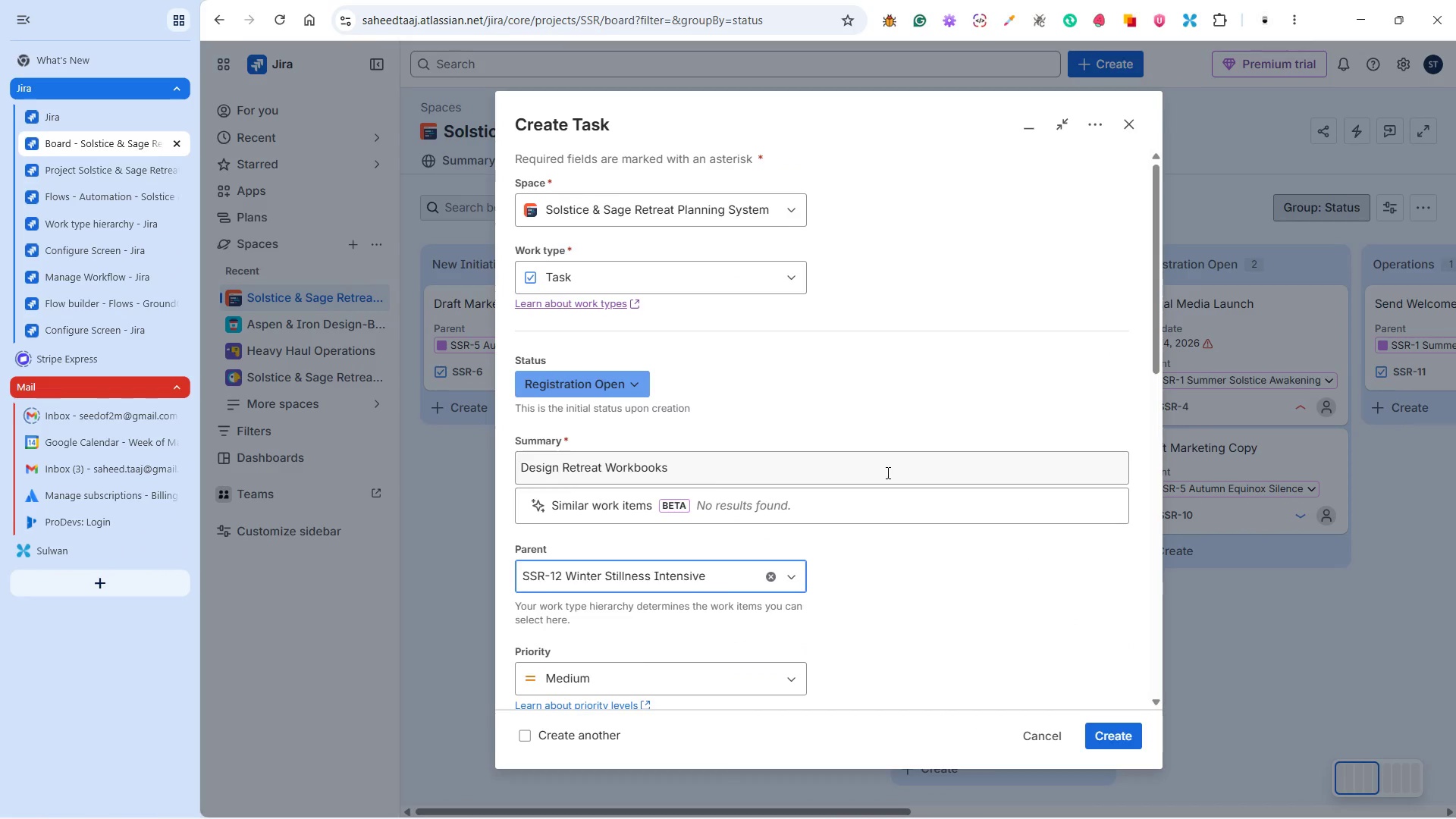 
scroll: coordinate [879, 472], scroll_direction: down, amount: 5.0
 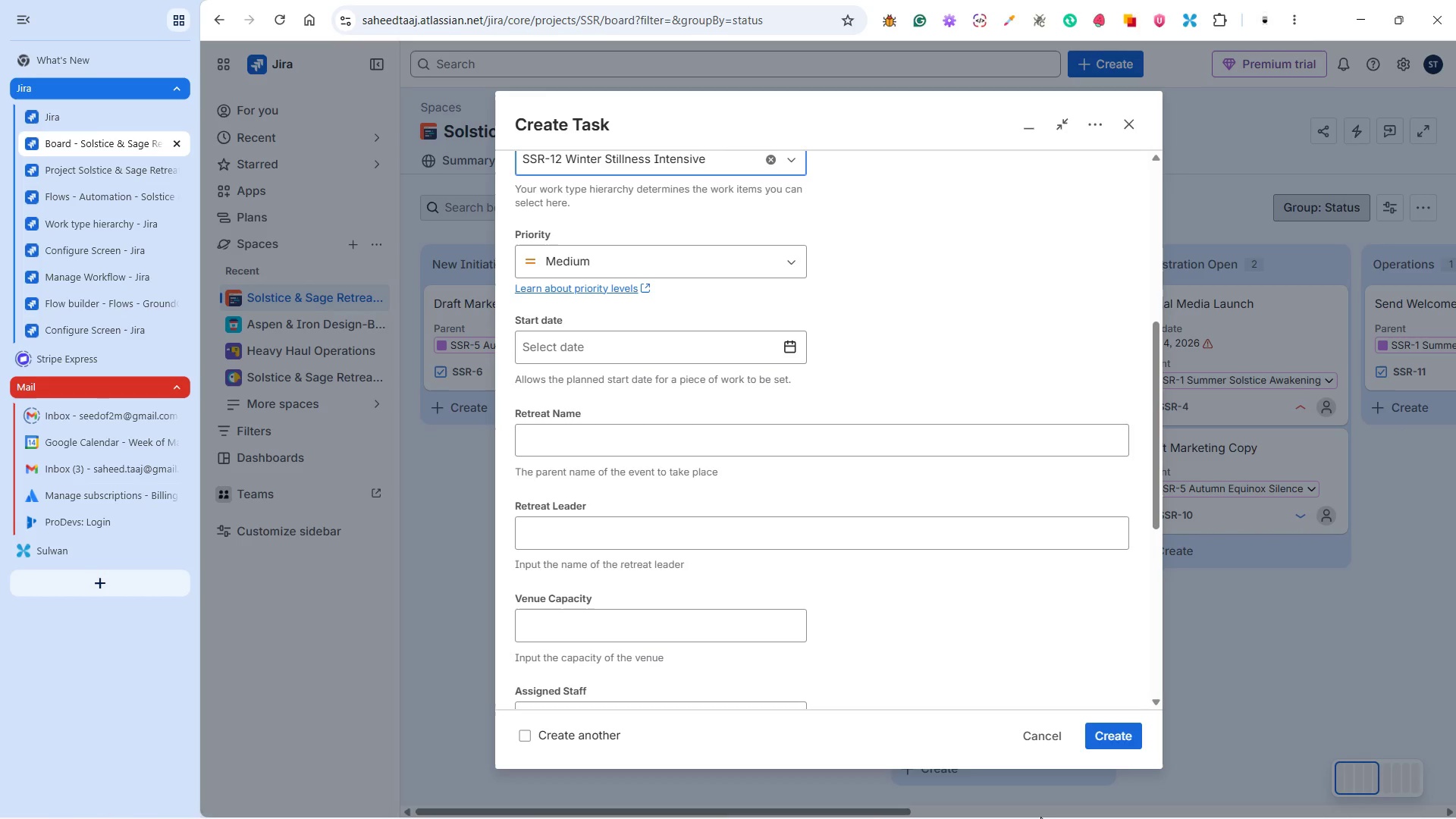 
left_click([1022, 796])
 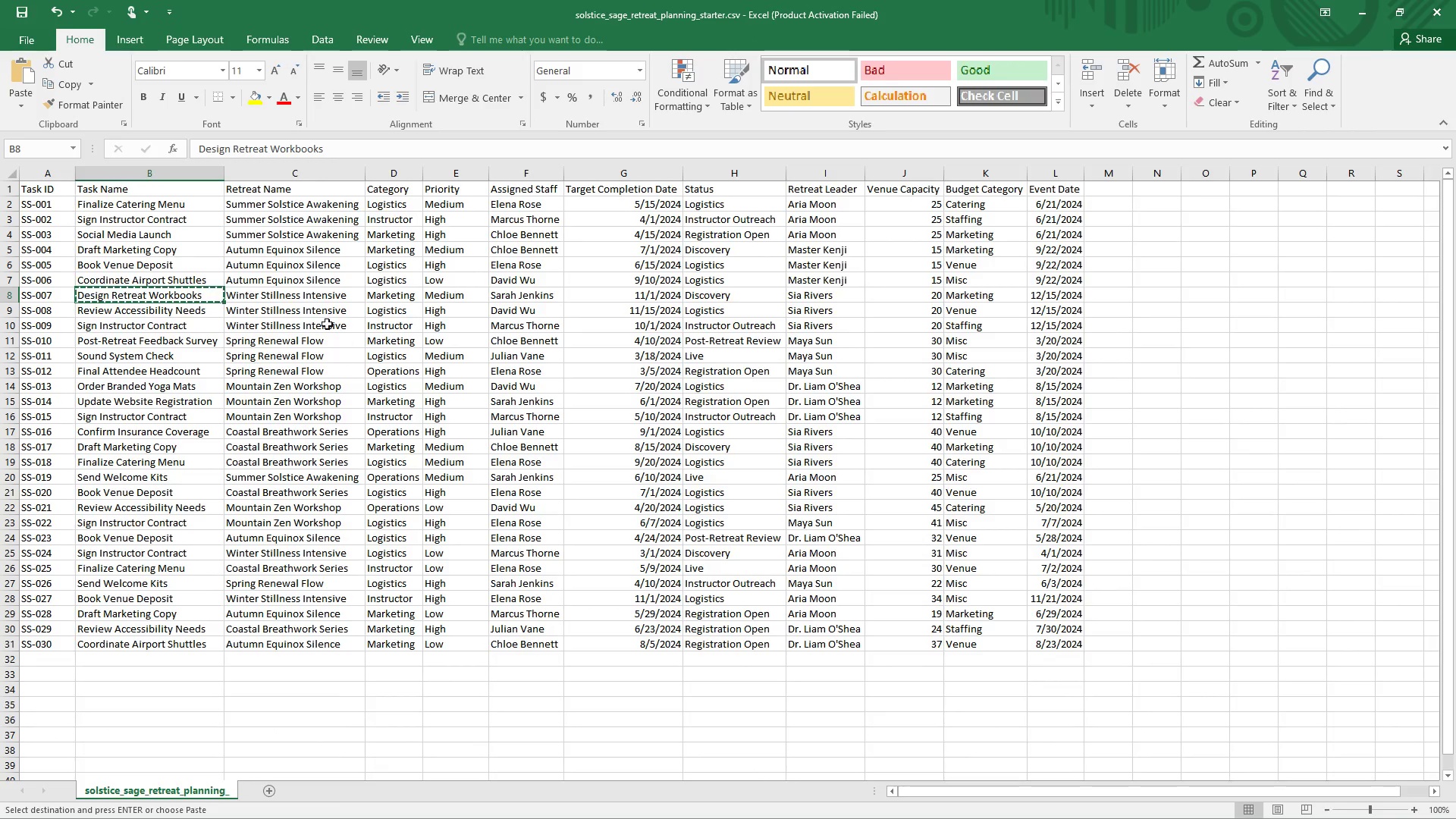 
left_click([317, 300])
 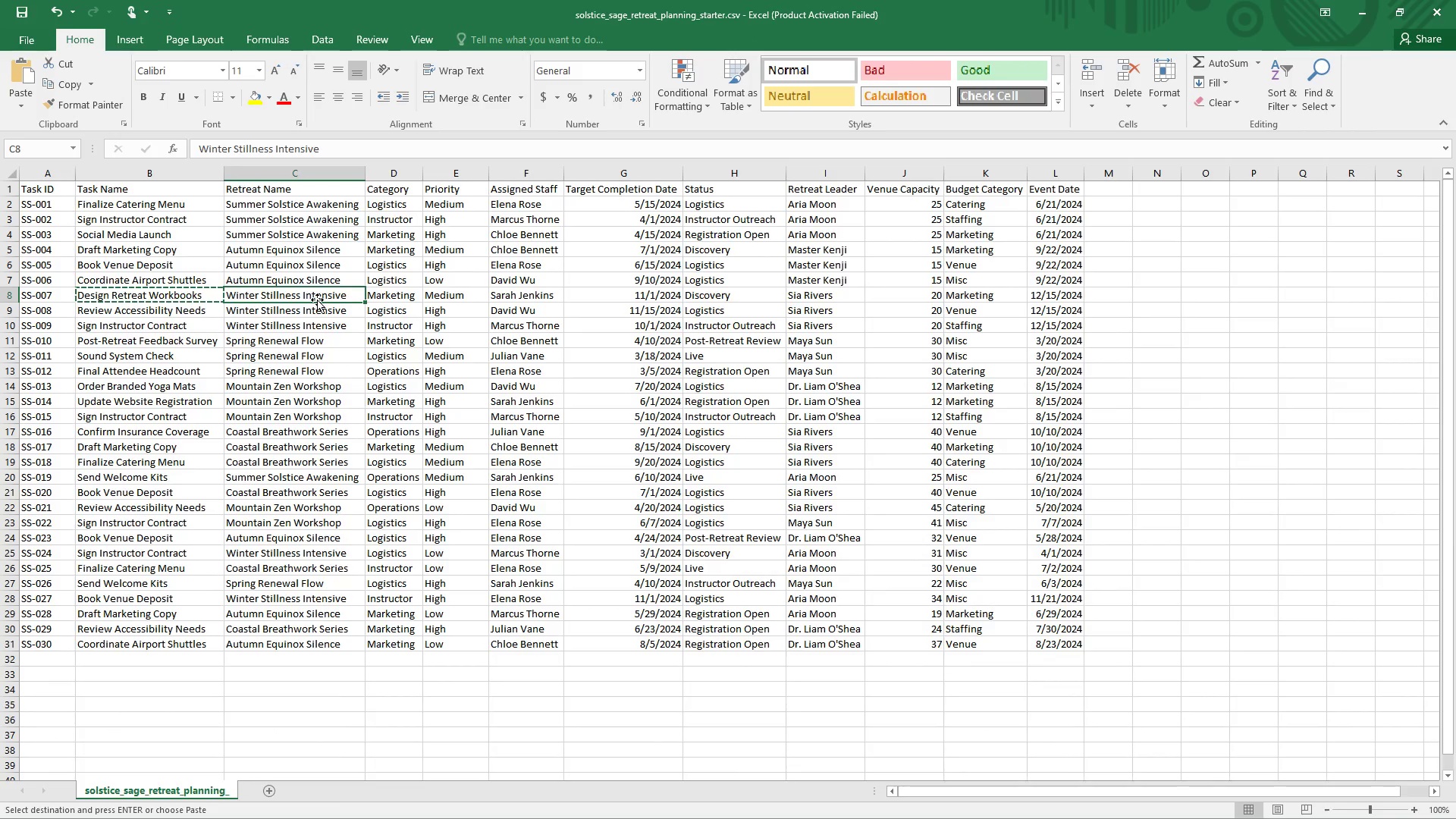 
key(Control+C)
 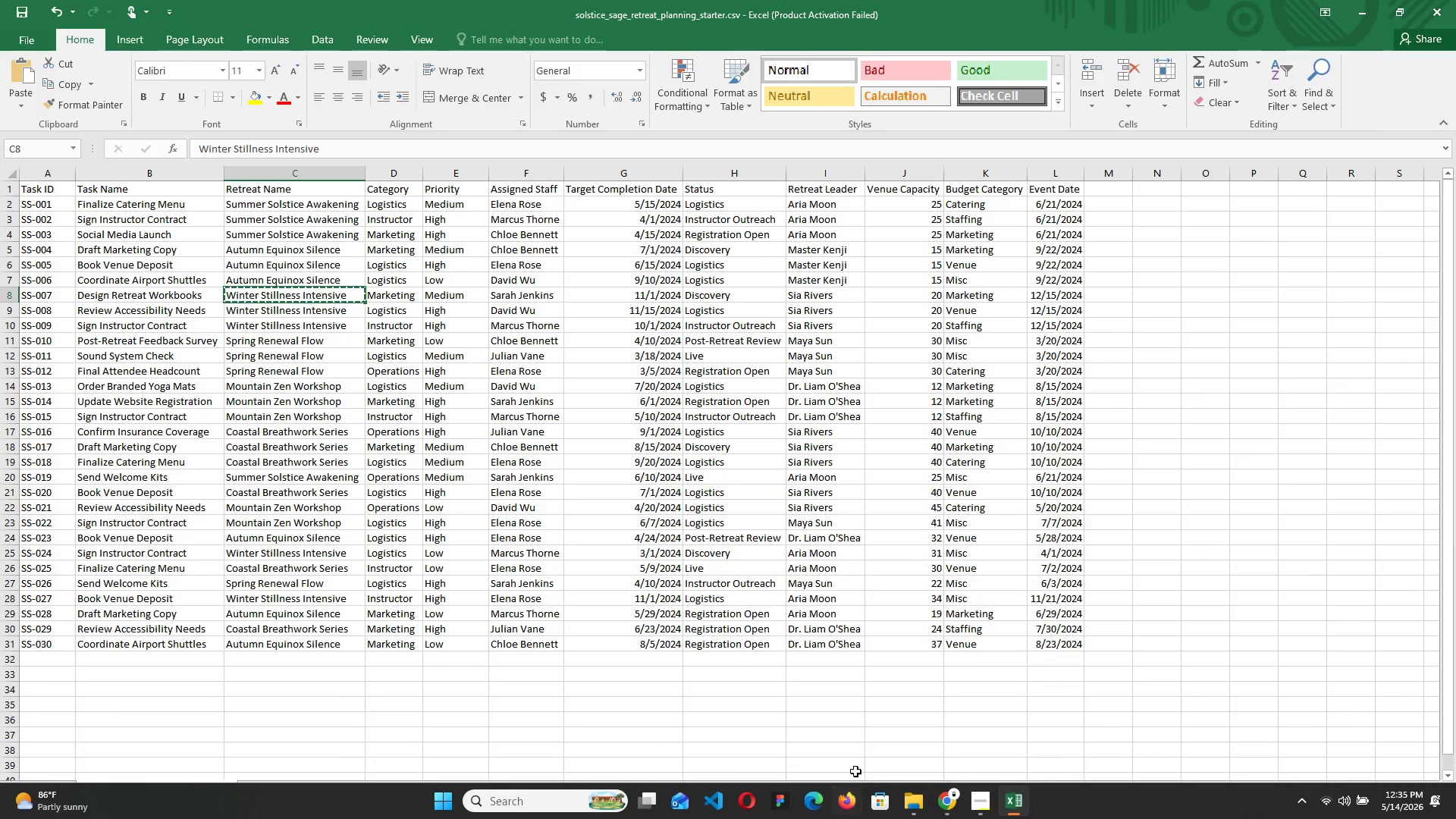 
left_click([1006, 808])
 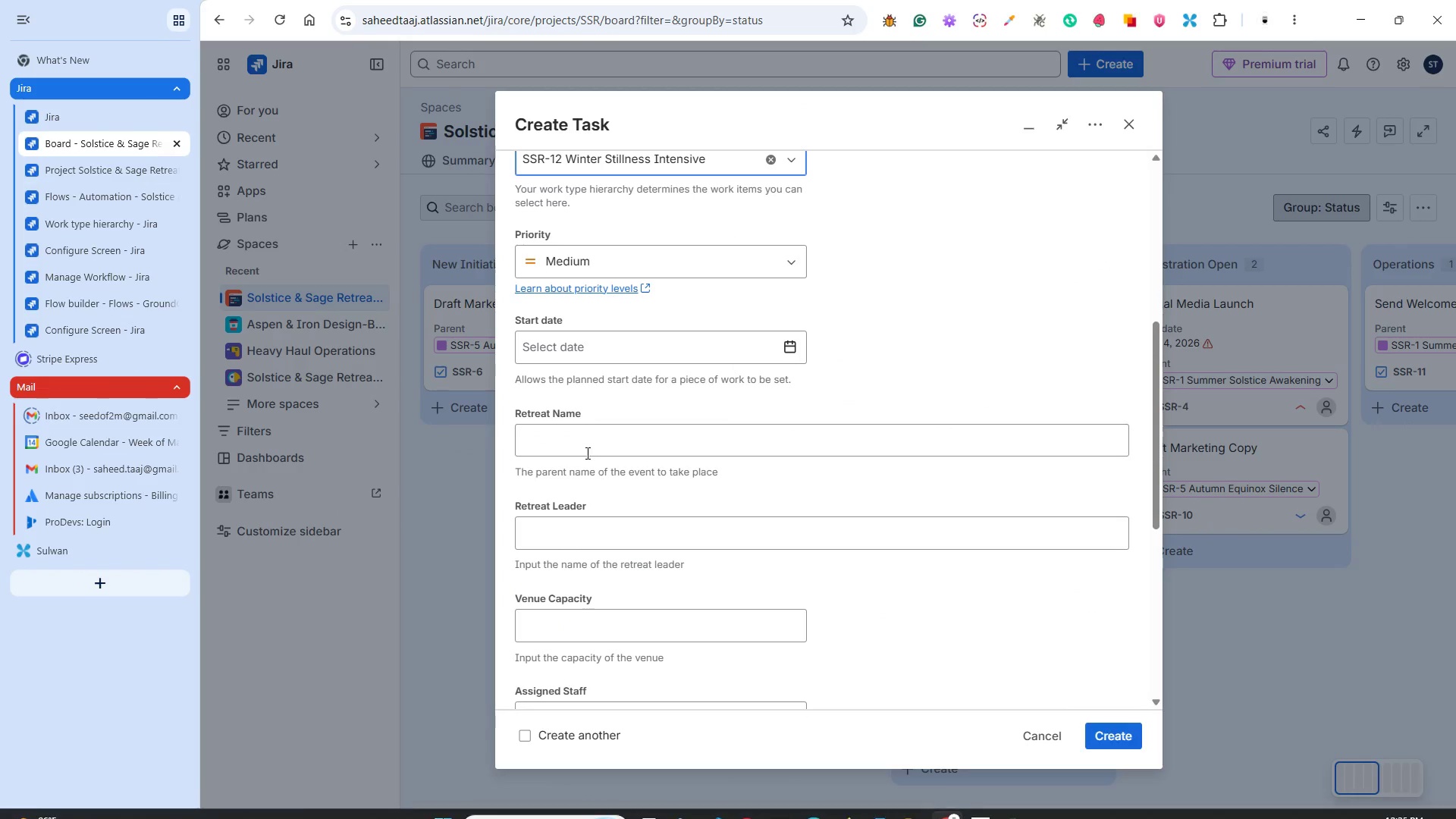 
left_click([585, 438])
 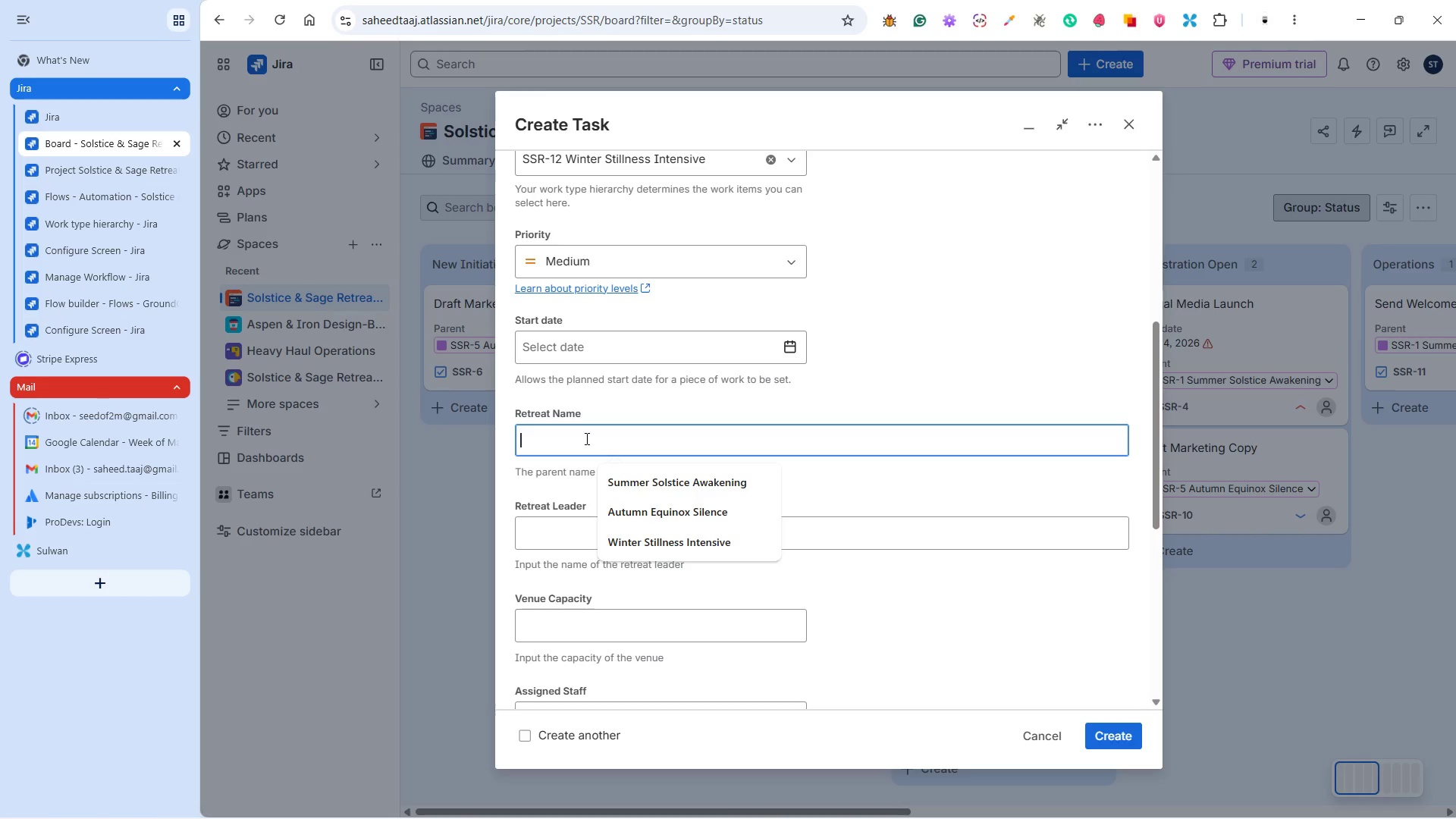 
key(Control+V)
 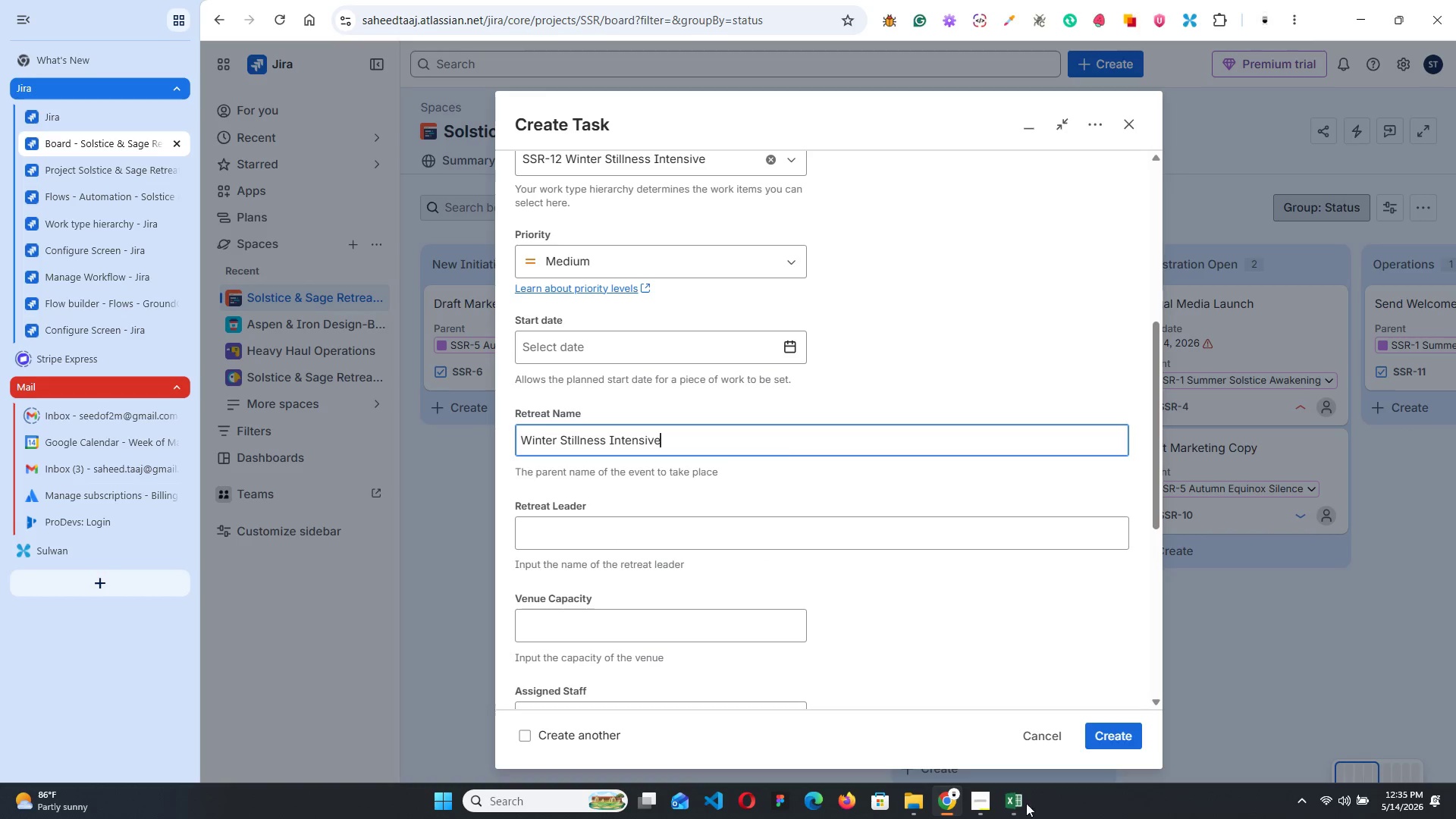 
left_click([1007, 800])
 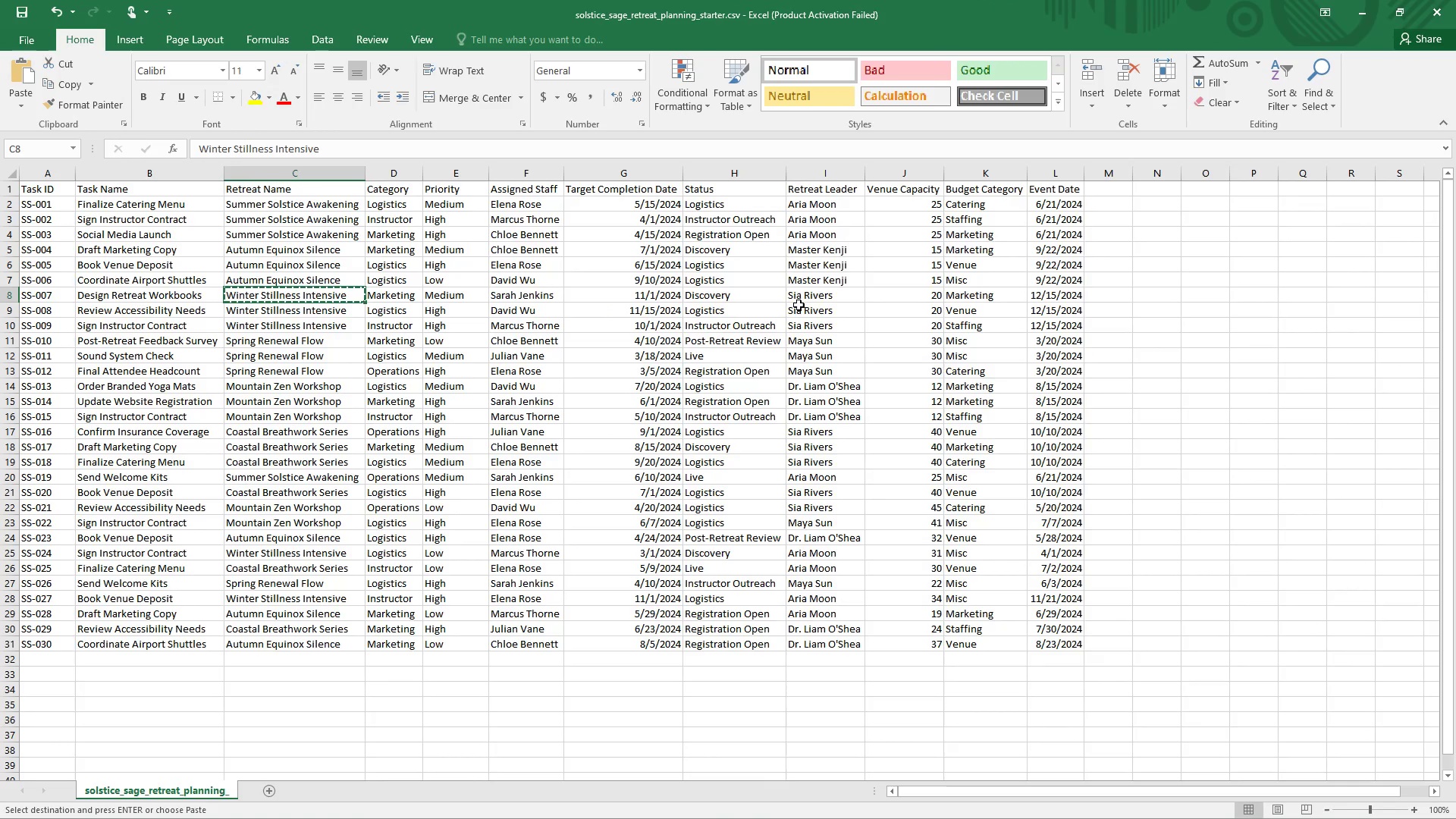 
mouse_move([825, 297])
 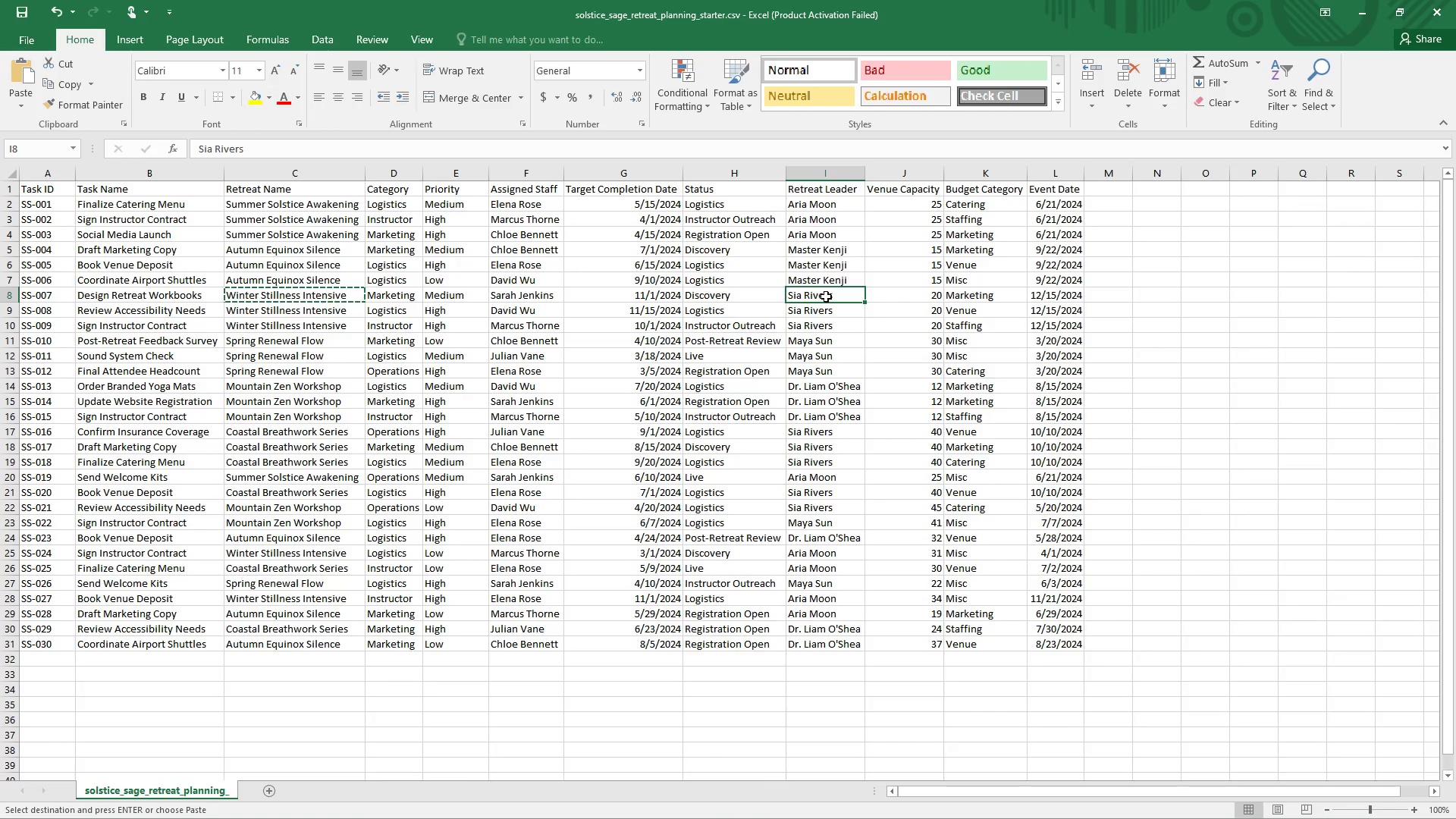 
key(Control+C)
 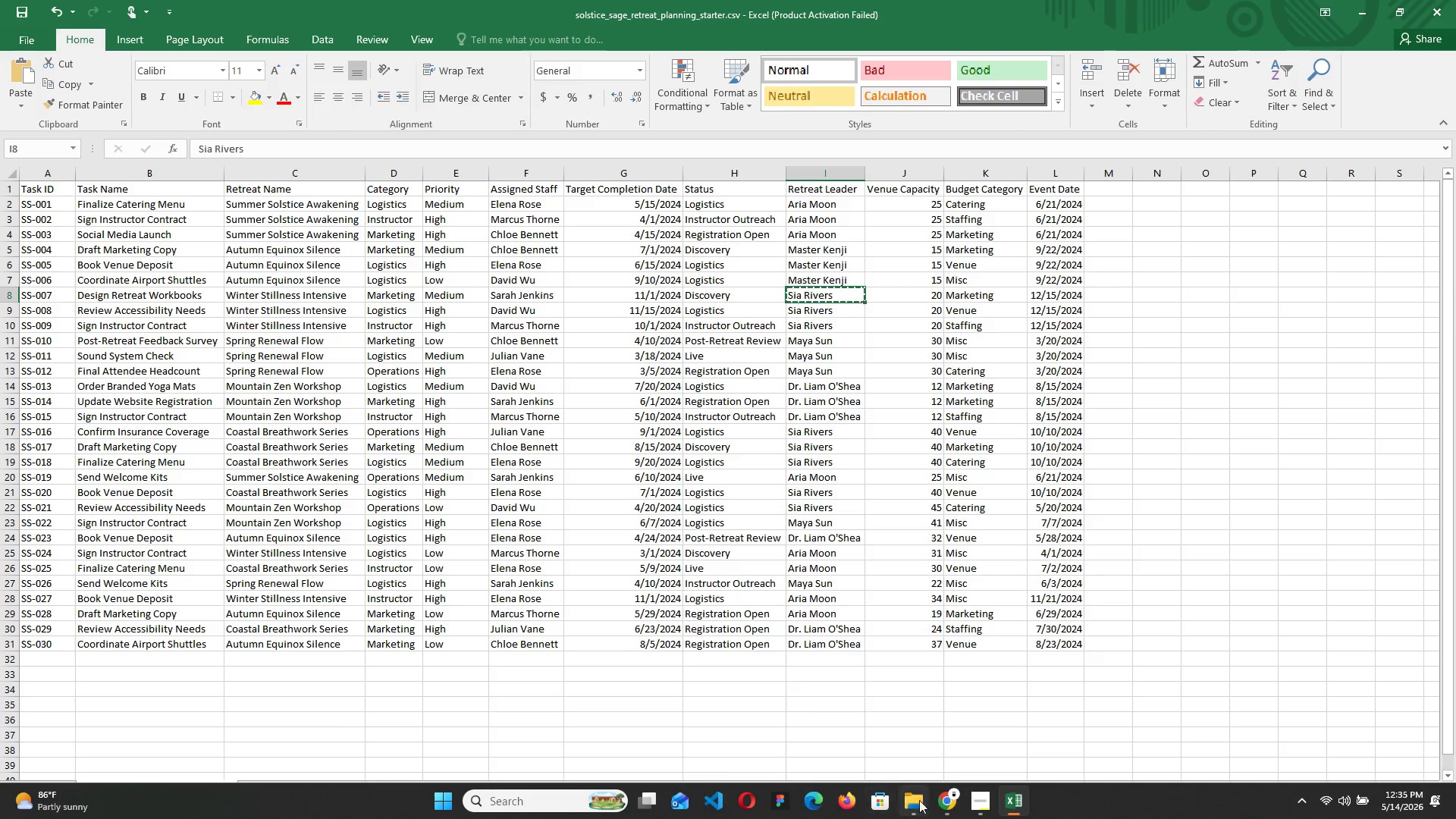 
left_click([1017, 802])
 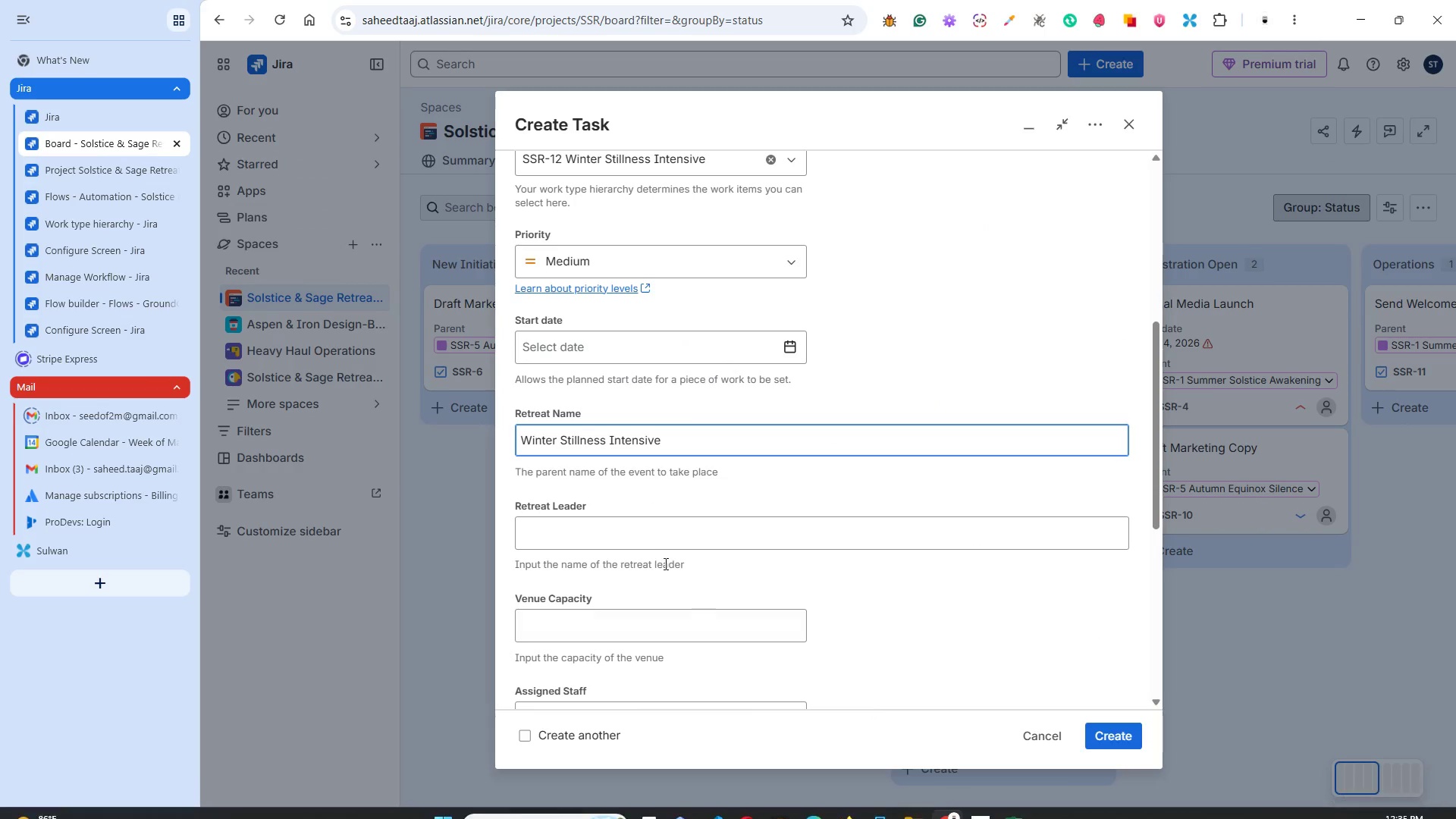 
left_click([644, 527])
 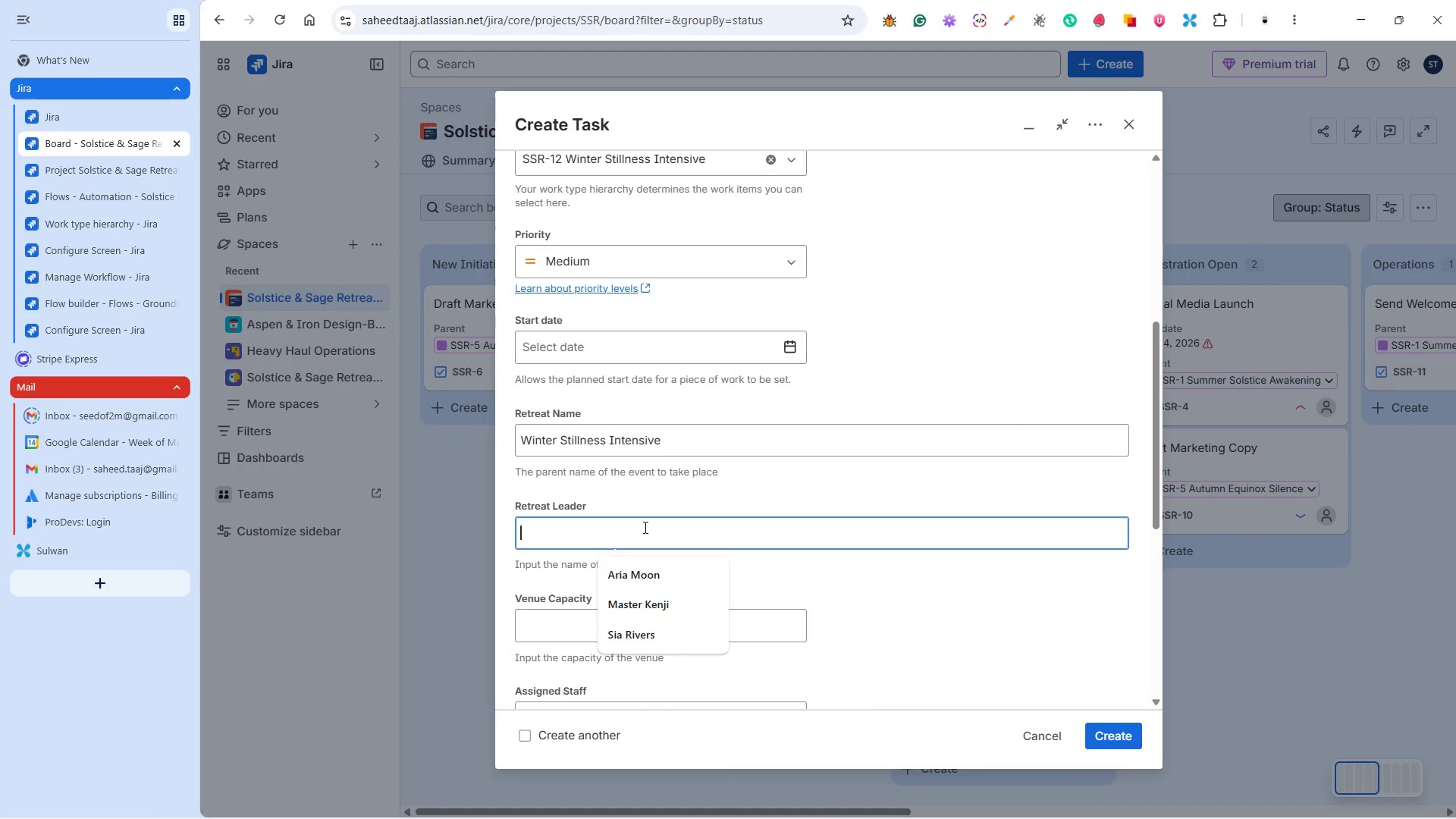 
key(Control+V)
 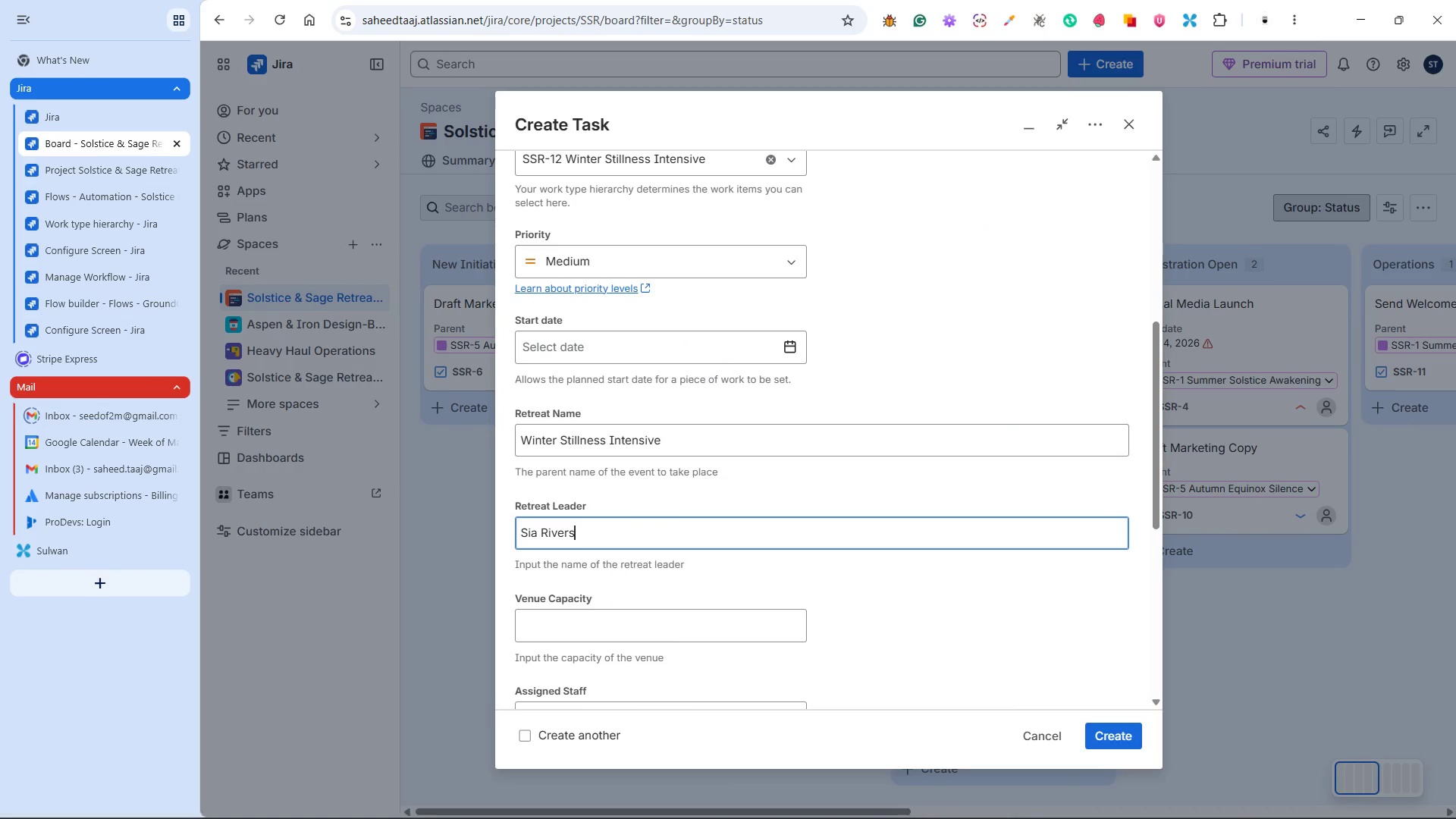 
left_click([1015, 806])
 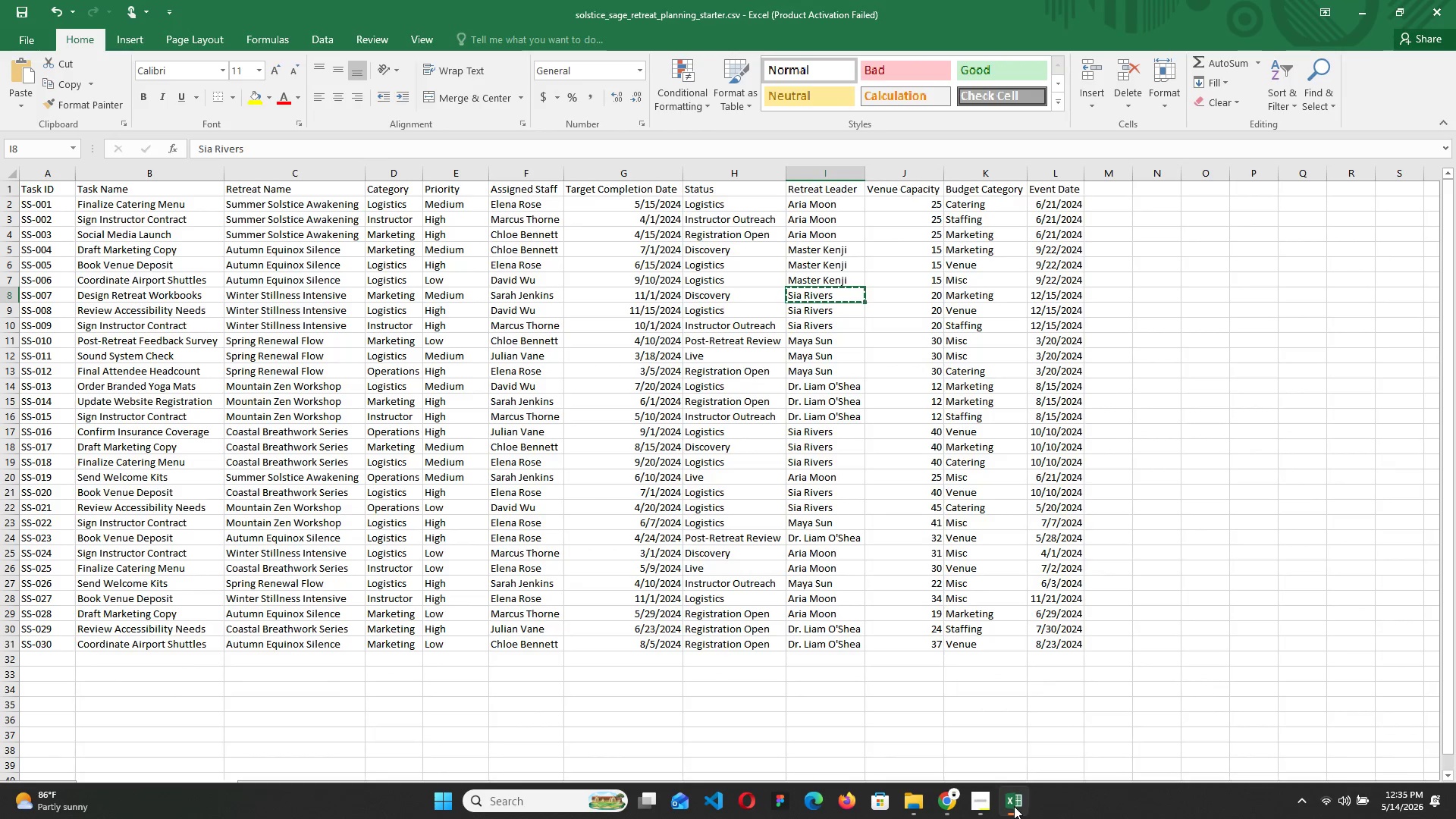 
left_click([1014, 806])
 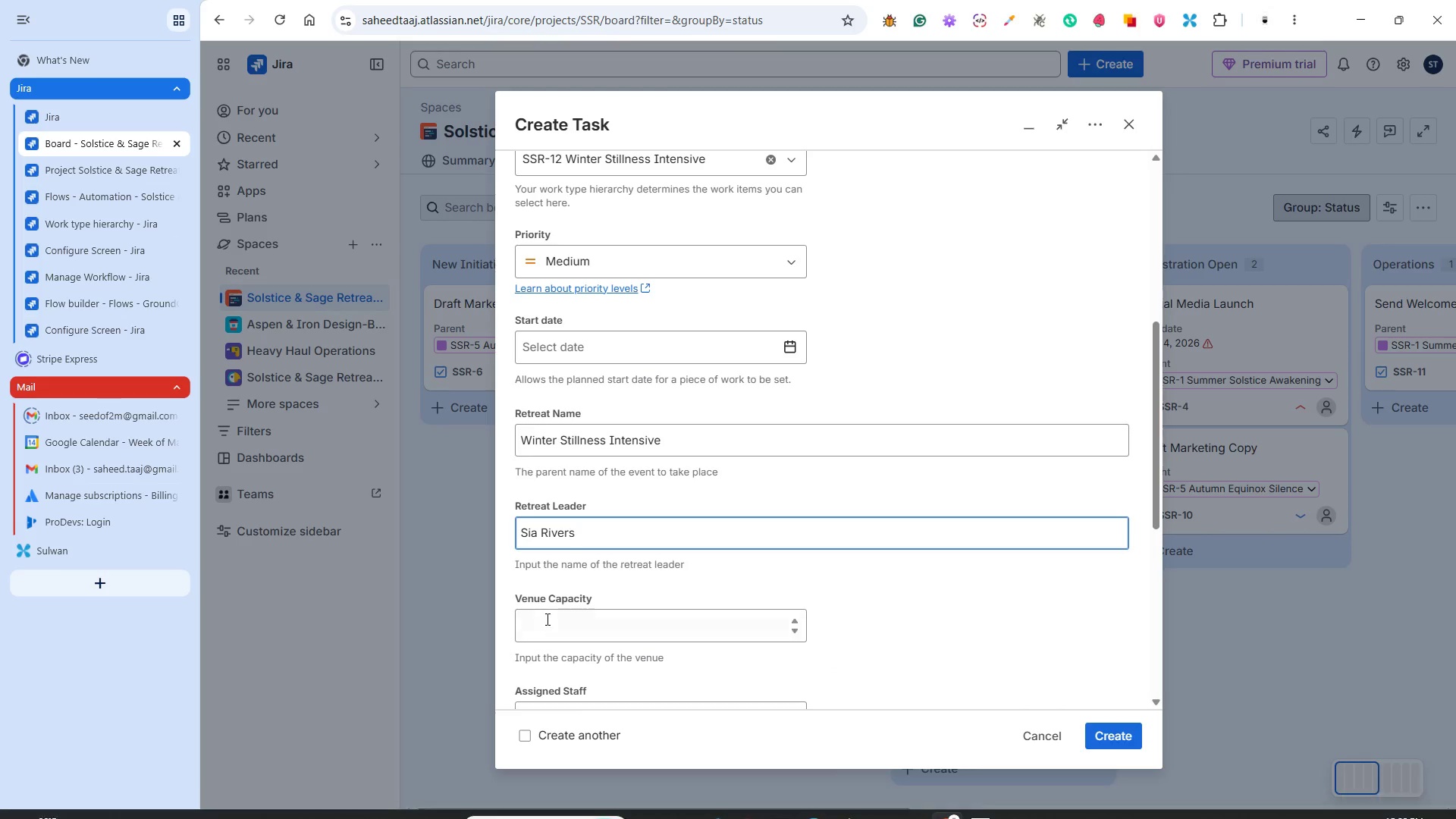 
left_click([547, 626])
 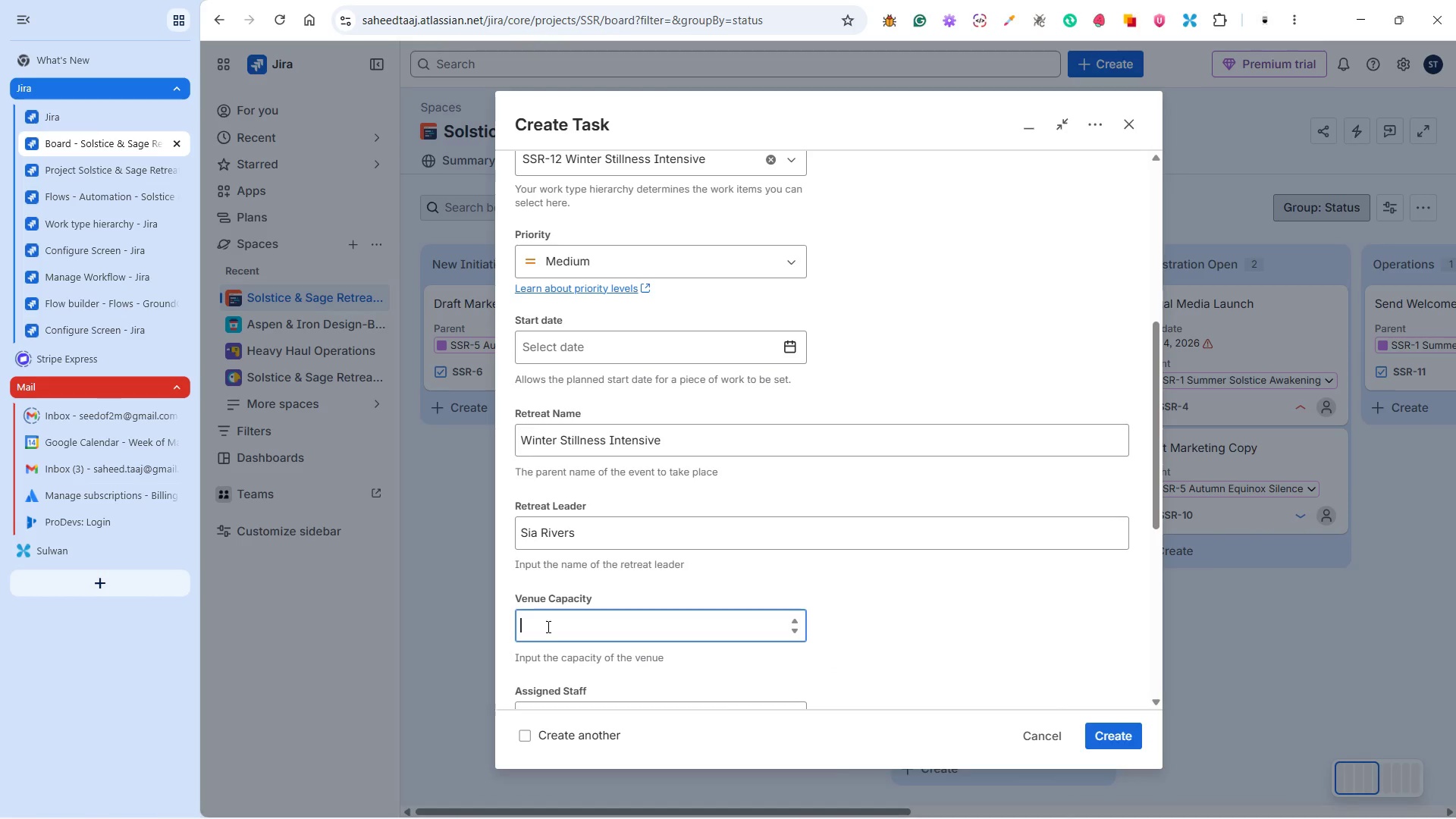 
type(20)
 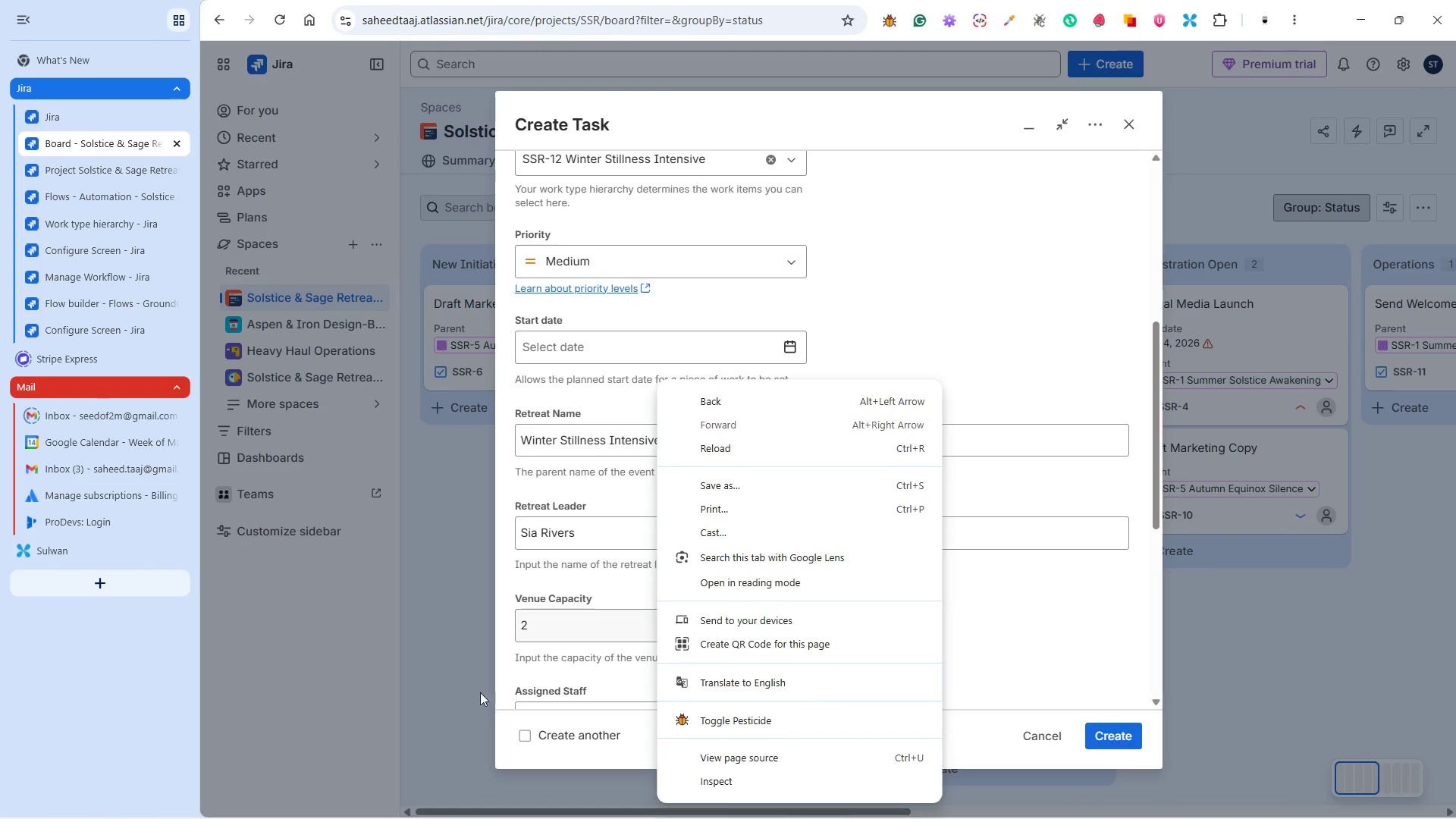 
left_click([582, 639])
 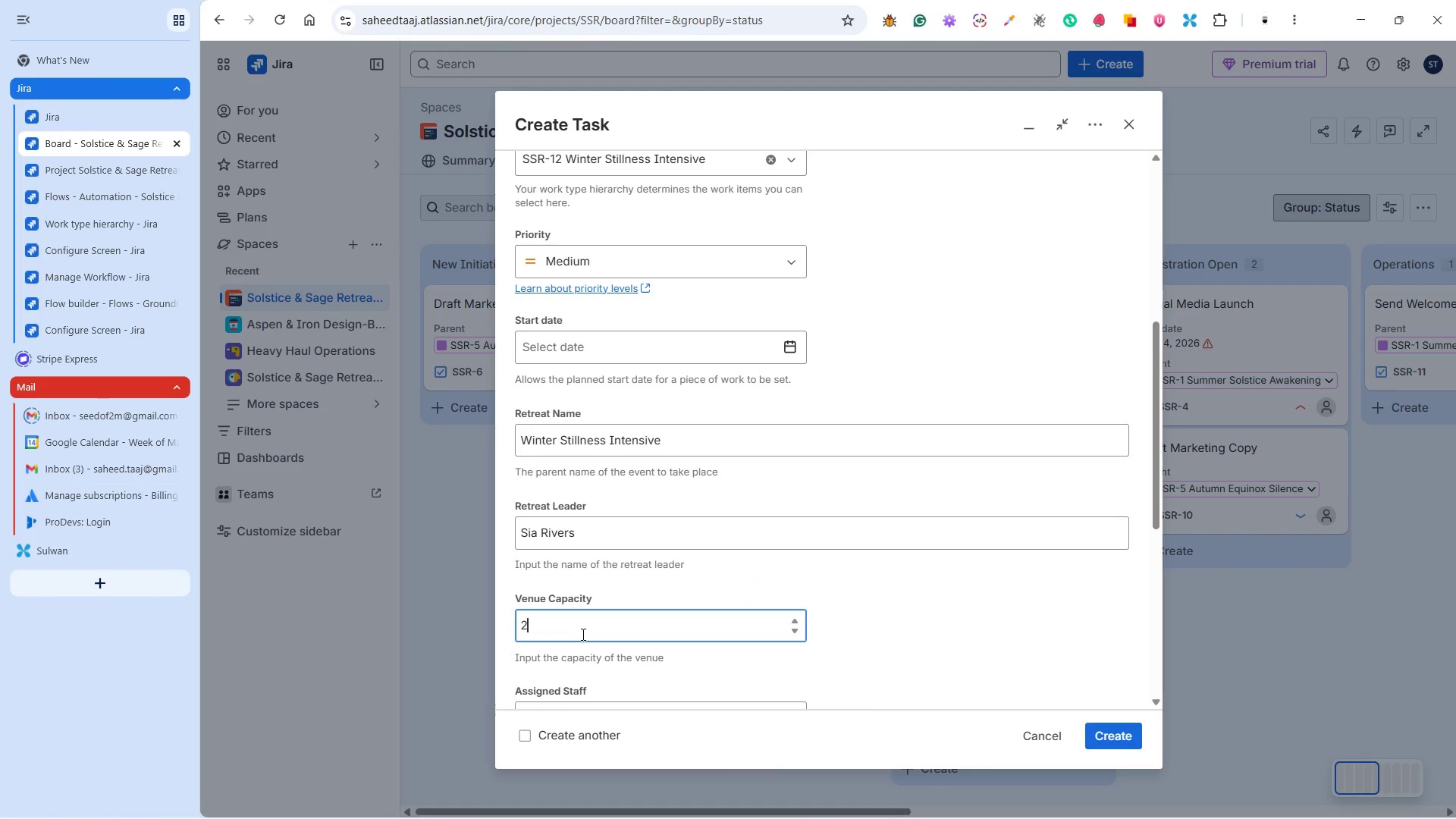 
key(0)
 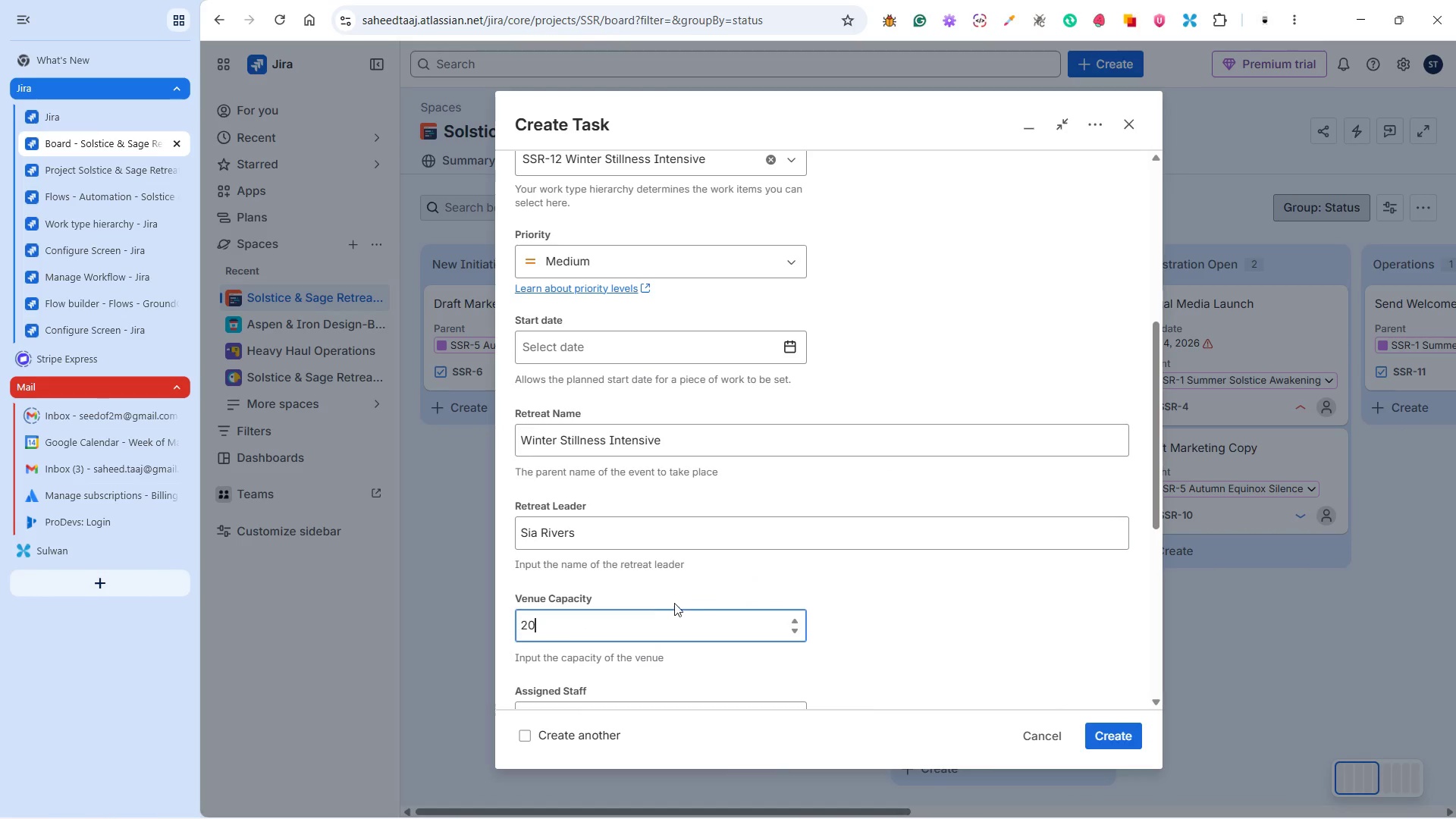 
scroll: coordinate [675, 582], scroll_direction: up, amount: 9.0
 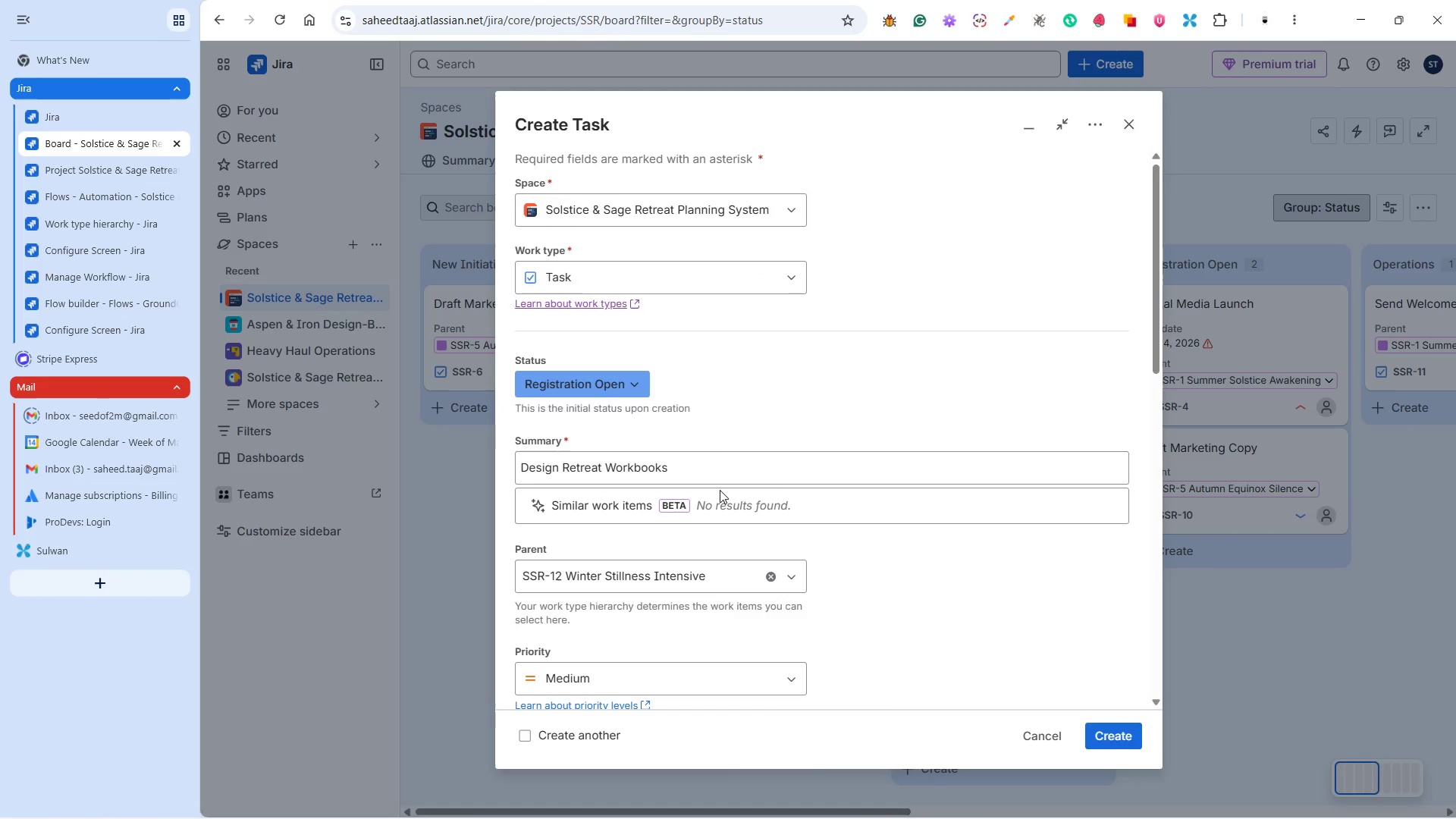 
scroll: coordinate [784, 463], scroll_direction: down, amount: 6.0
 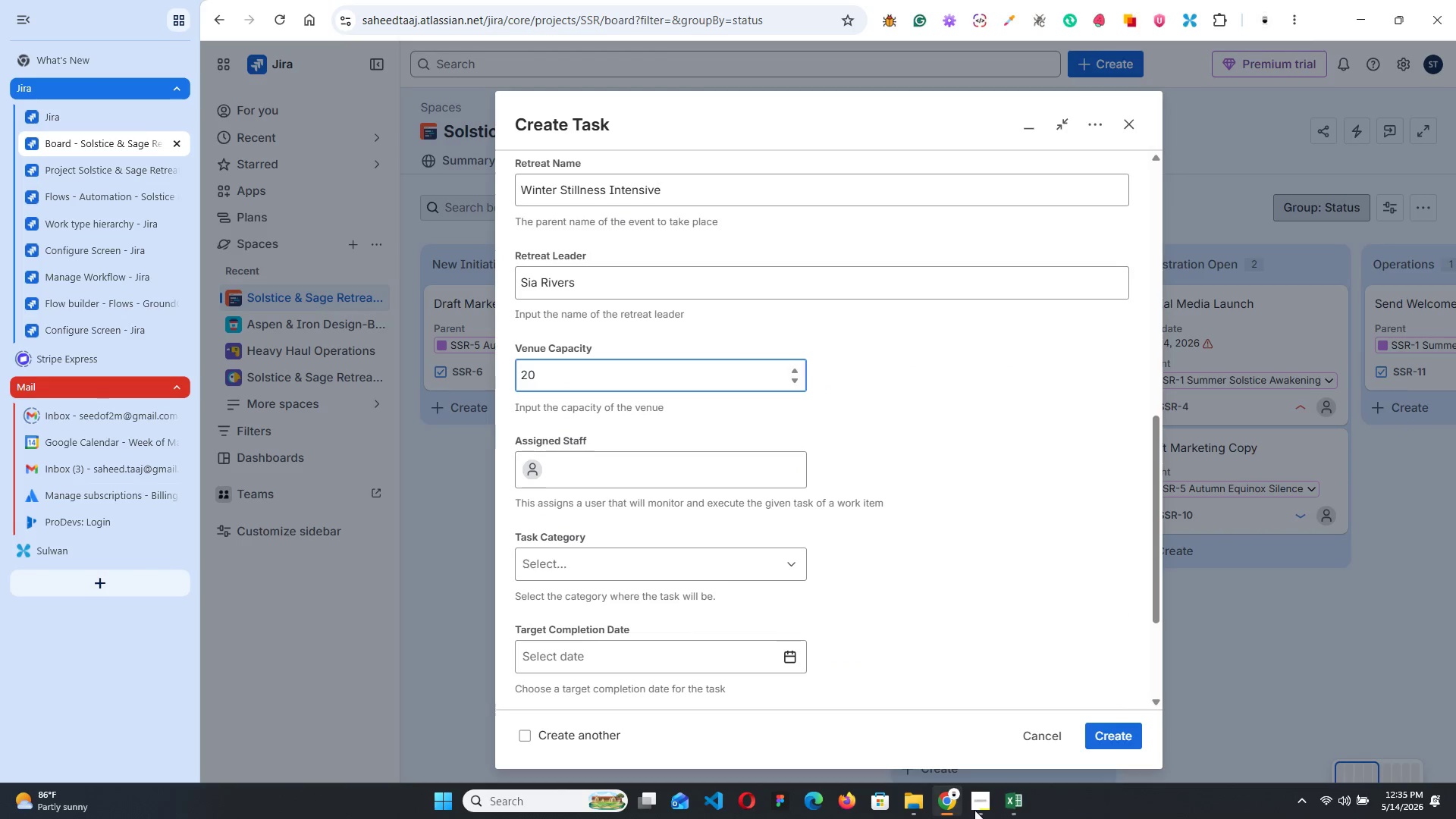 
left_click([1014, 803])
 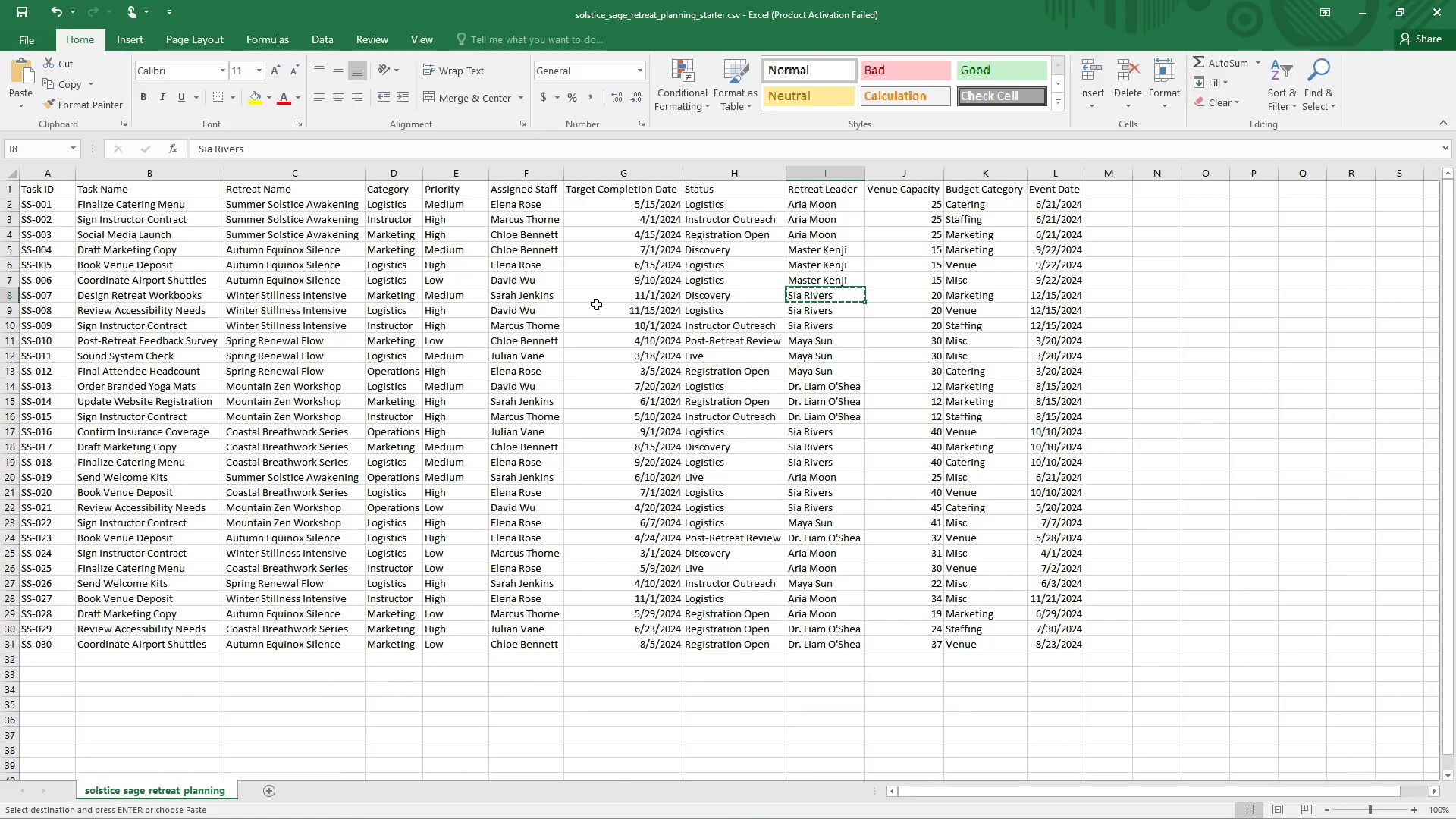 
wait(5.09)
 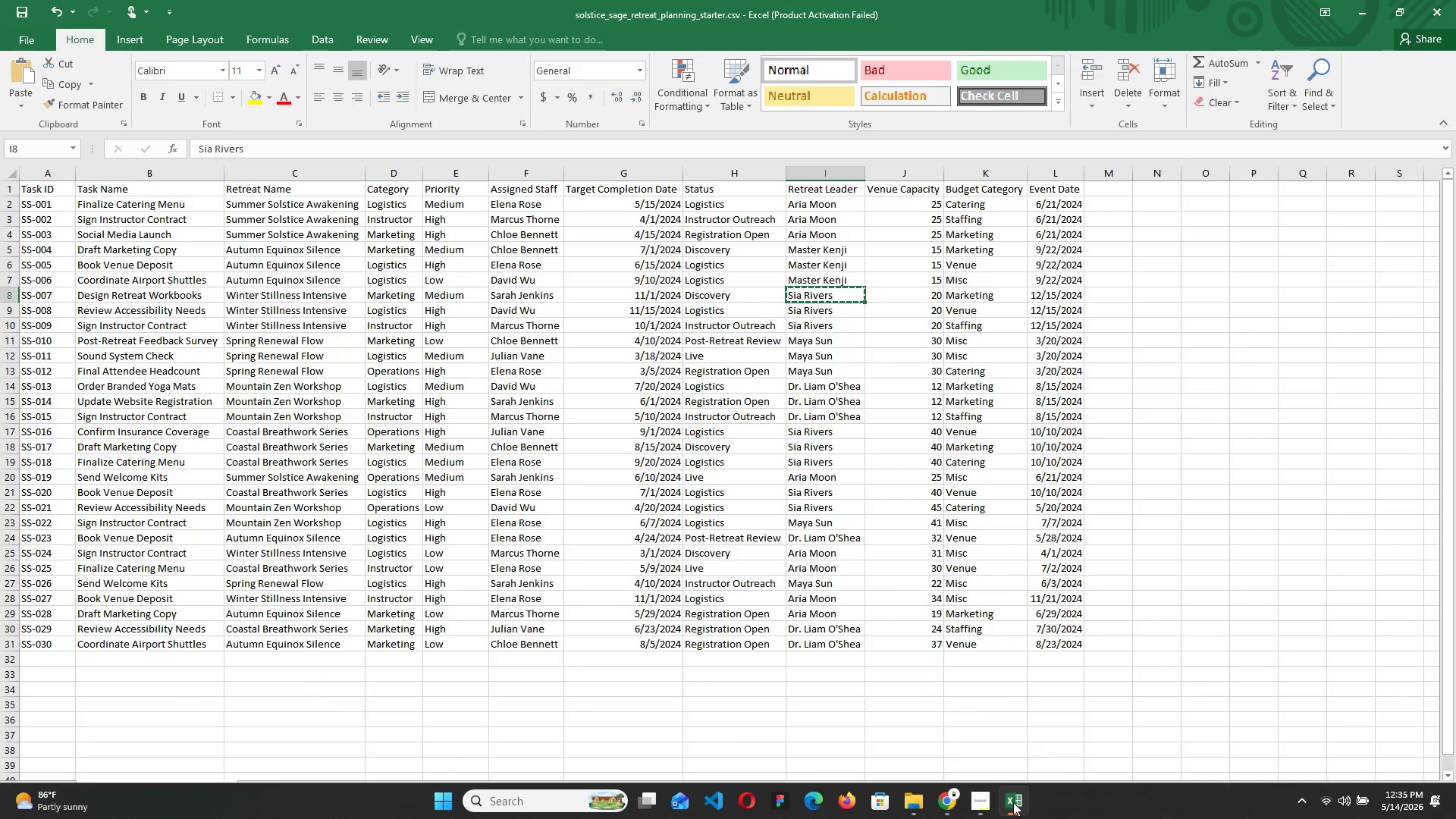 
left_click([1018, 800])
 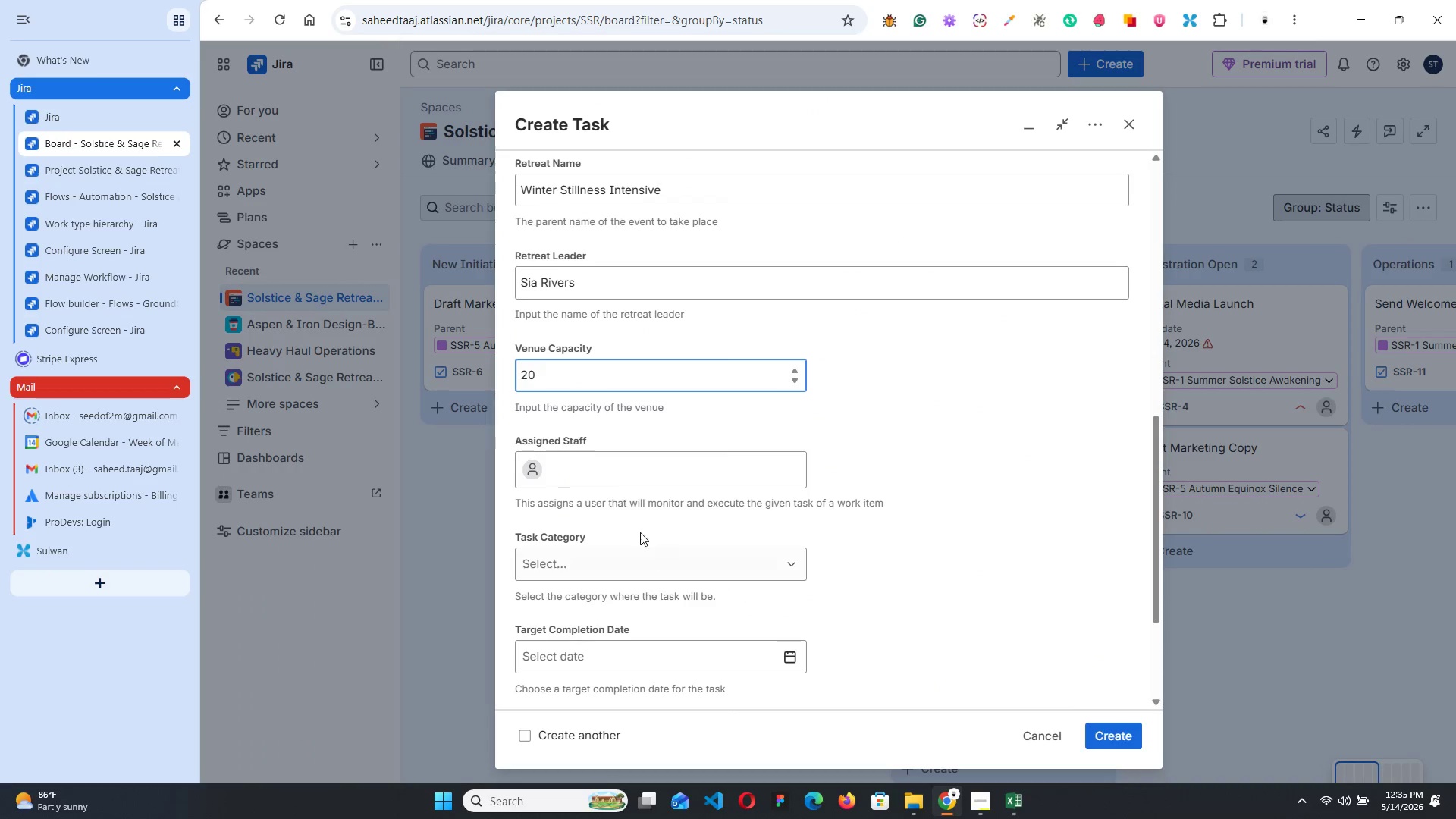 
left_click([607, 481])
 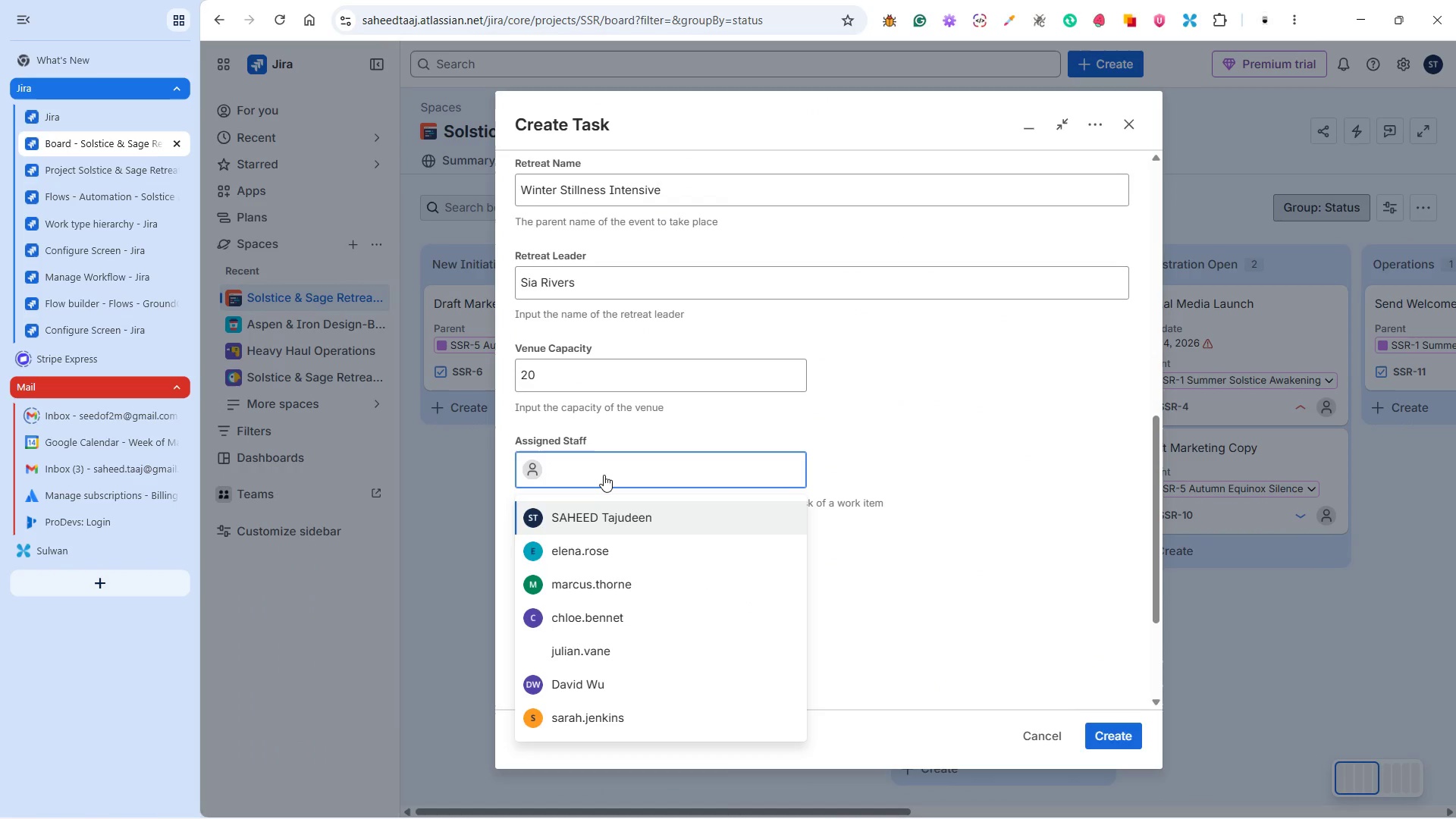 
type(sa)
 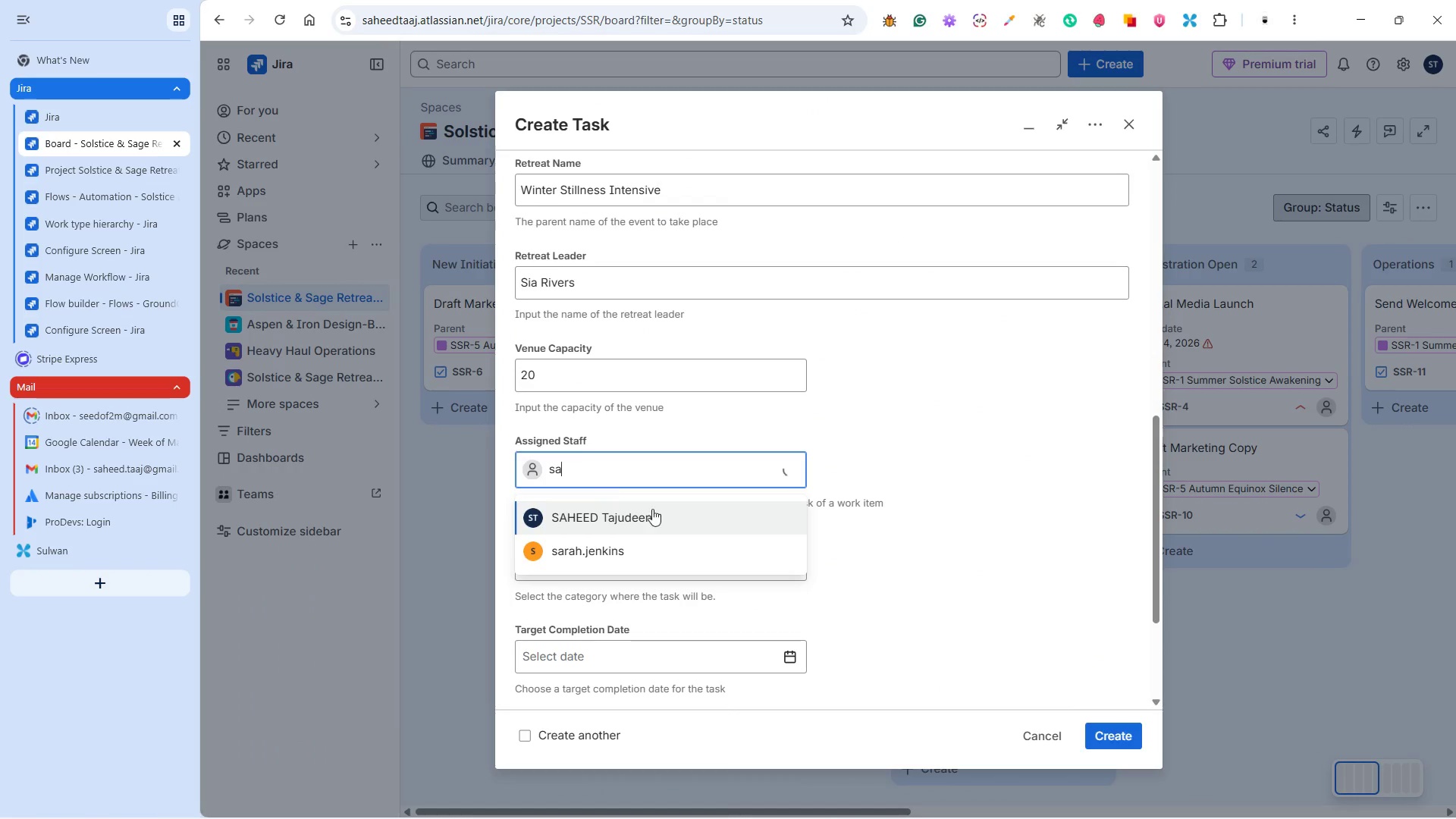 
left_click([640, 540])
 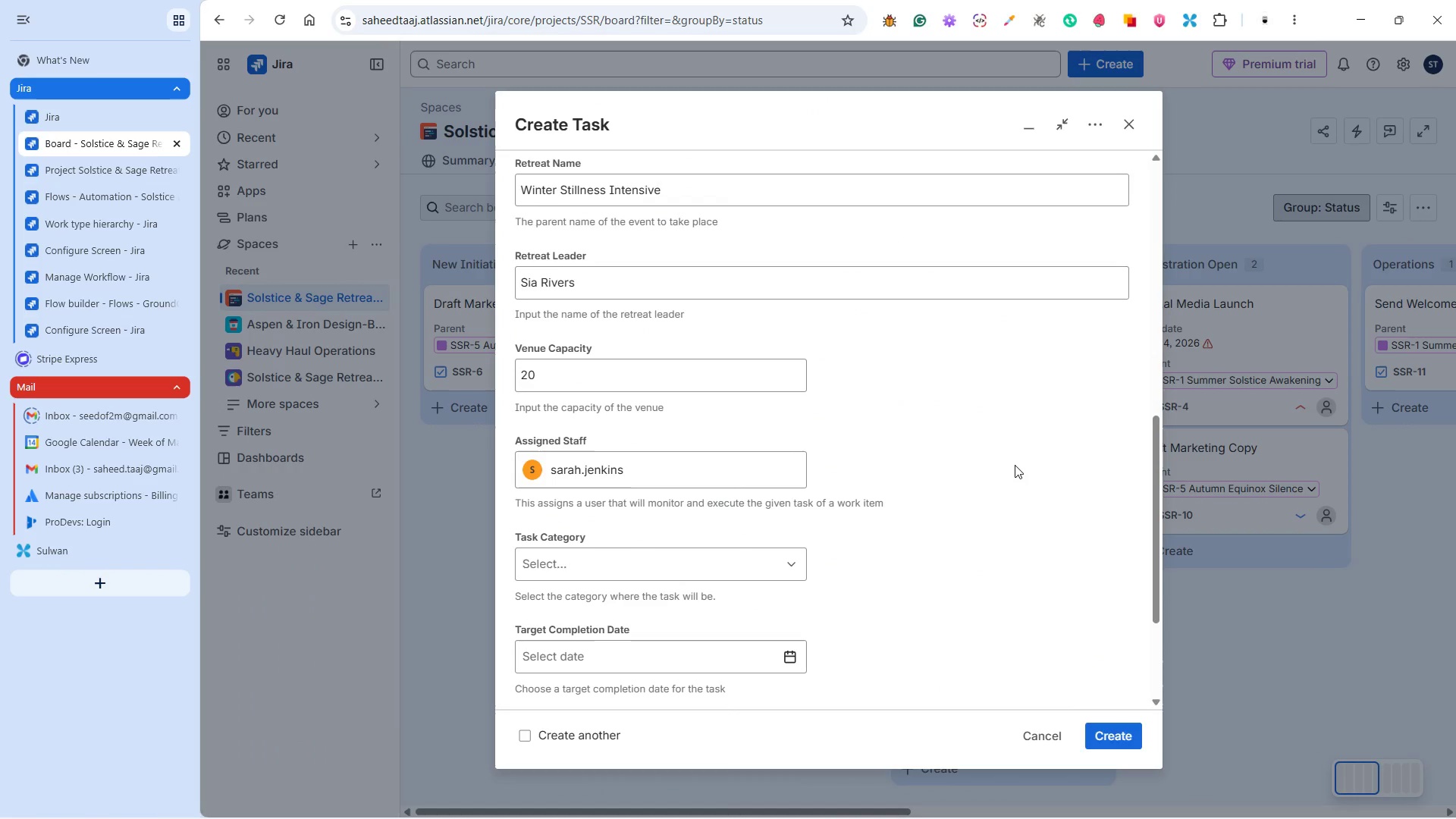 
left_click([1015, 465])
 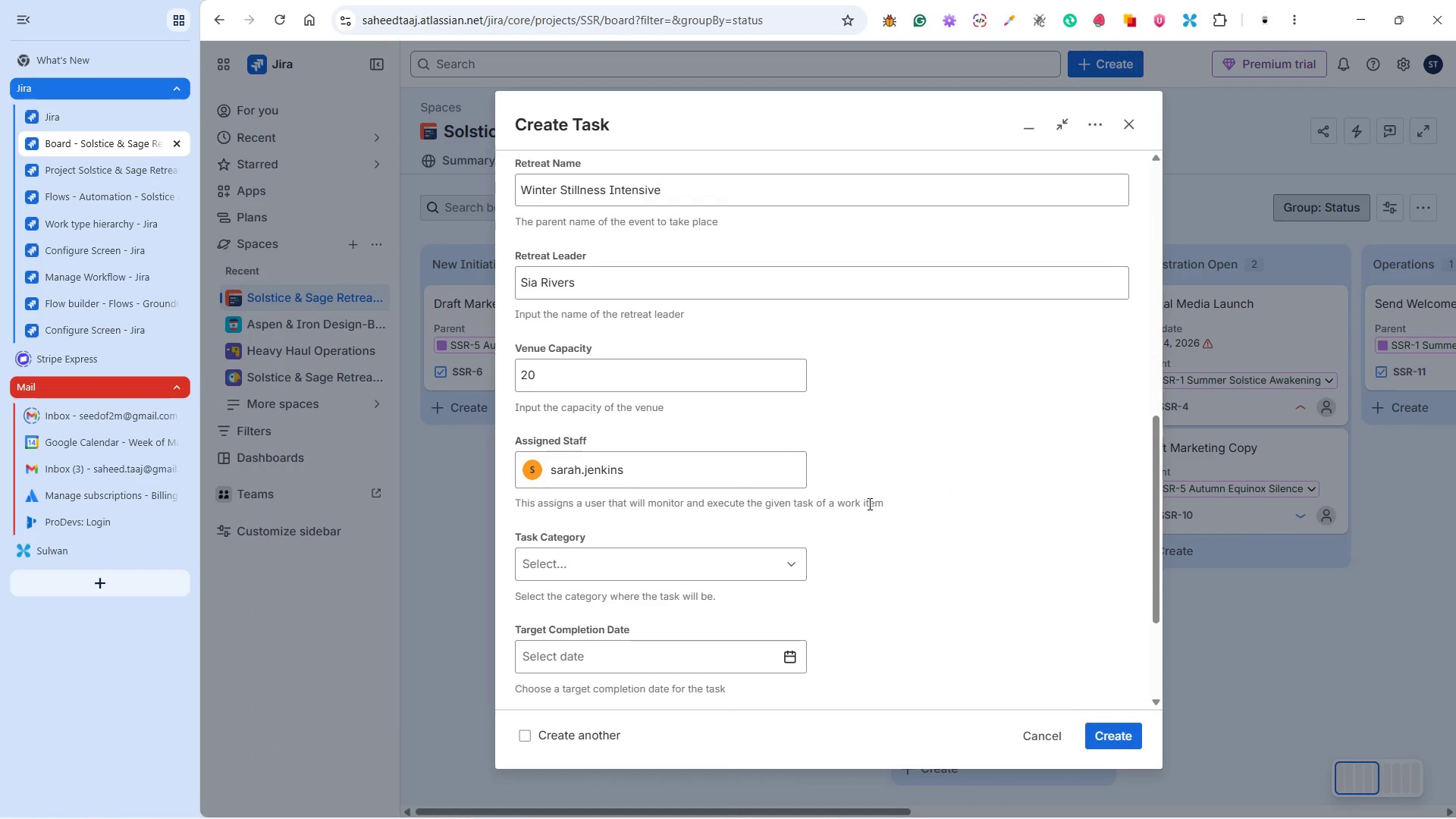 
scroll: coordinate [868, 504], scroll_direction: down, amount: 1.0
 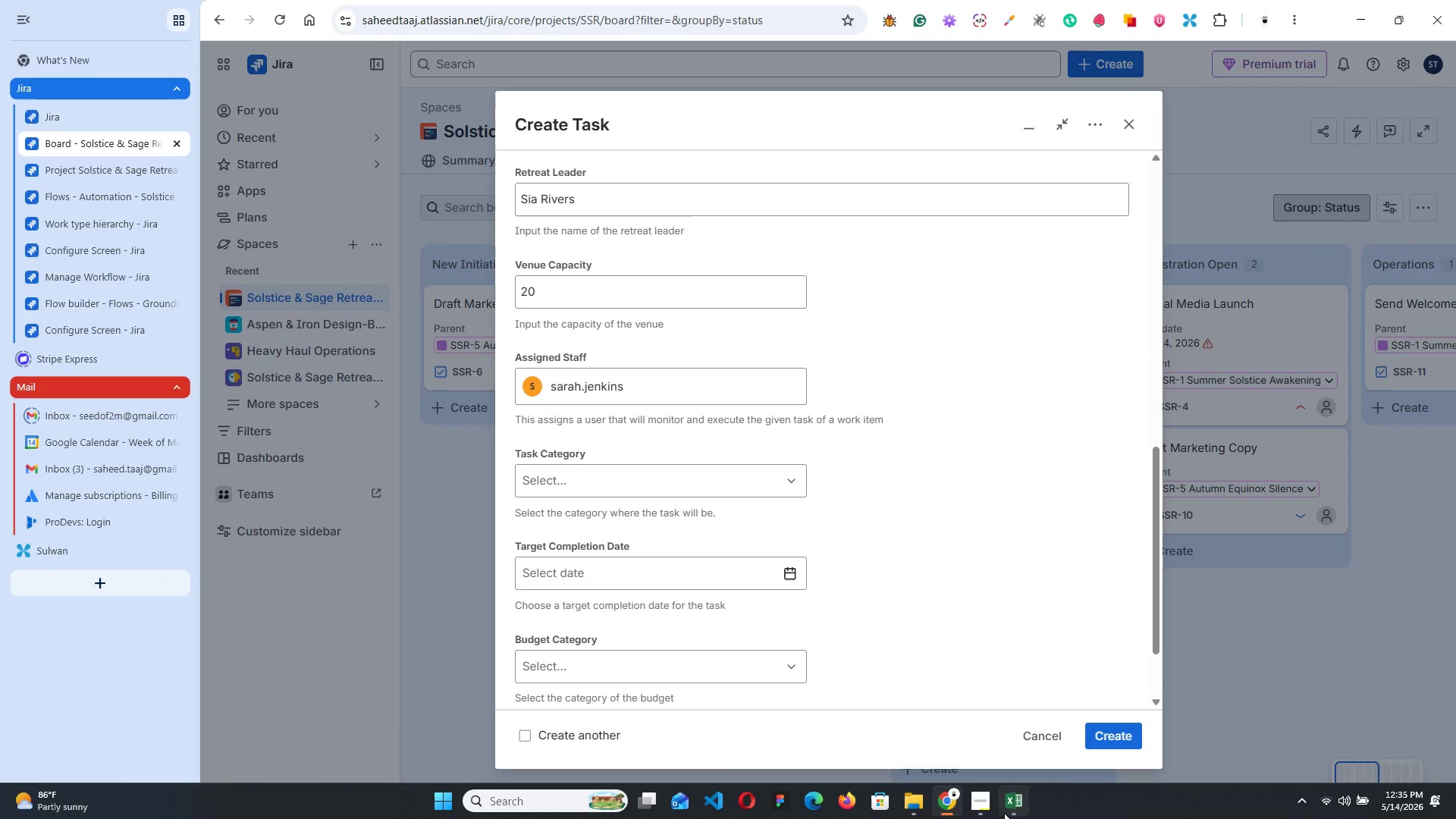 
left_click([1012, 802])
 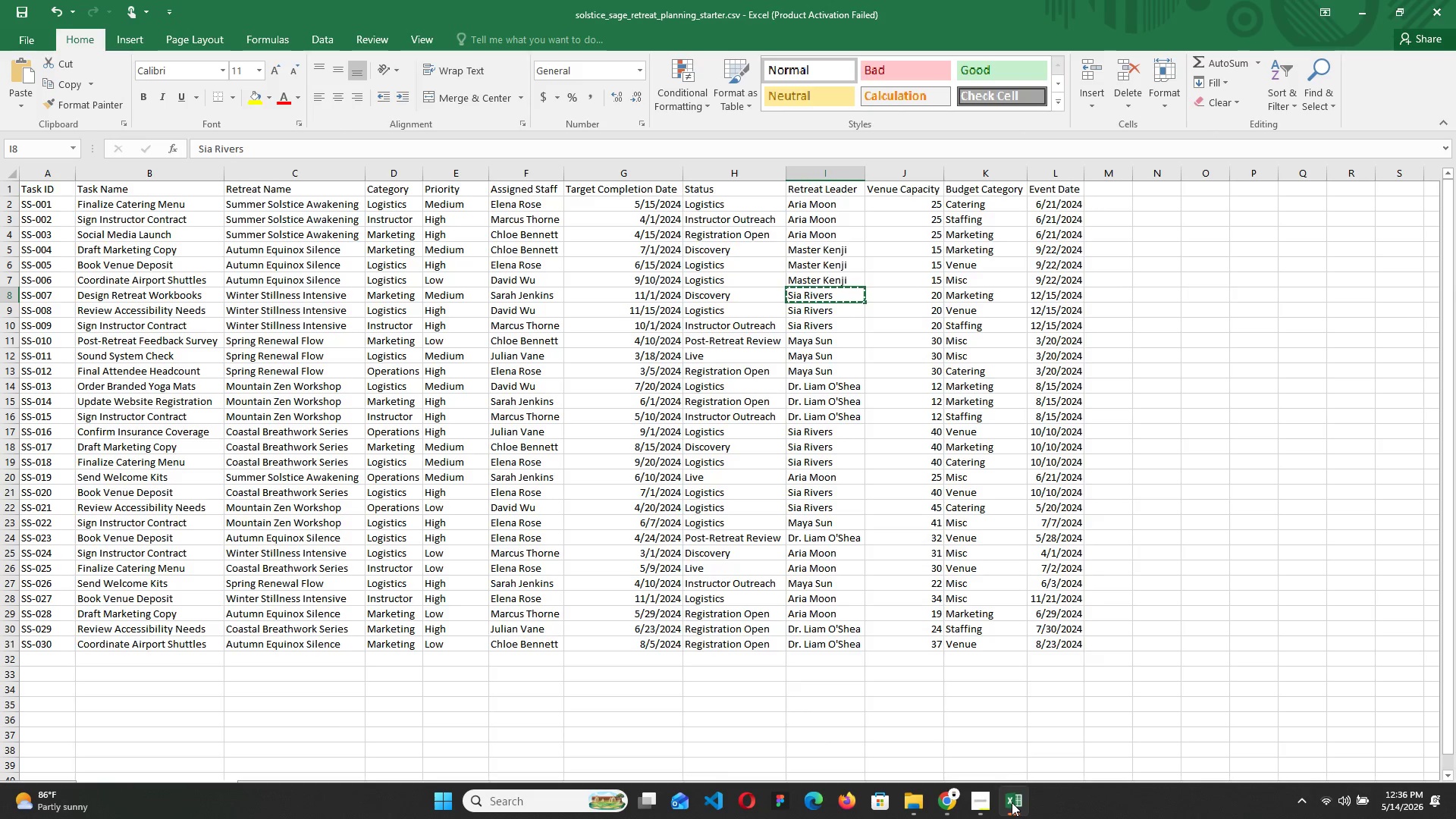 
wait(5.97)
 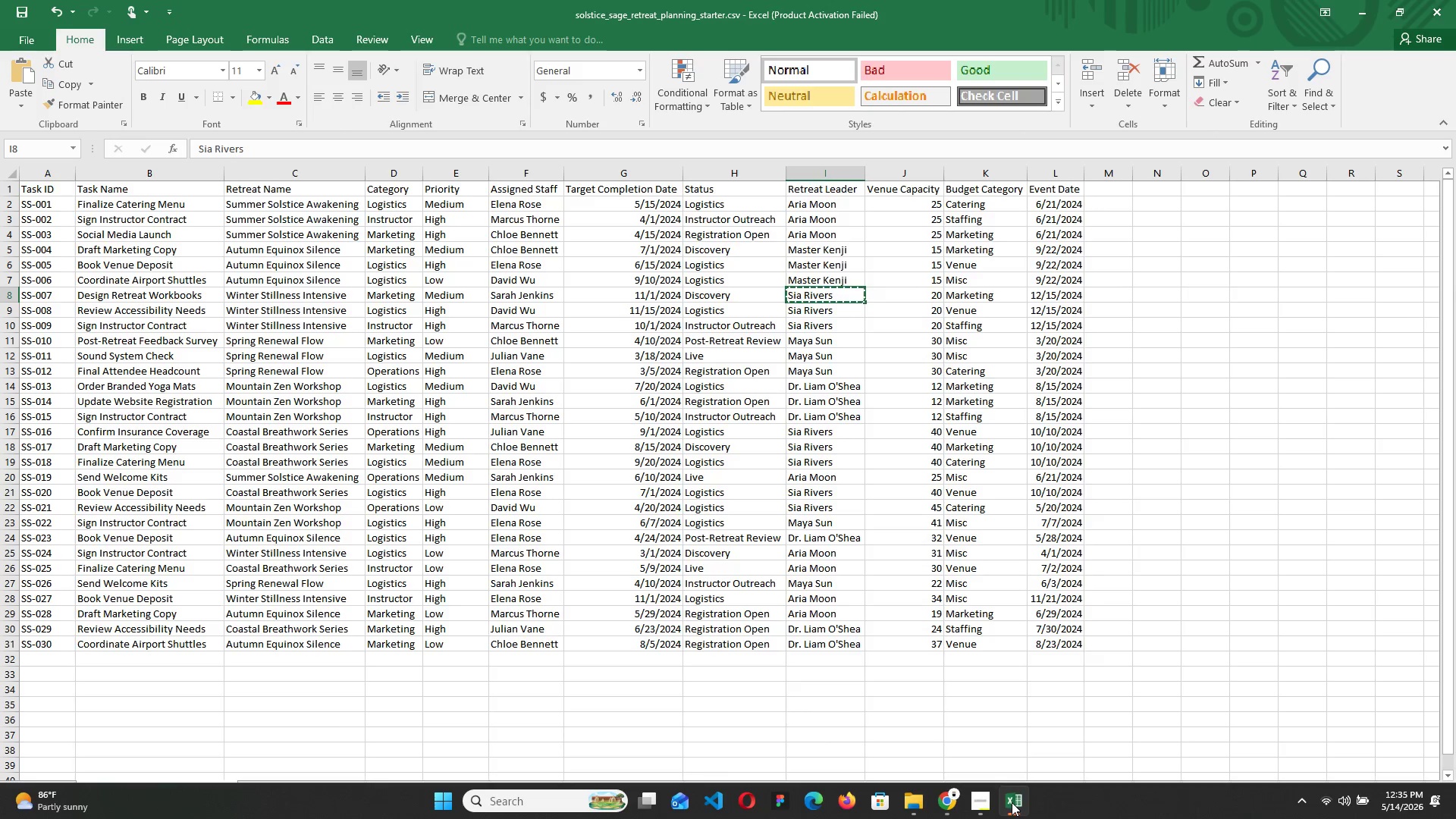 
left_click([1012, 802])
 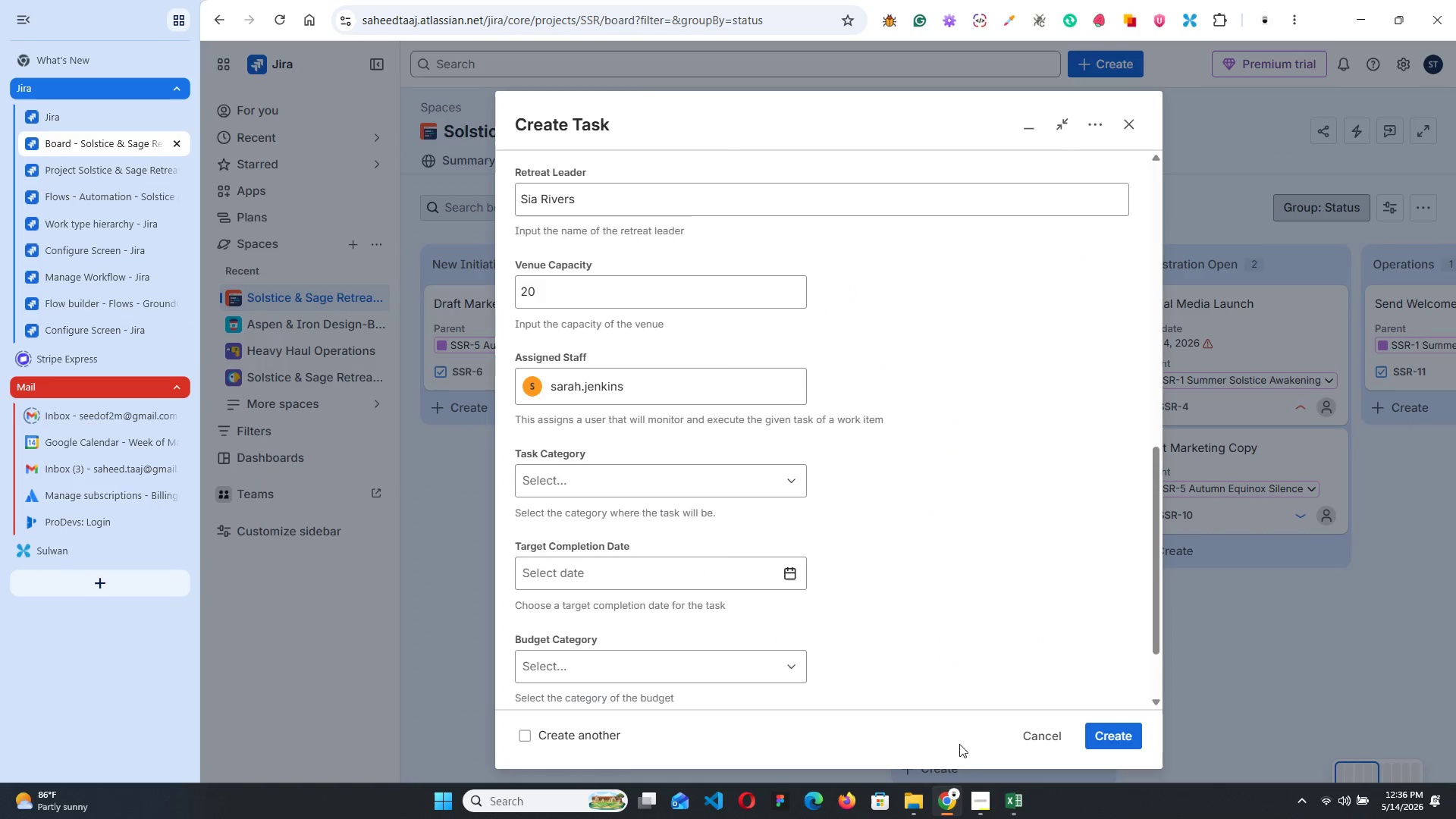 
left_click([668, 477])
 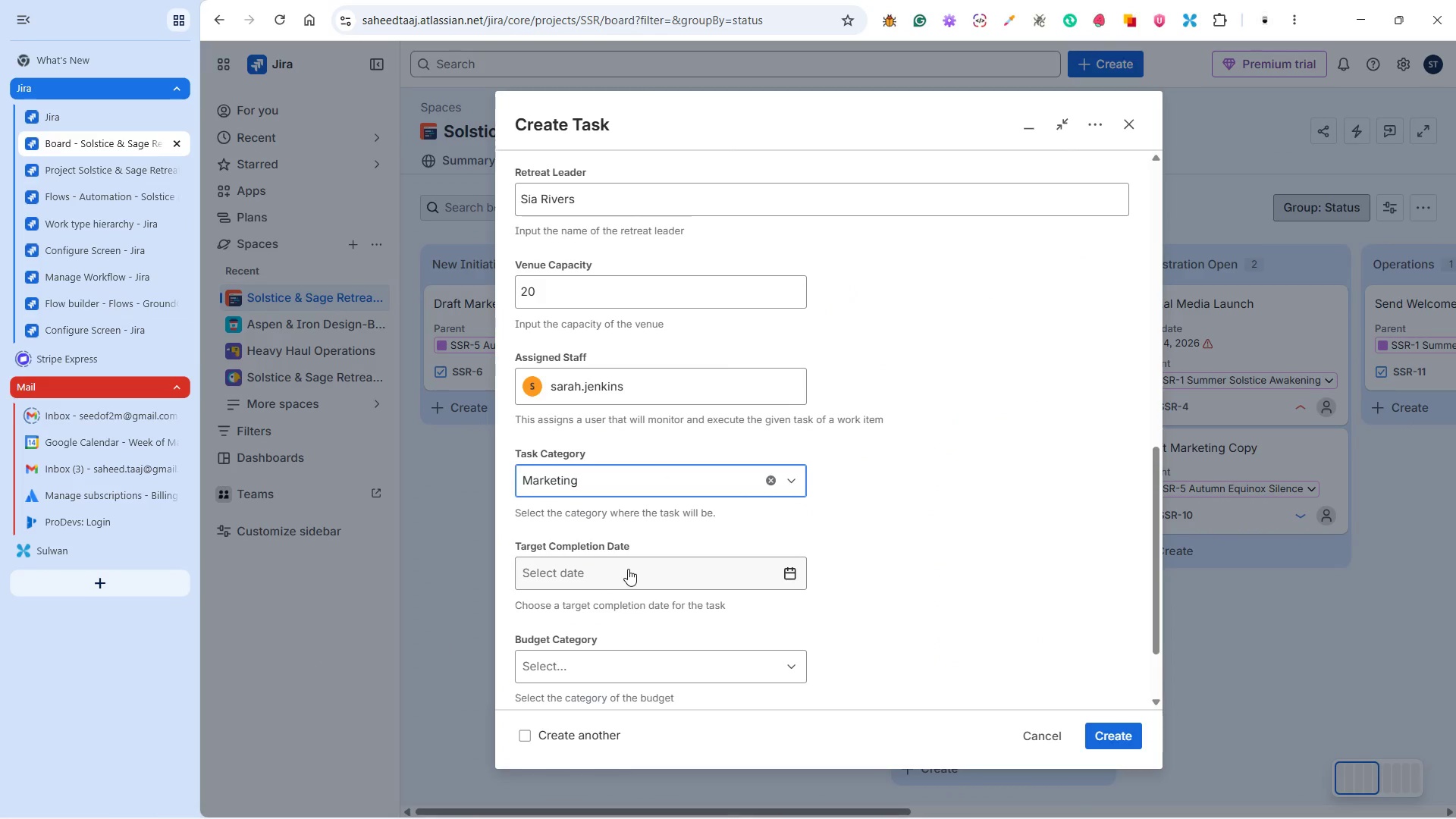 
left_click([846, 529])
 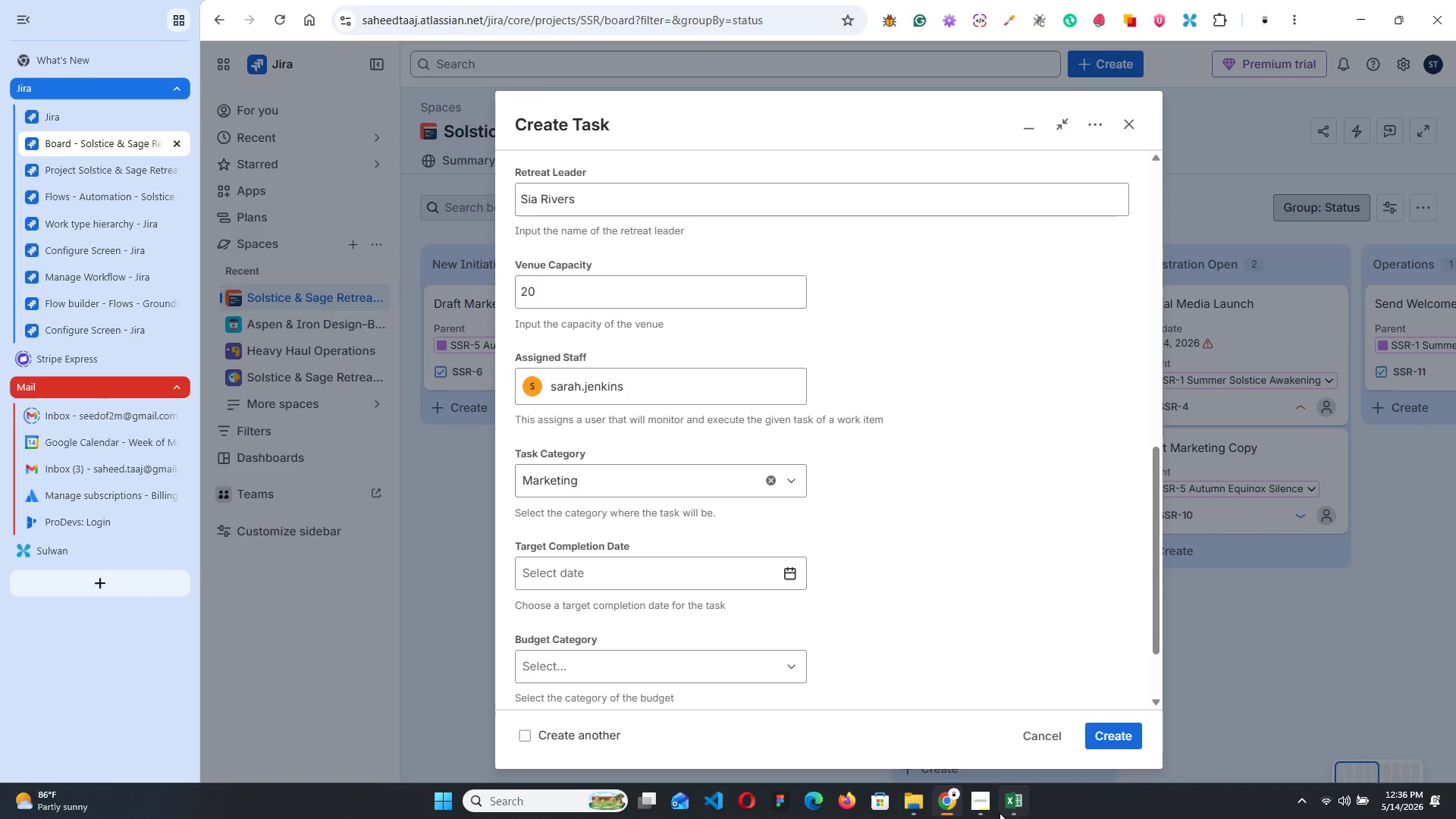 
left_click([1012, 805])
 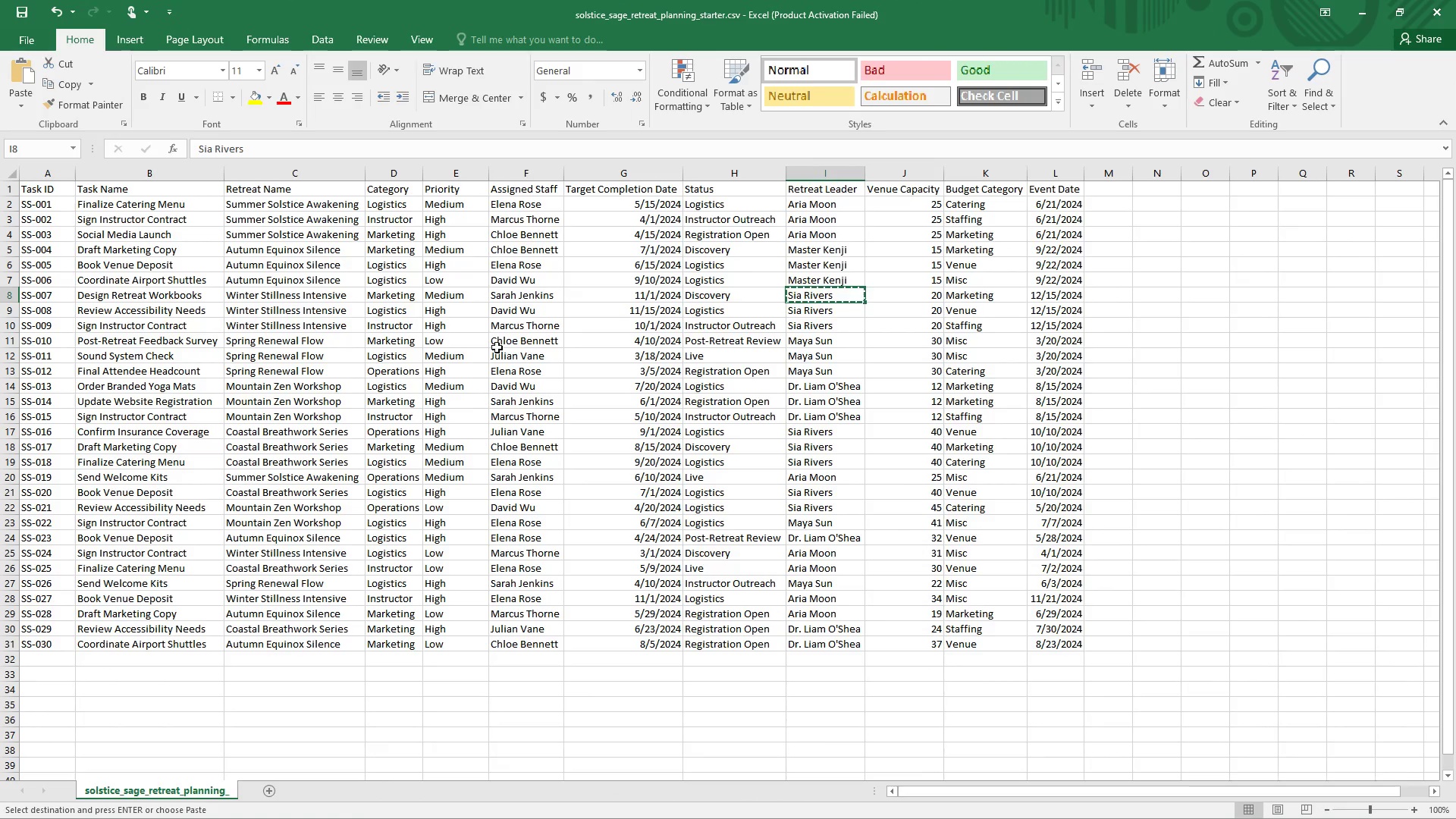 
left_click([416, 300])
 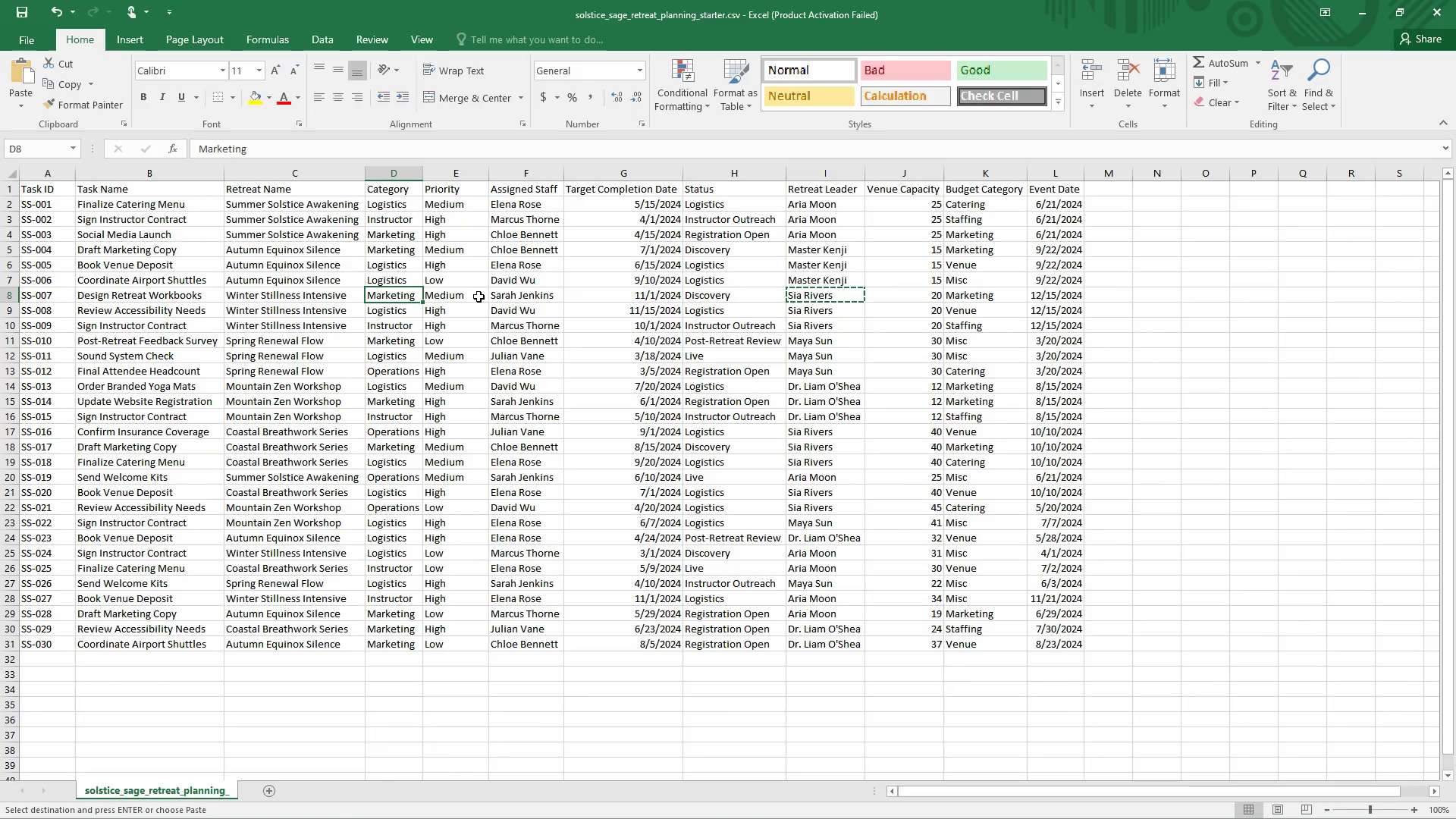 
left_click([479, 297])
 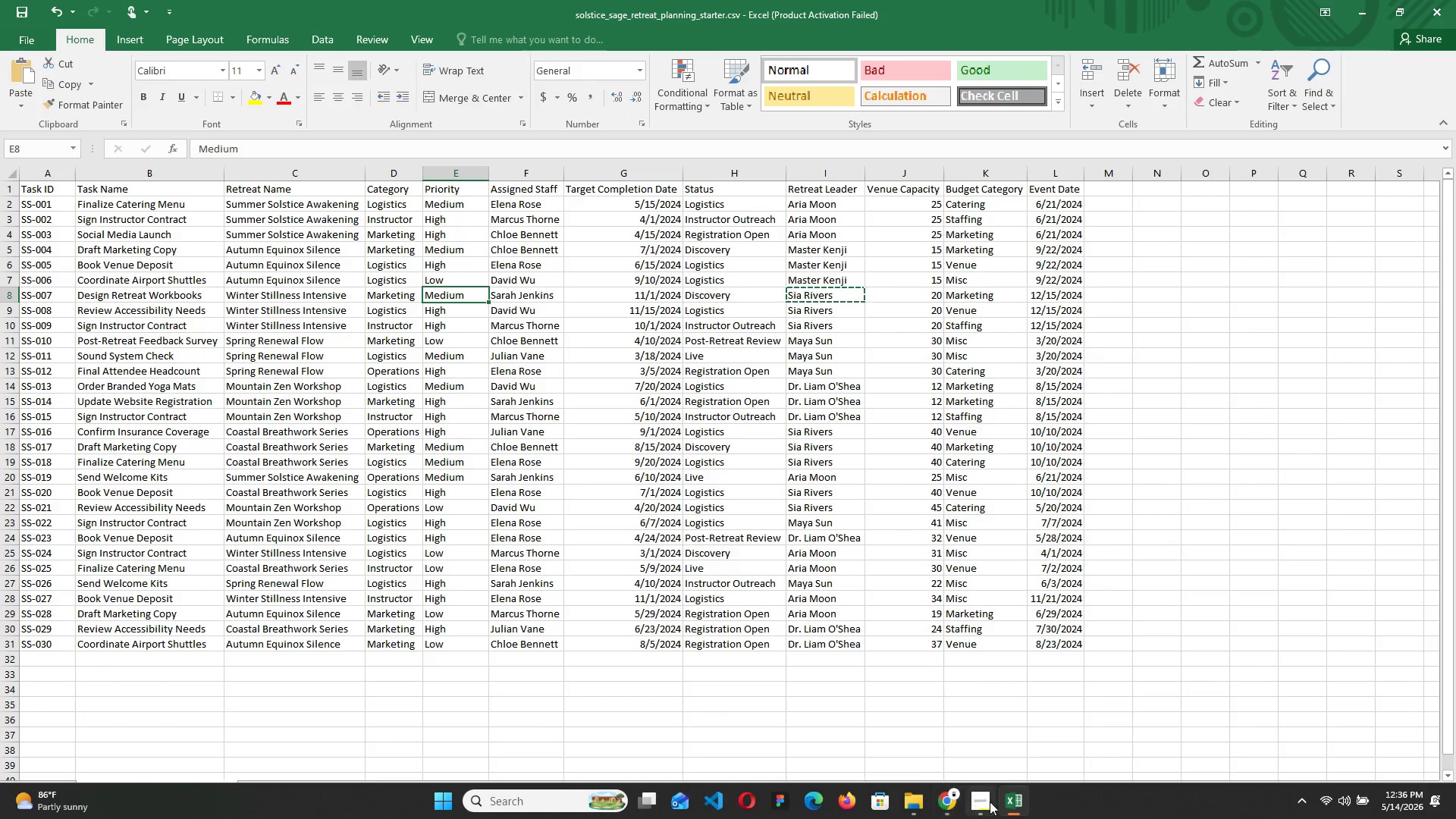 
left_click([1014, 795])
 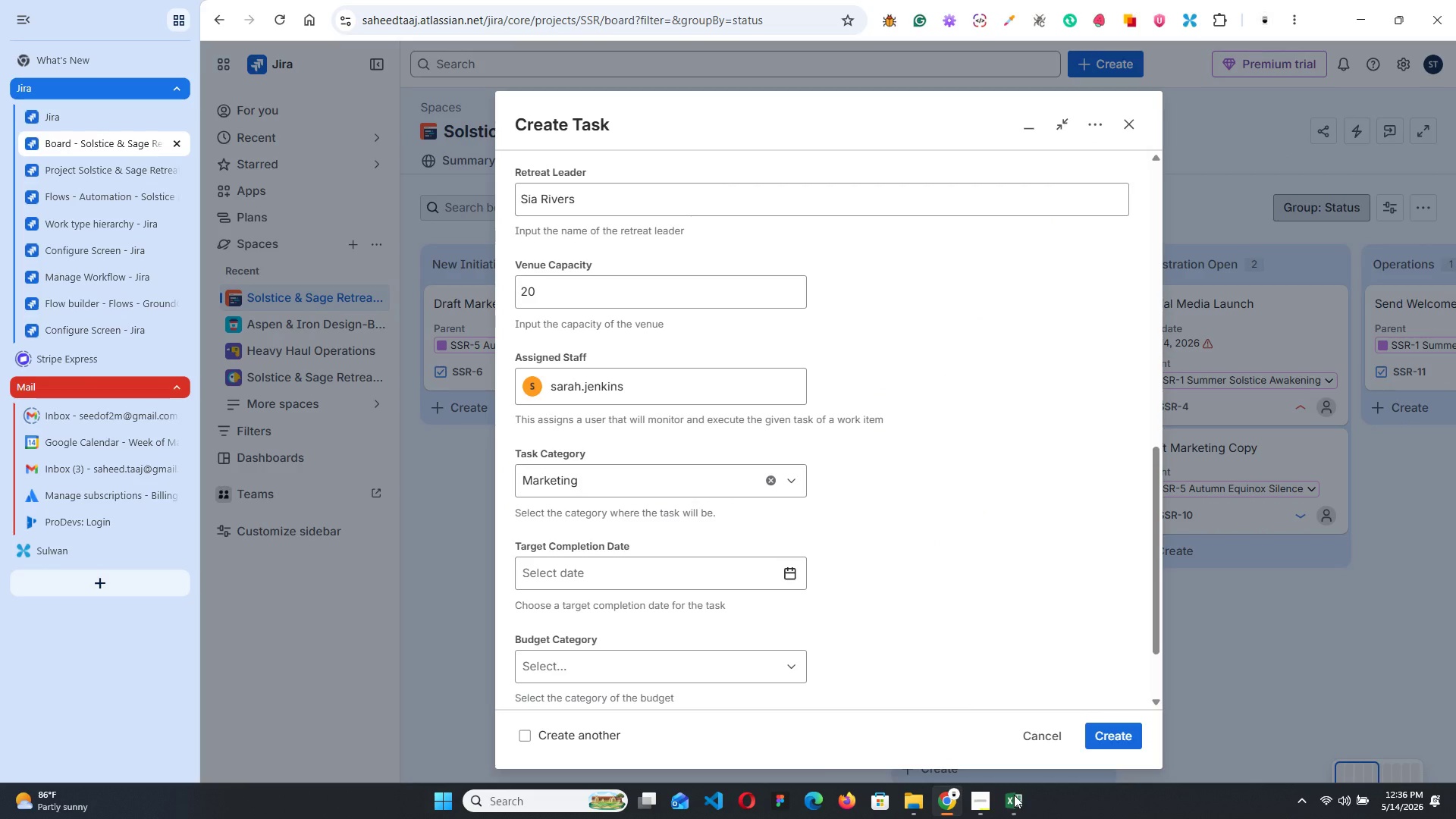 
left_click([1014, 795])
 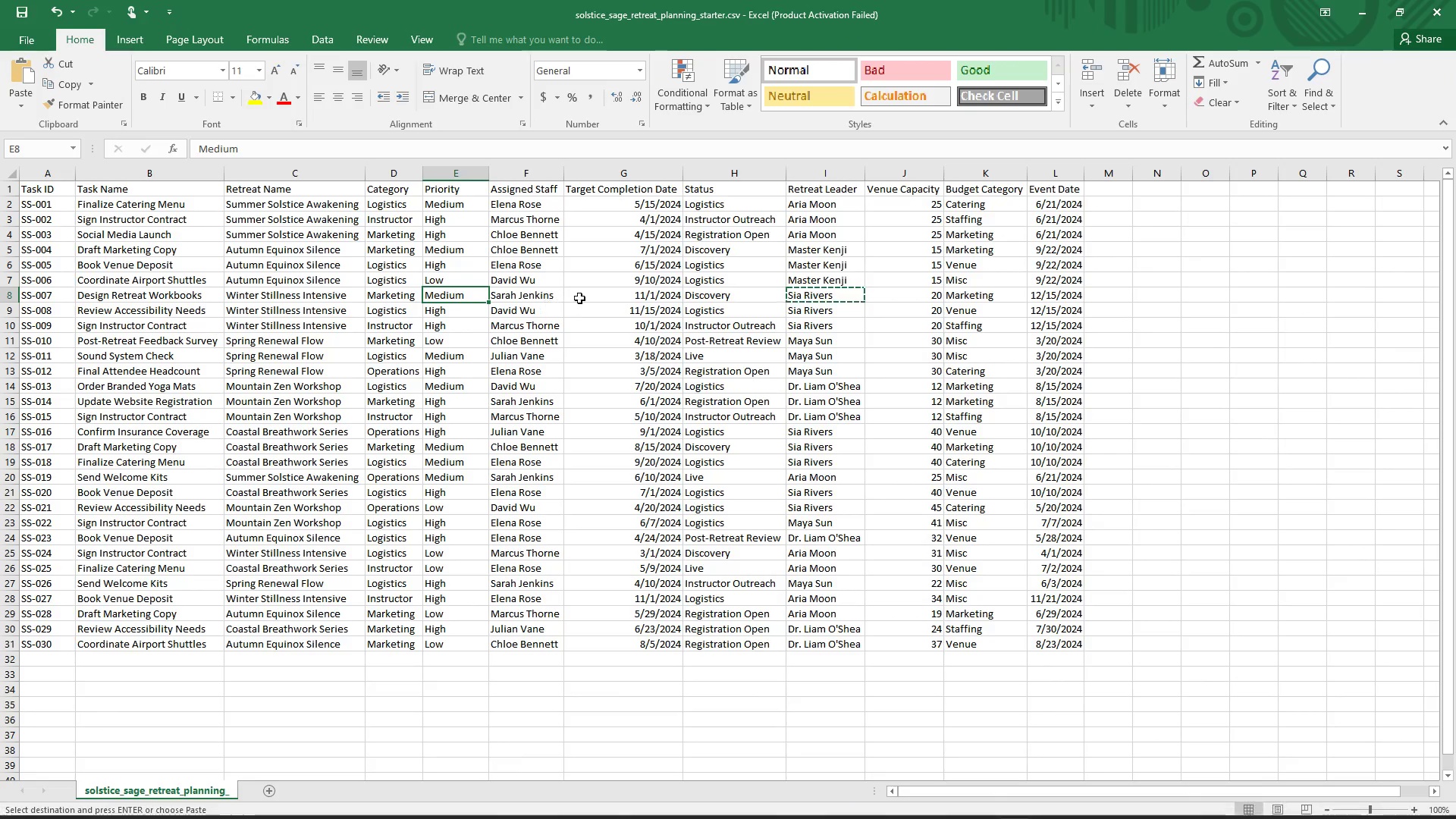 
left_click([673, 297])
 